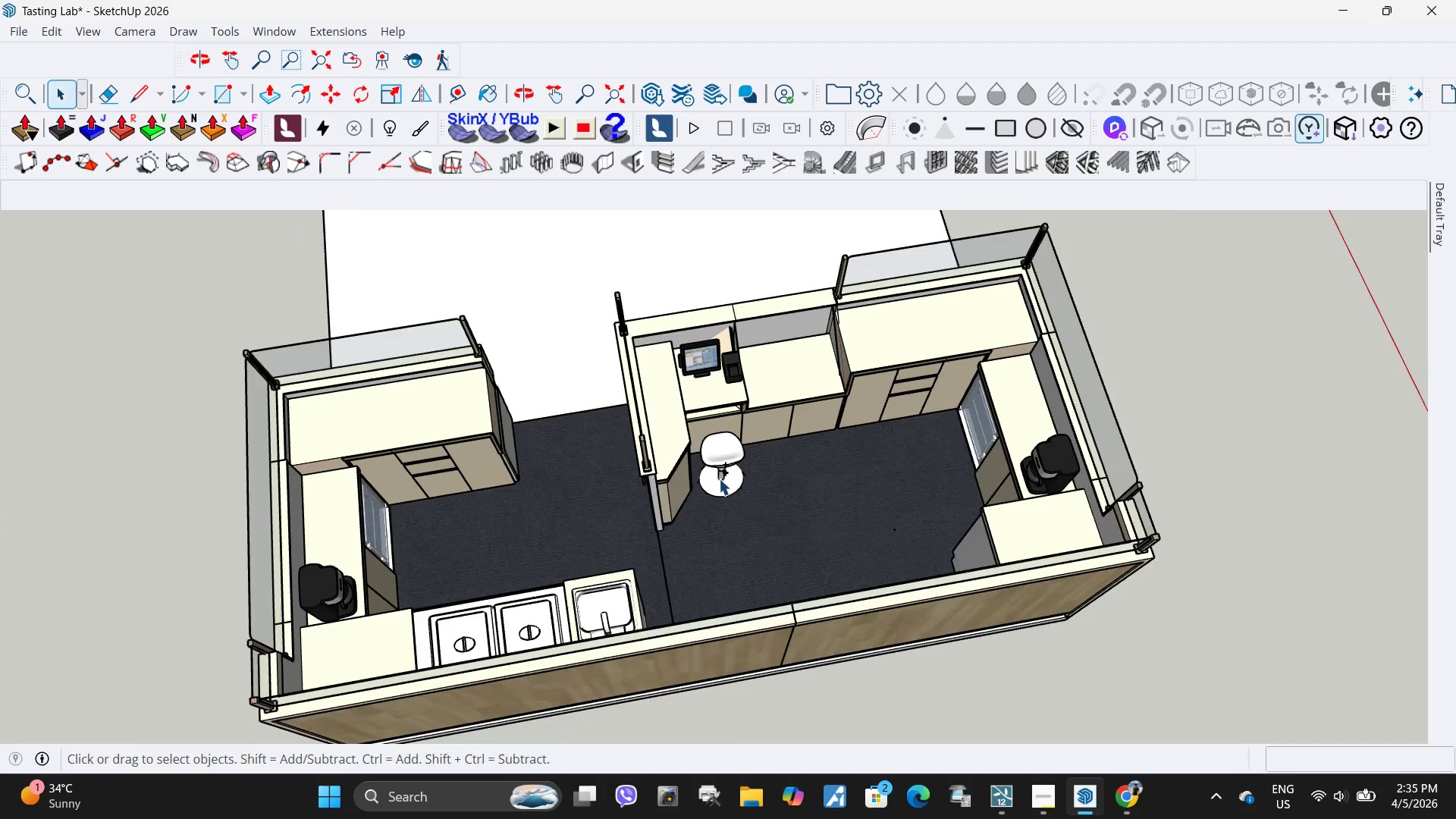 
left_click([727, 474])
 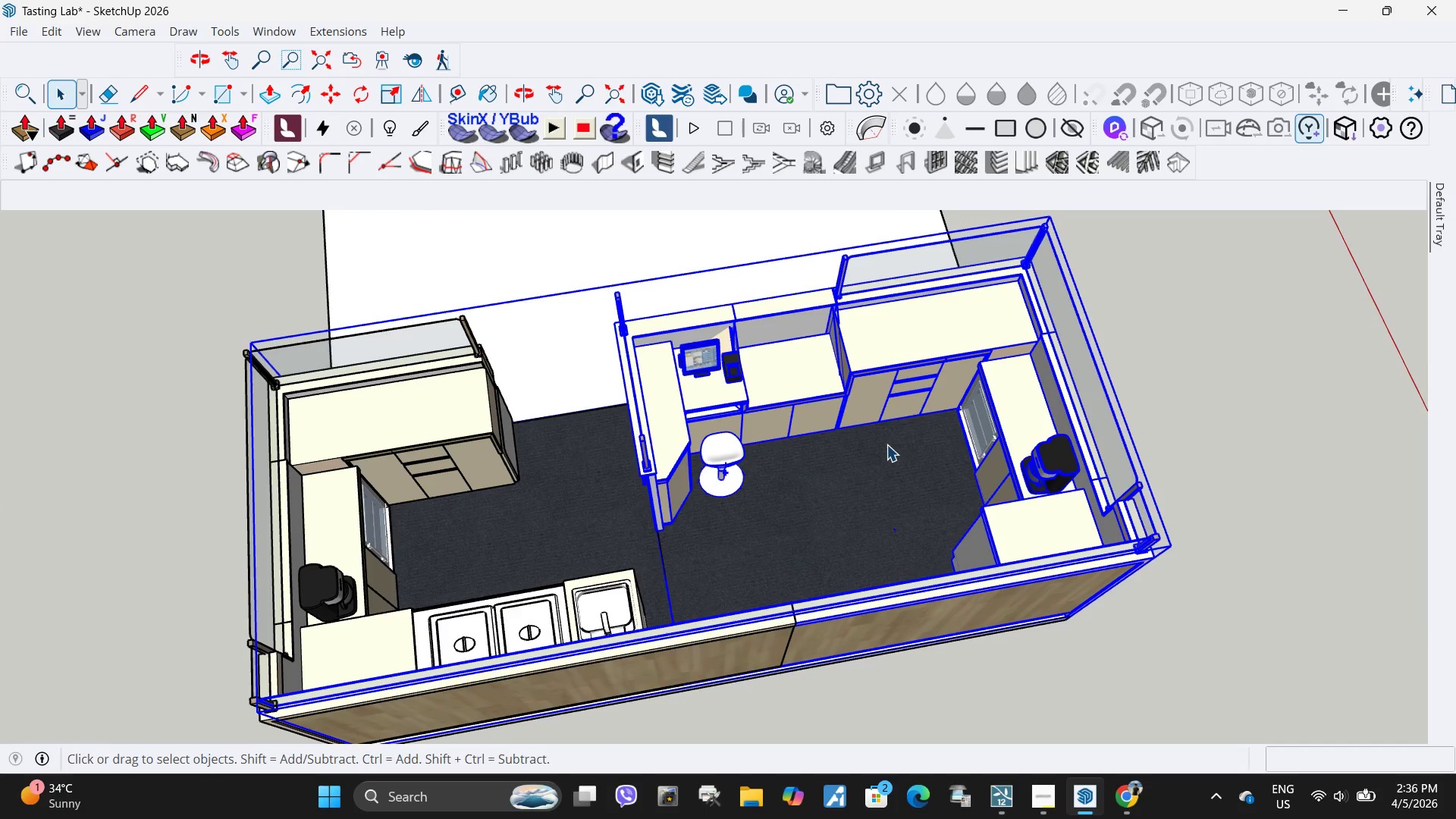 
wait(6.78)
 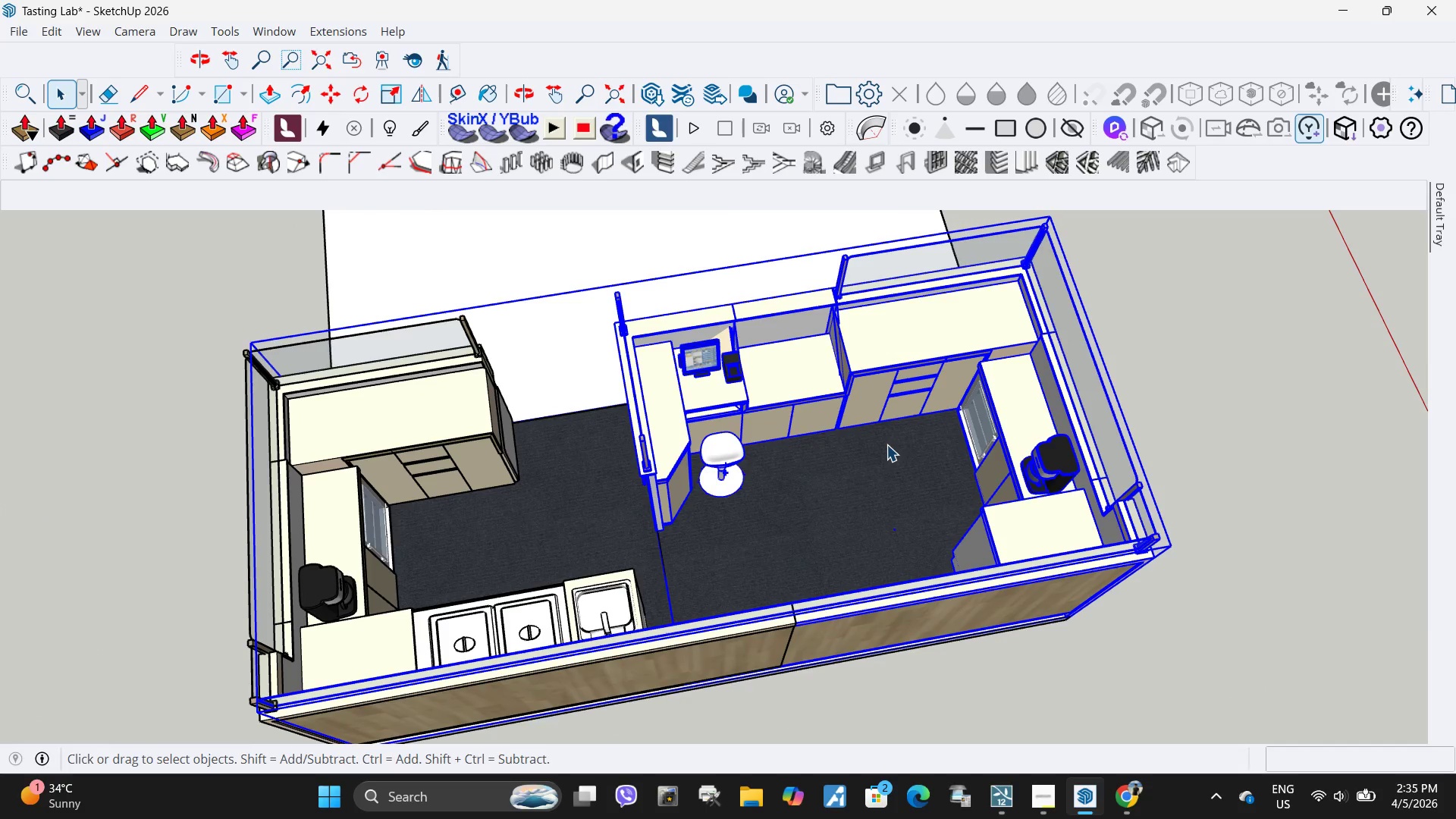 
left_click([1143, 701])
 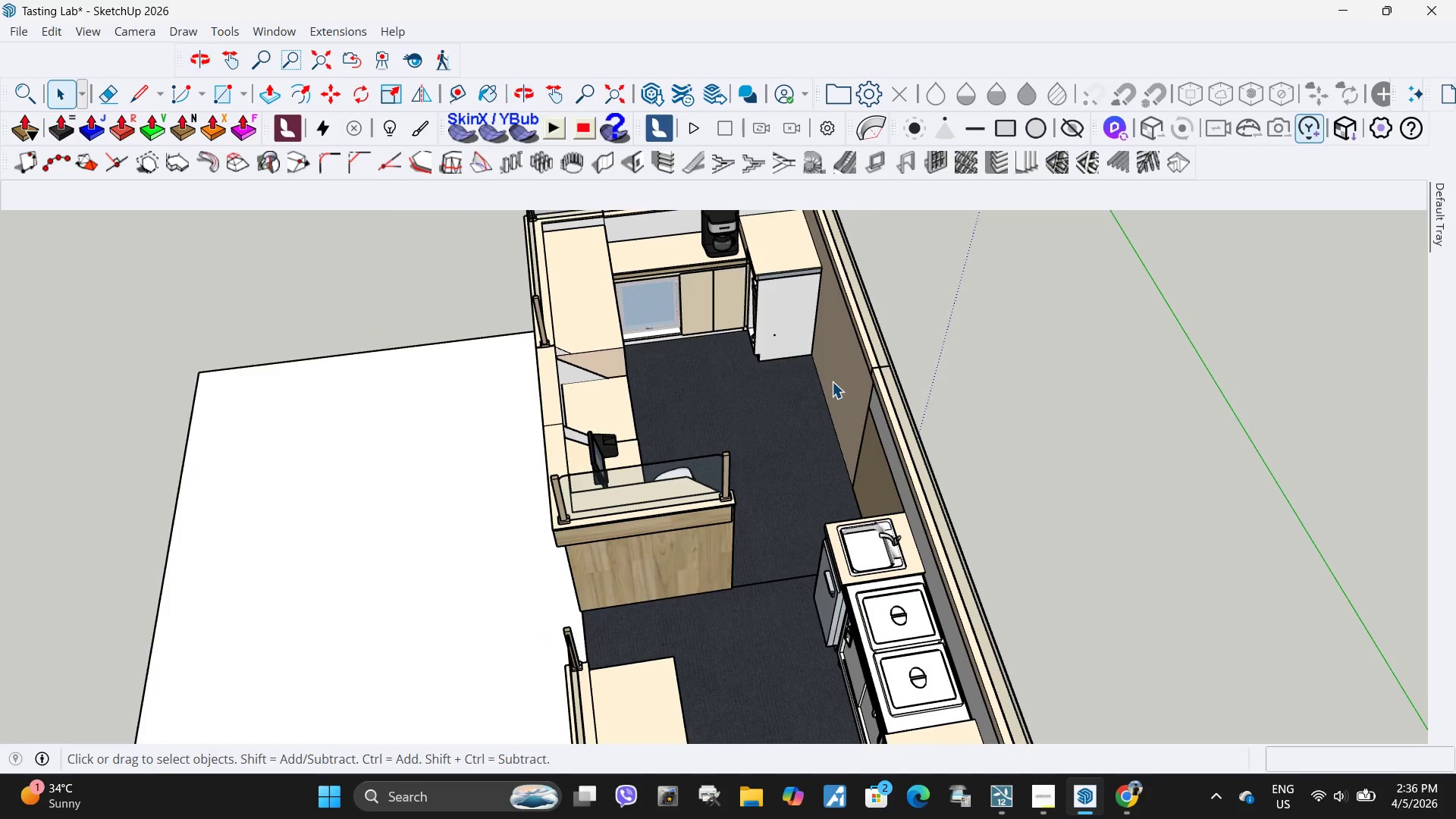 
scroll: coordinate [841, 352], scroll_direction: down, amount: 5.0
 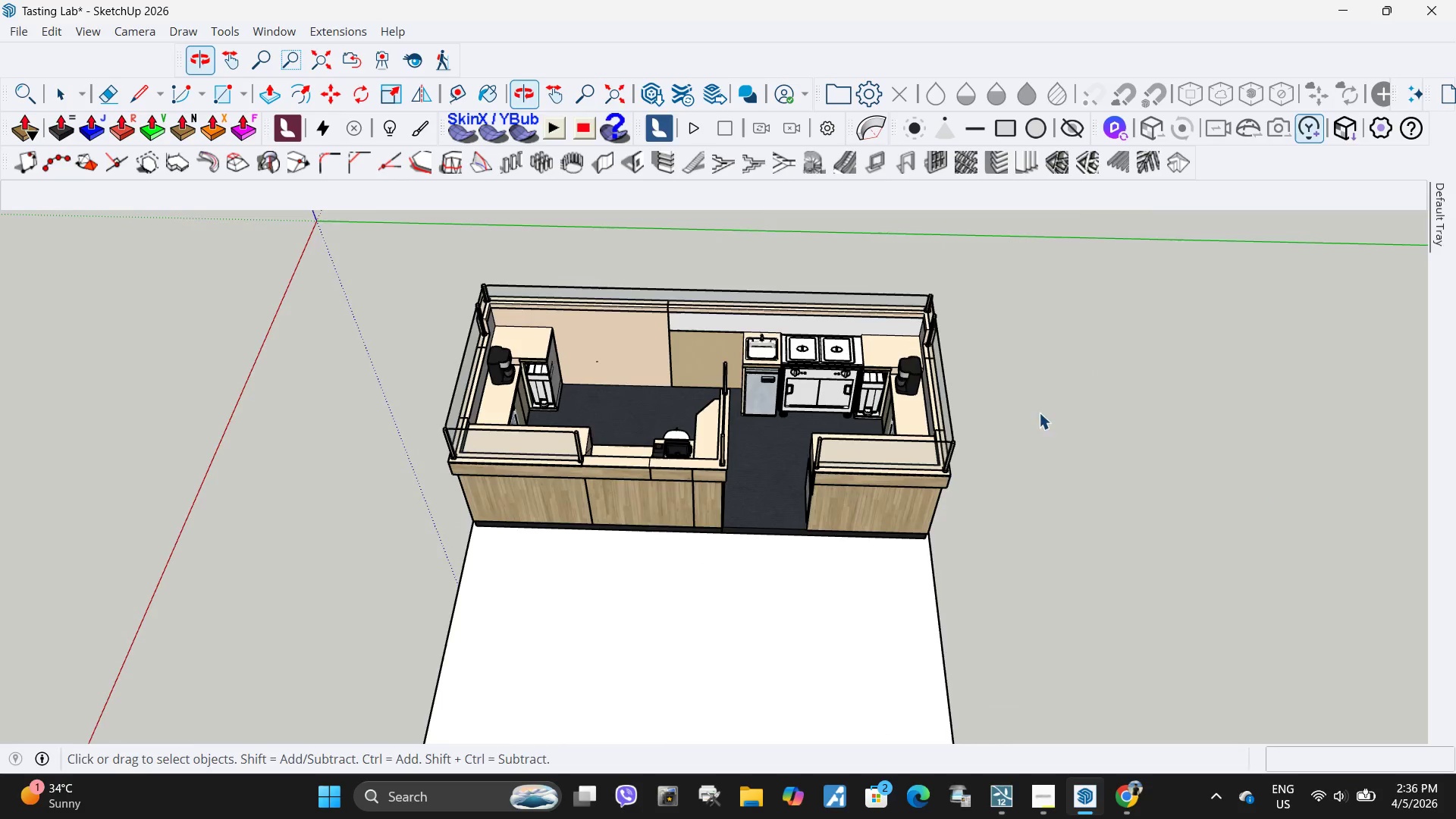 
scroll: coordinate [603, 454], scroll_direction: up, amount: 8.0
 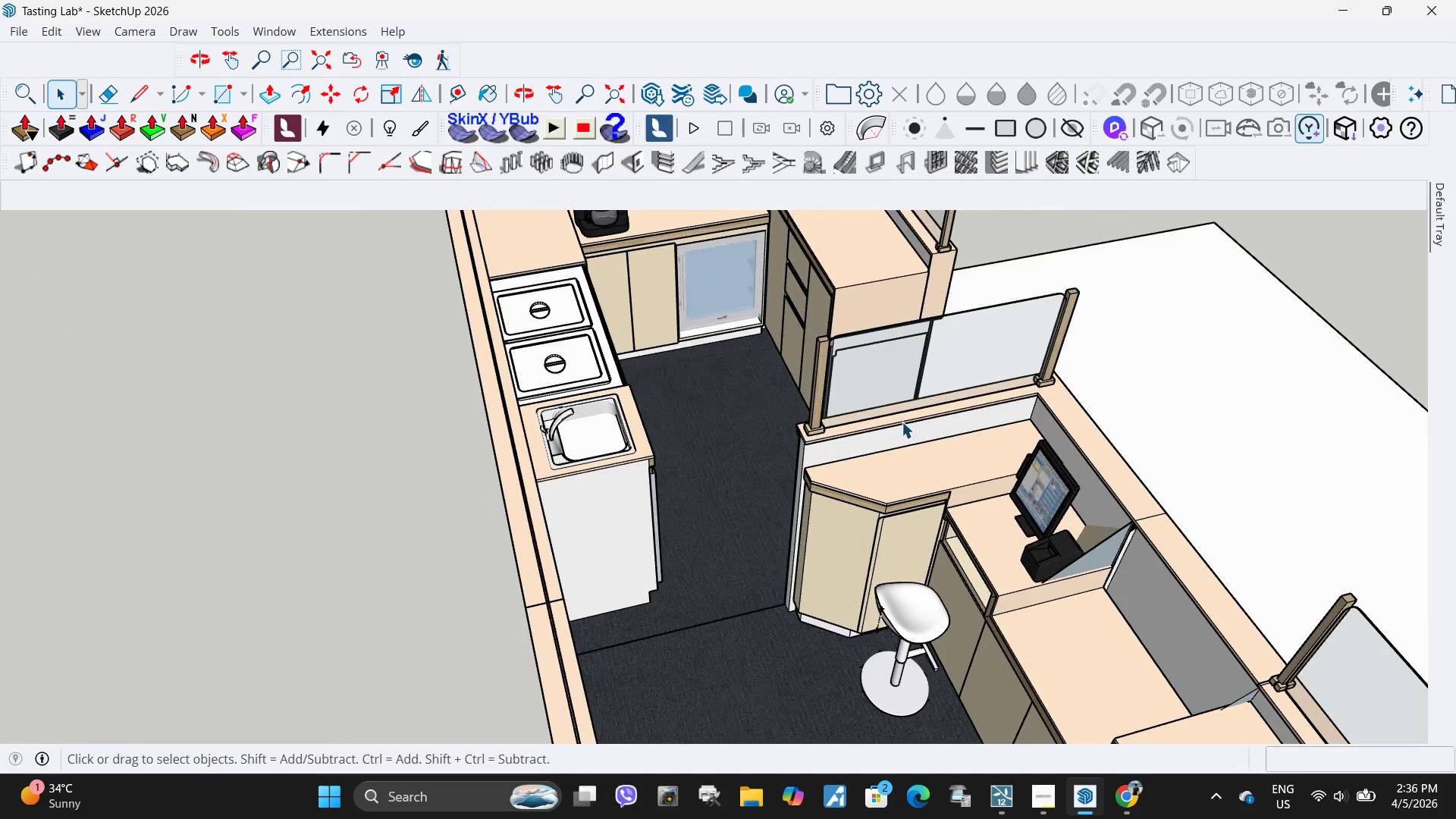 
left_click([854, 416])
 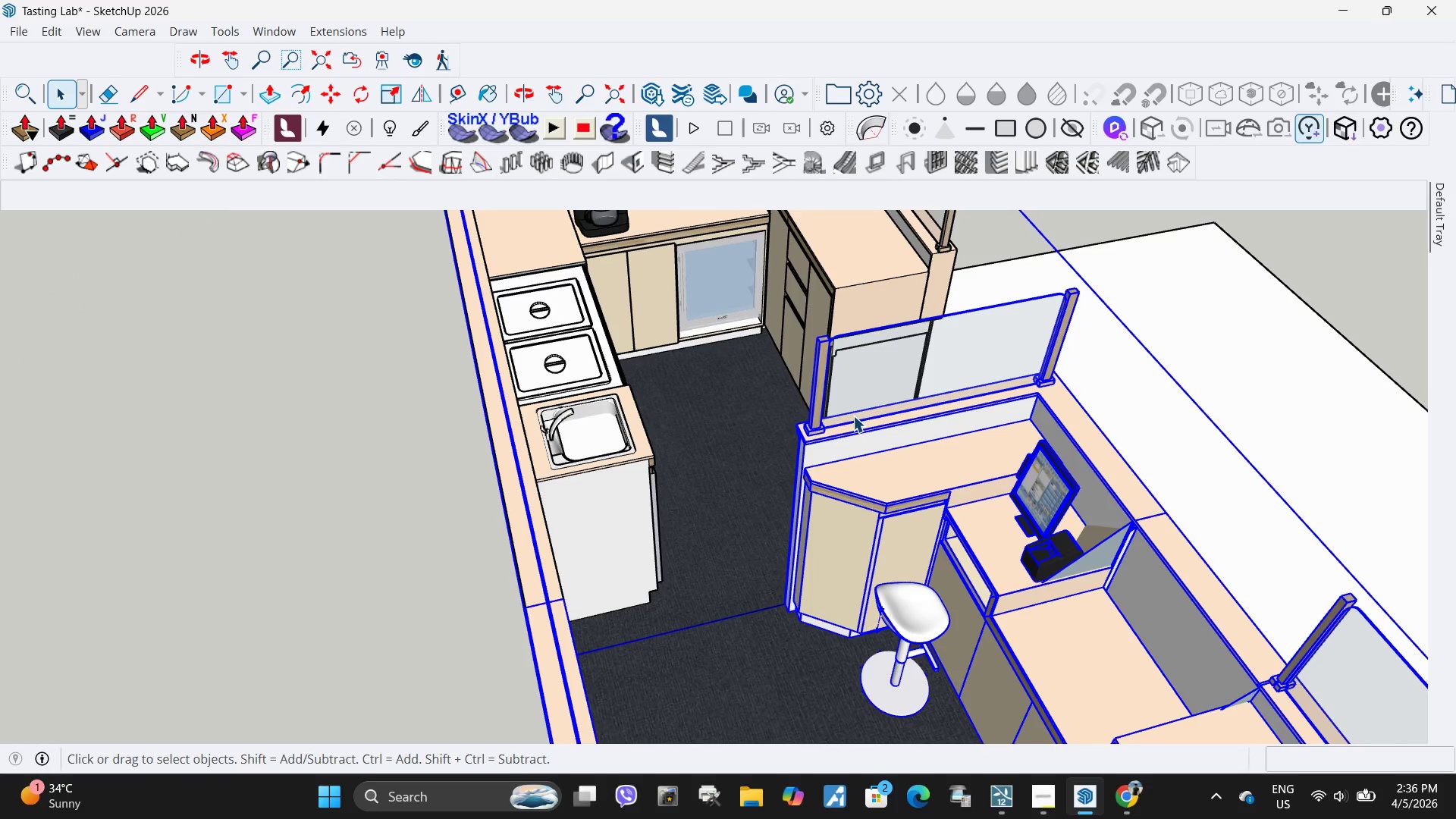 
double_click([853, 416])
 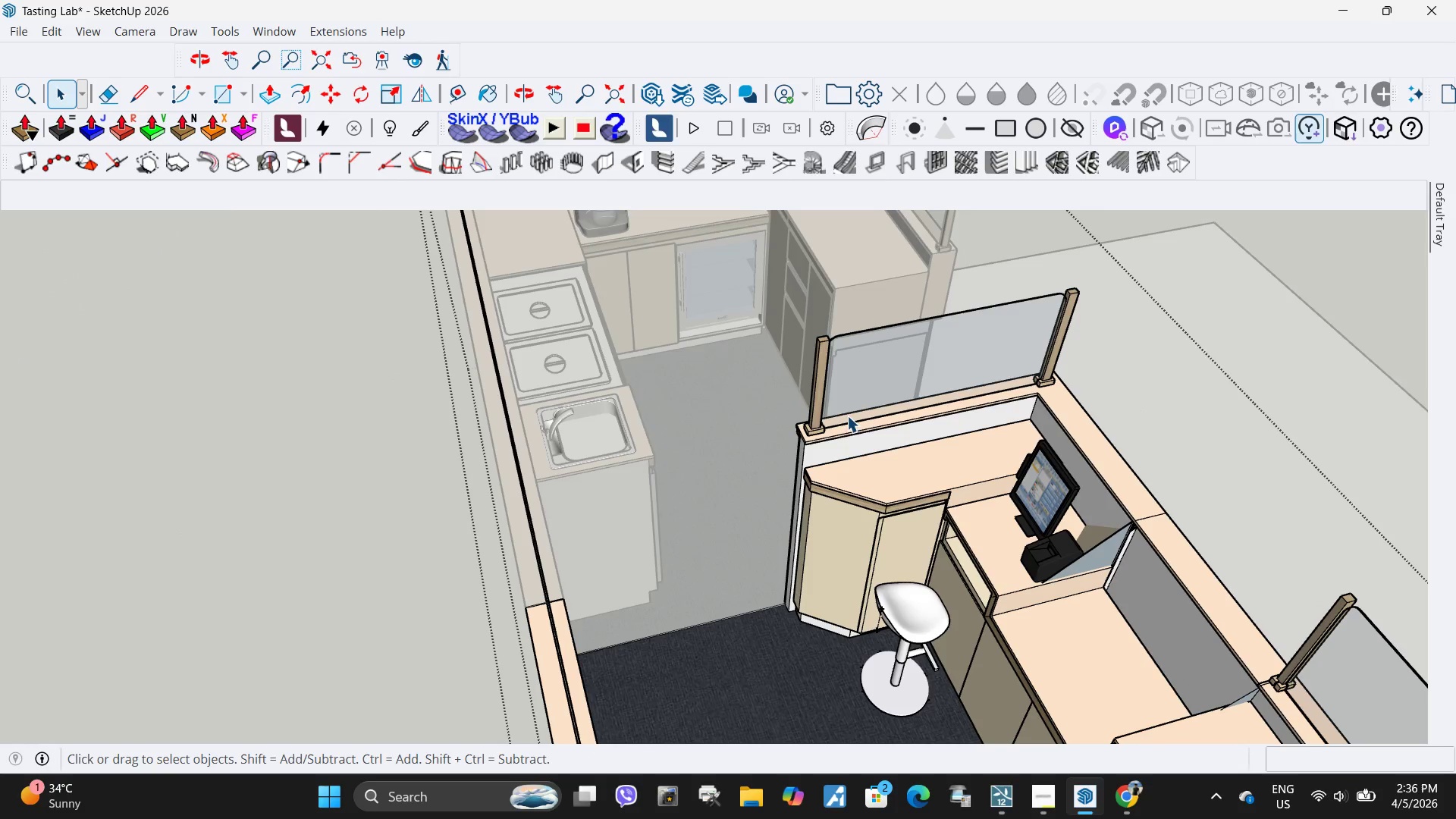 
left_click([838, 418])
 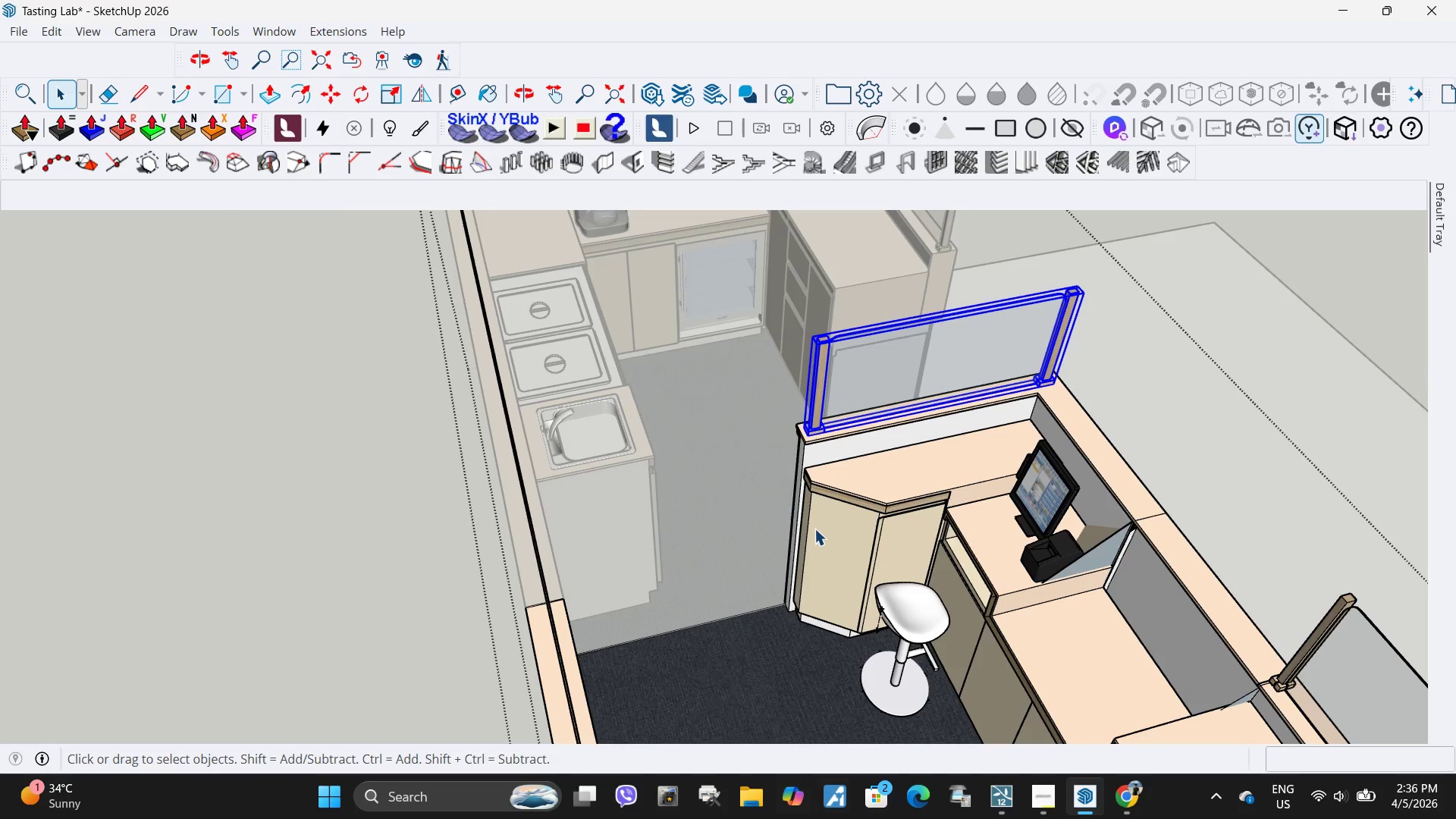 
key(Control+ControlLeft)
 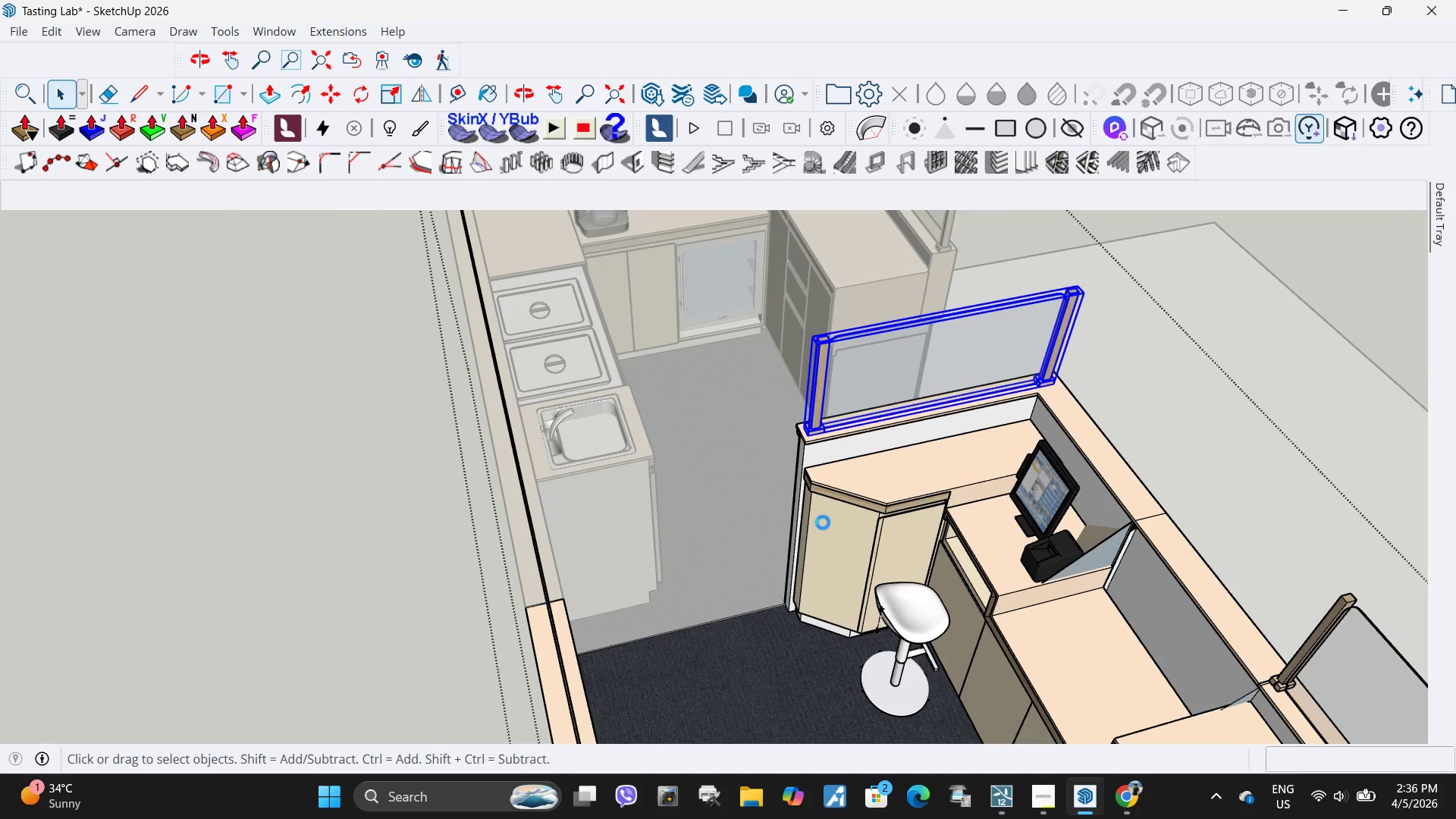 
key(Control+C)
 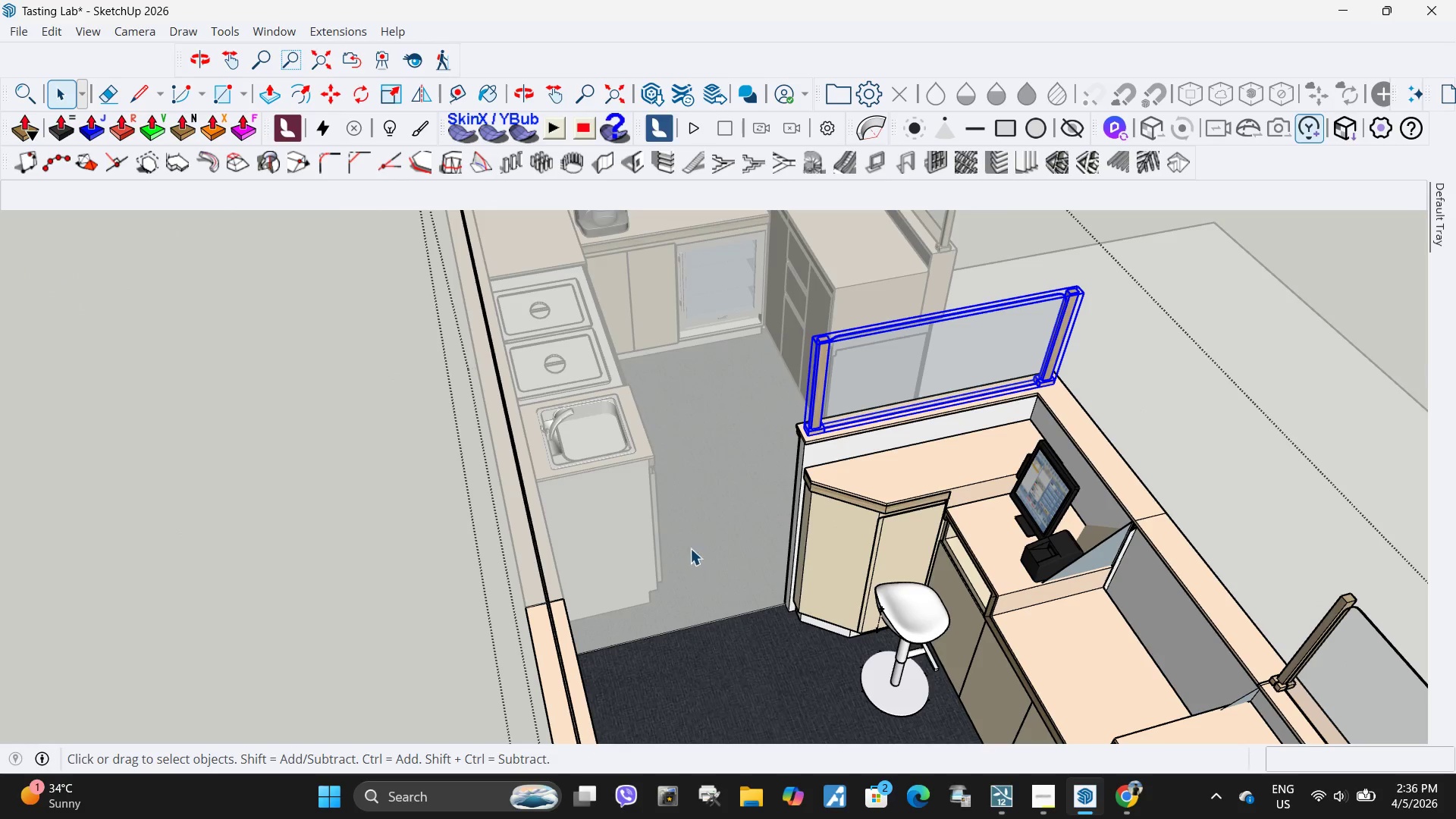 
scroll: coordinate [679, 544], scroll_direction: down, amount: 3.0
 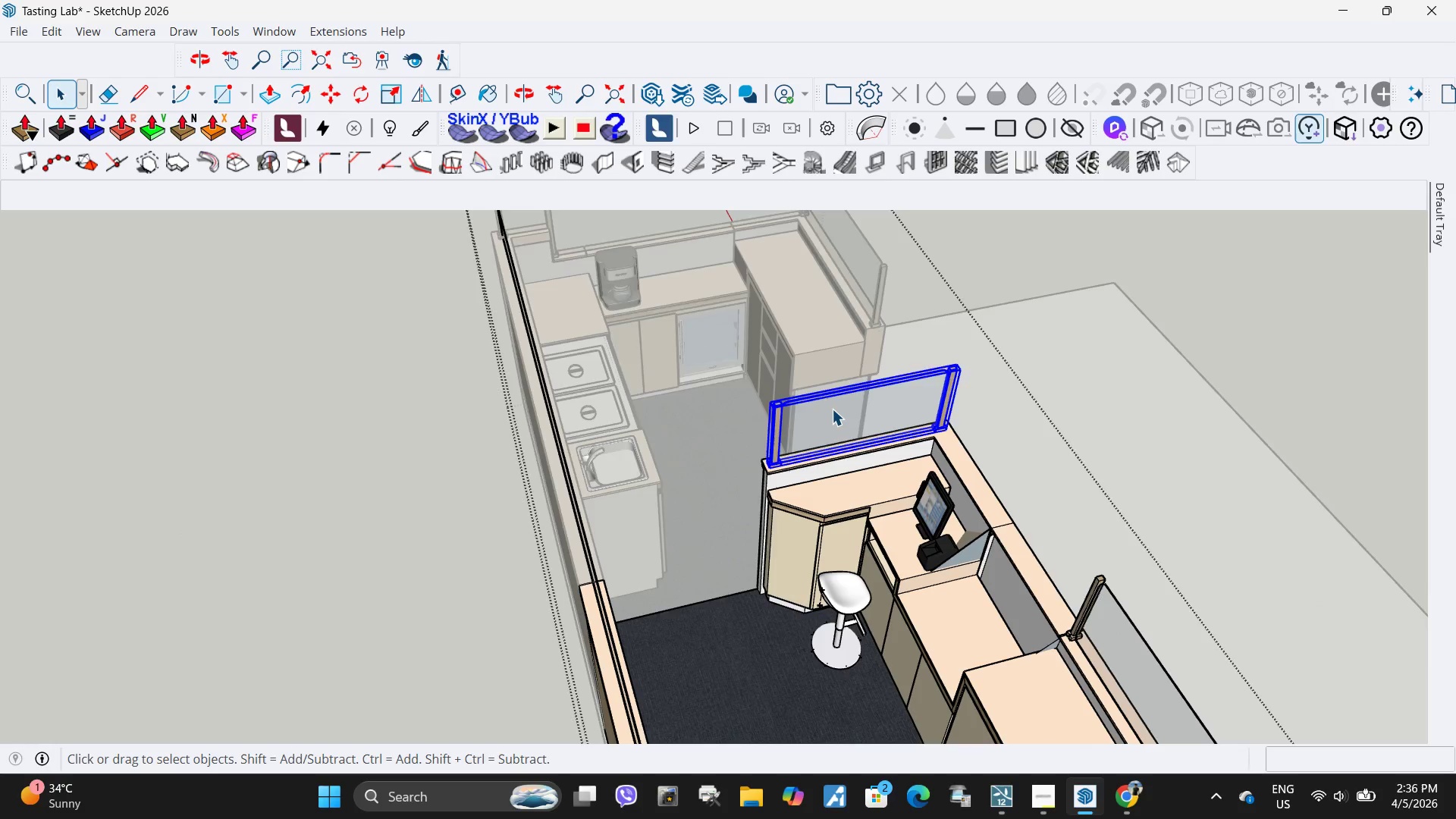 
key(Escape)
 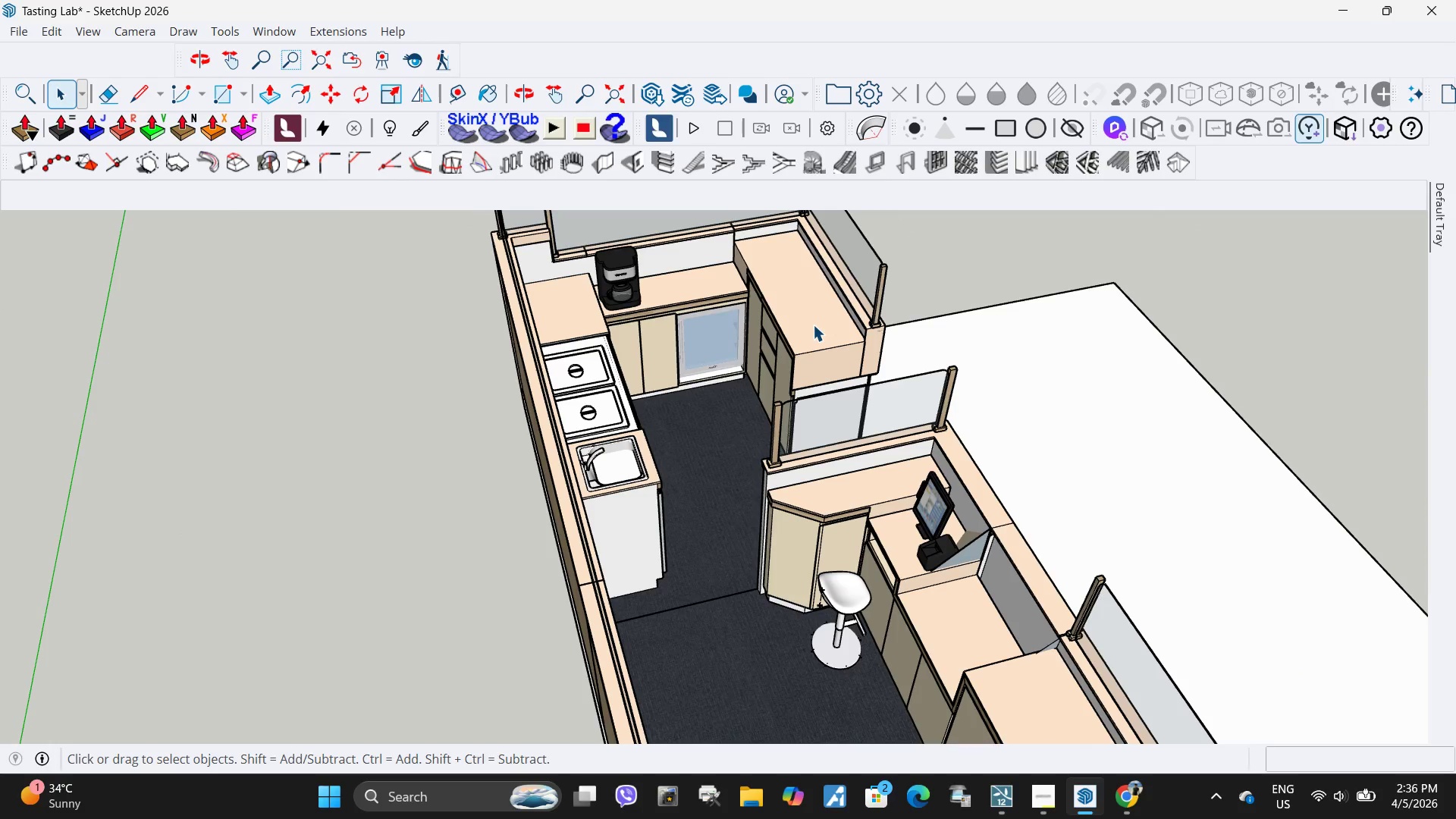 
double_click([813, 325])
 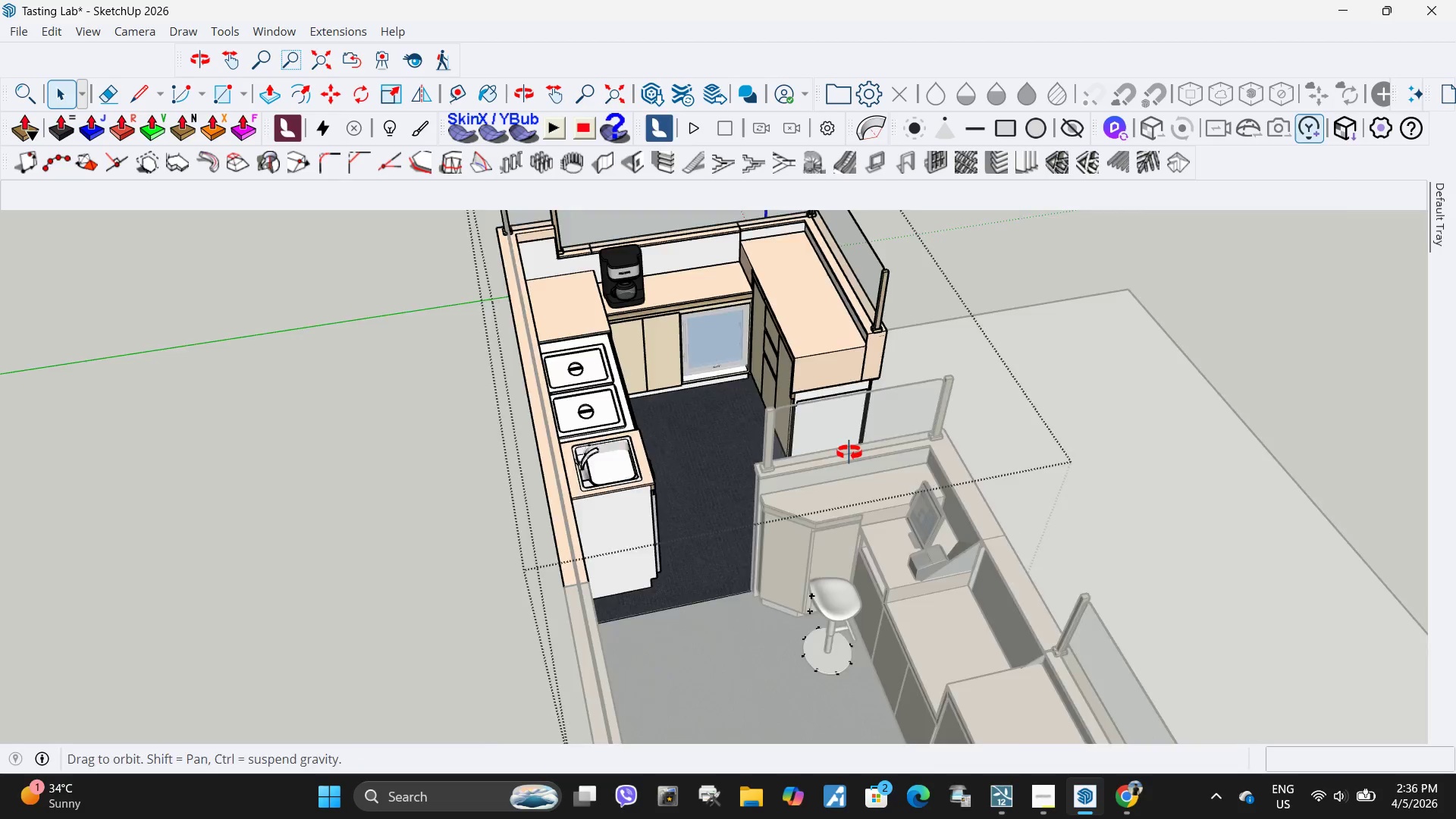 
double_click([848, 453])
 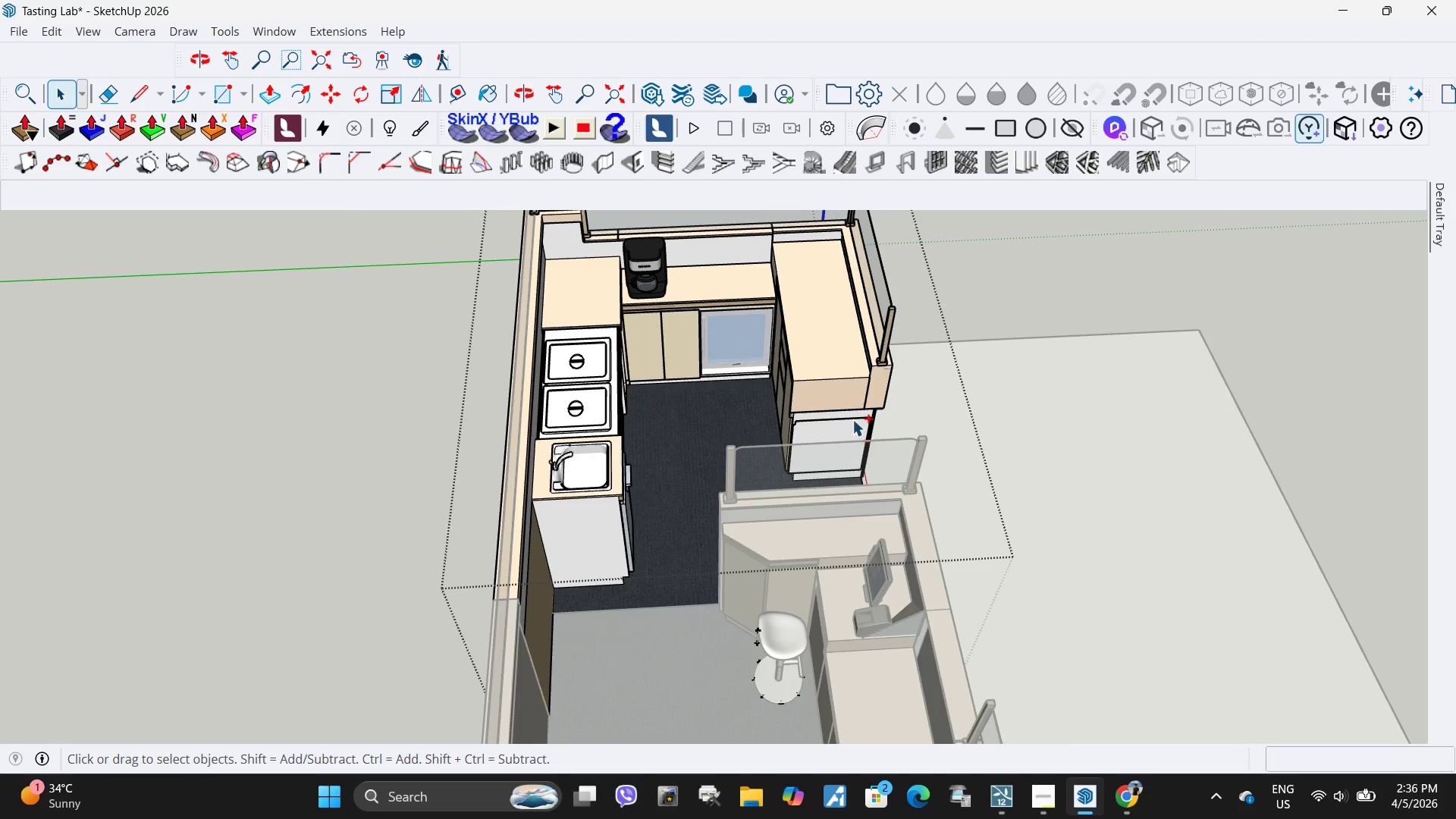 
key(Control+V)
 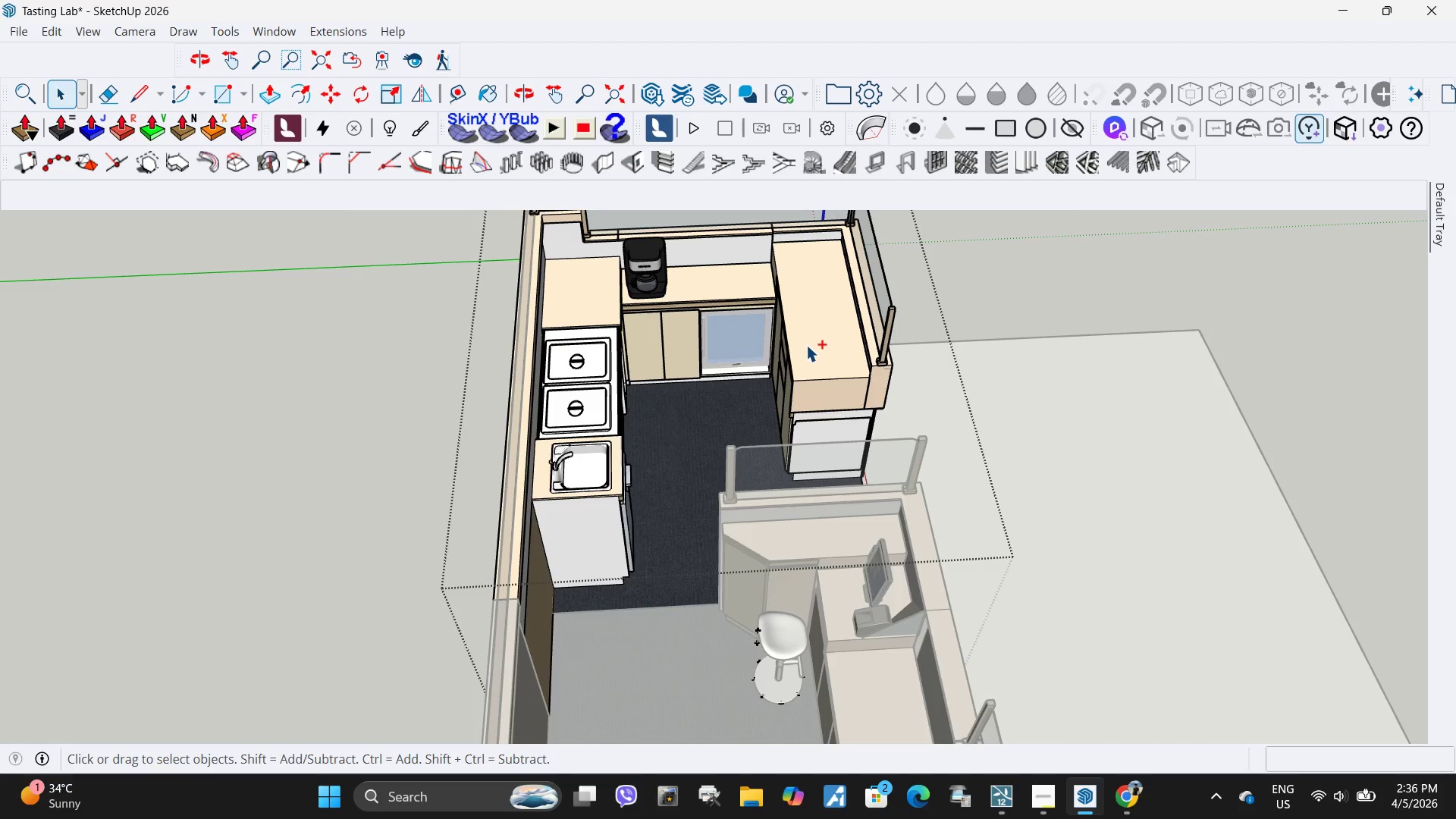 
scroll: coordinate [959, 356], scroll_direction: up, amount: 24.0
 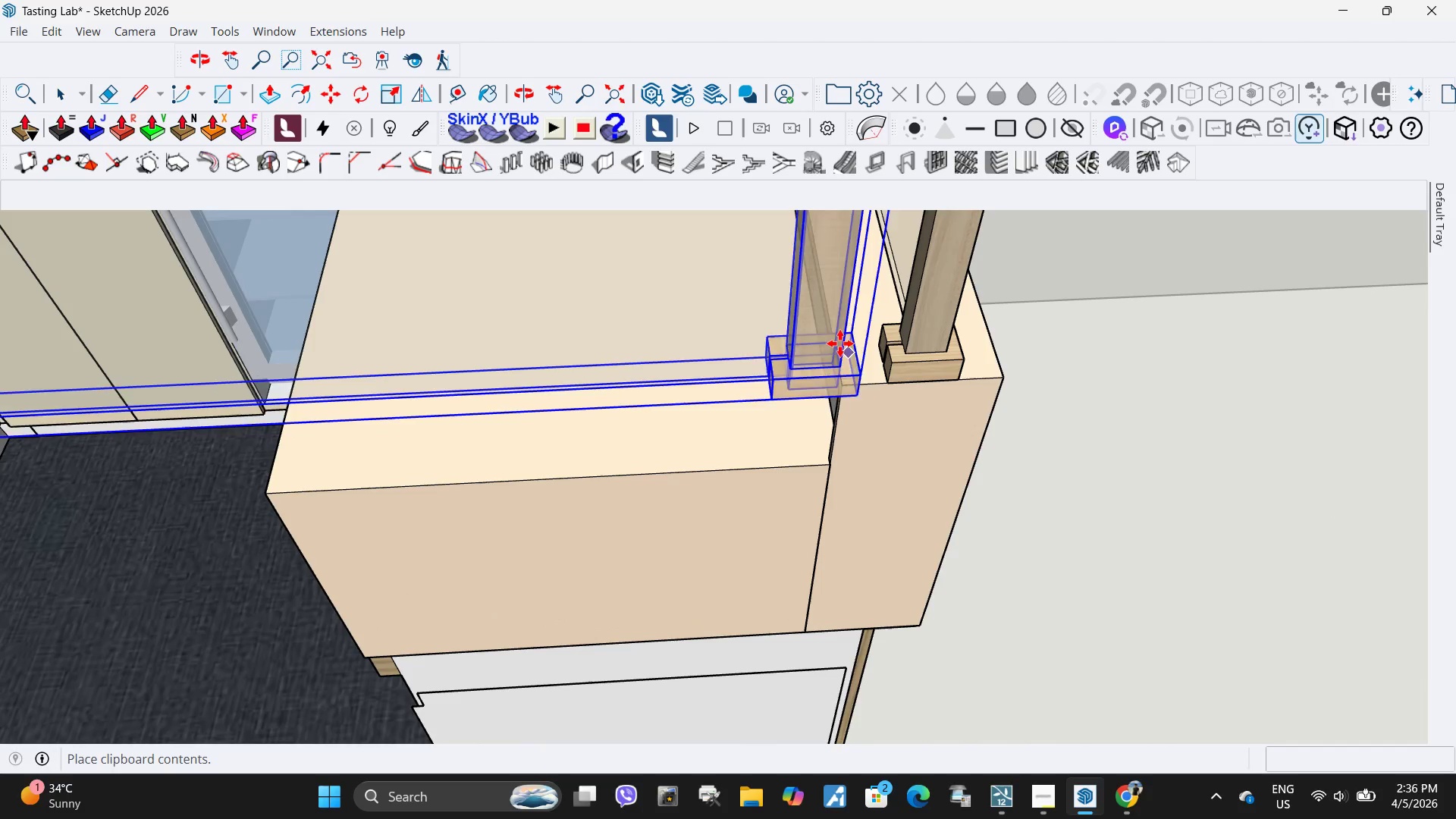 
left_click([840, 344])
 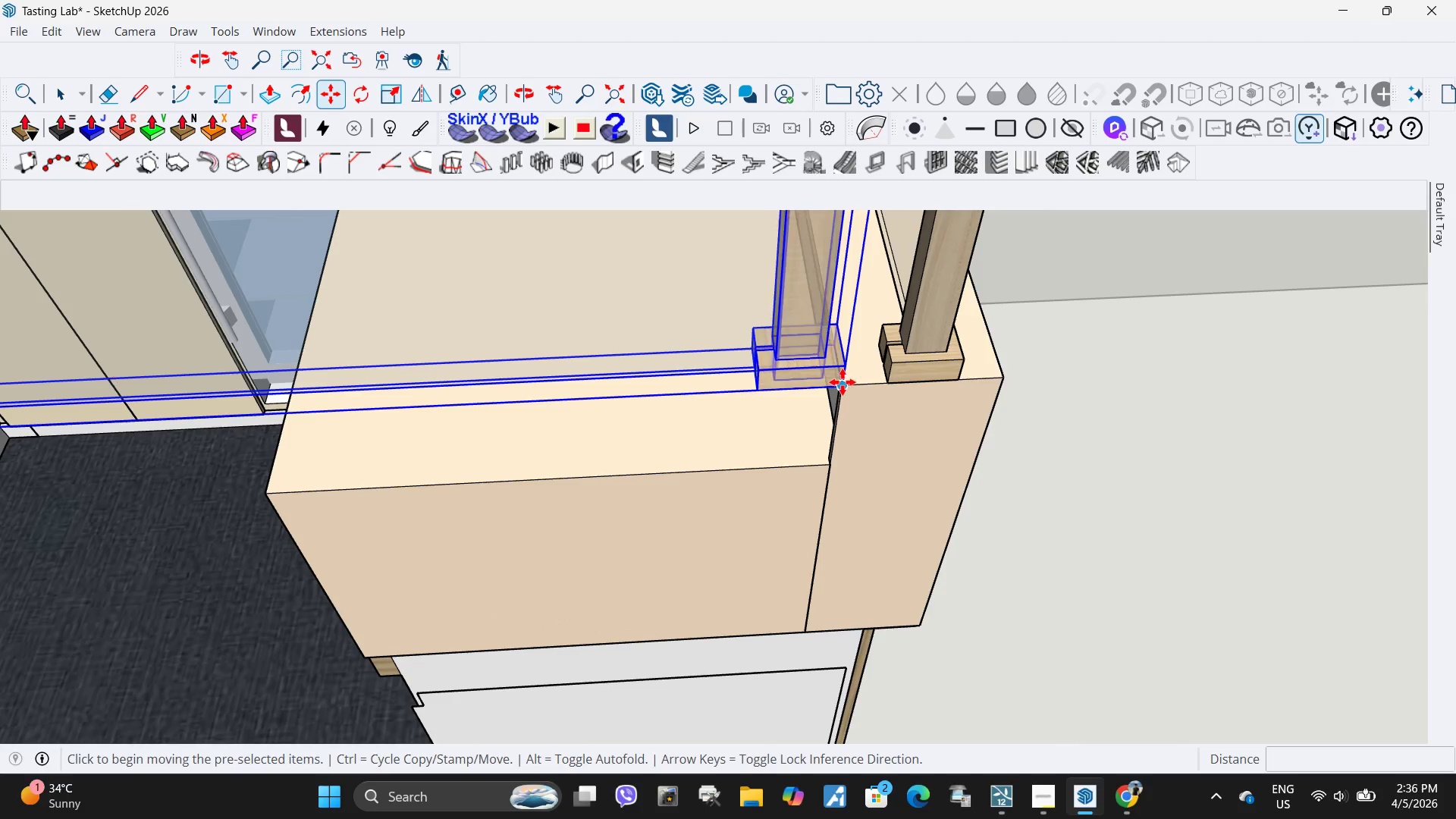 
left_click([842, 382])
 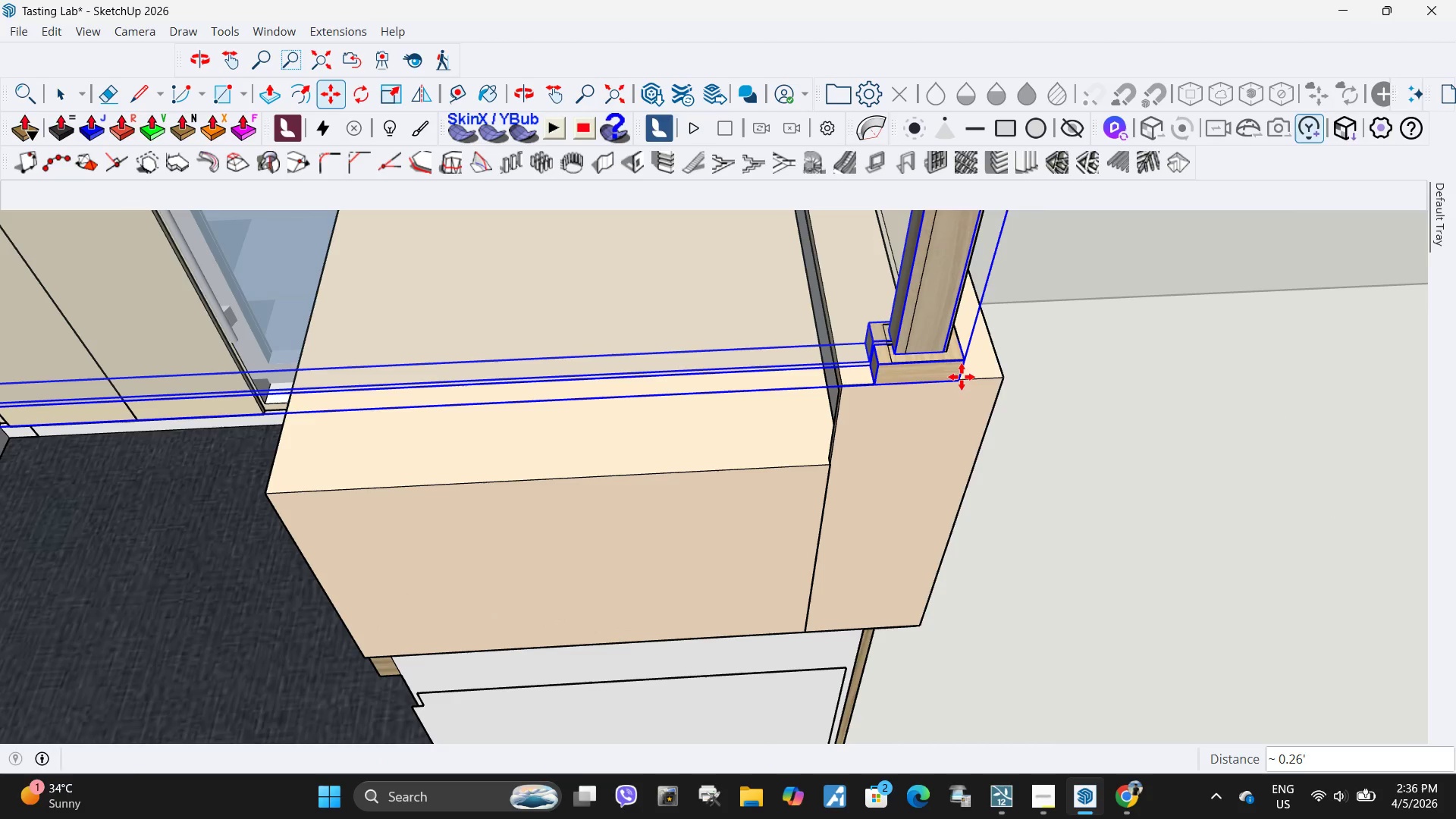 
key(Space)
 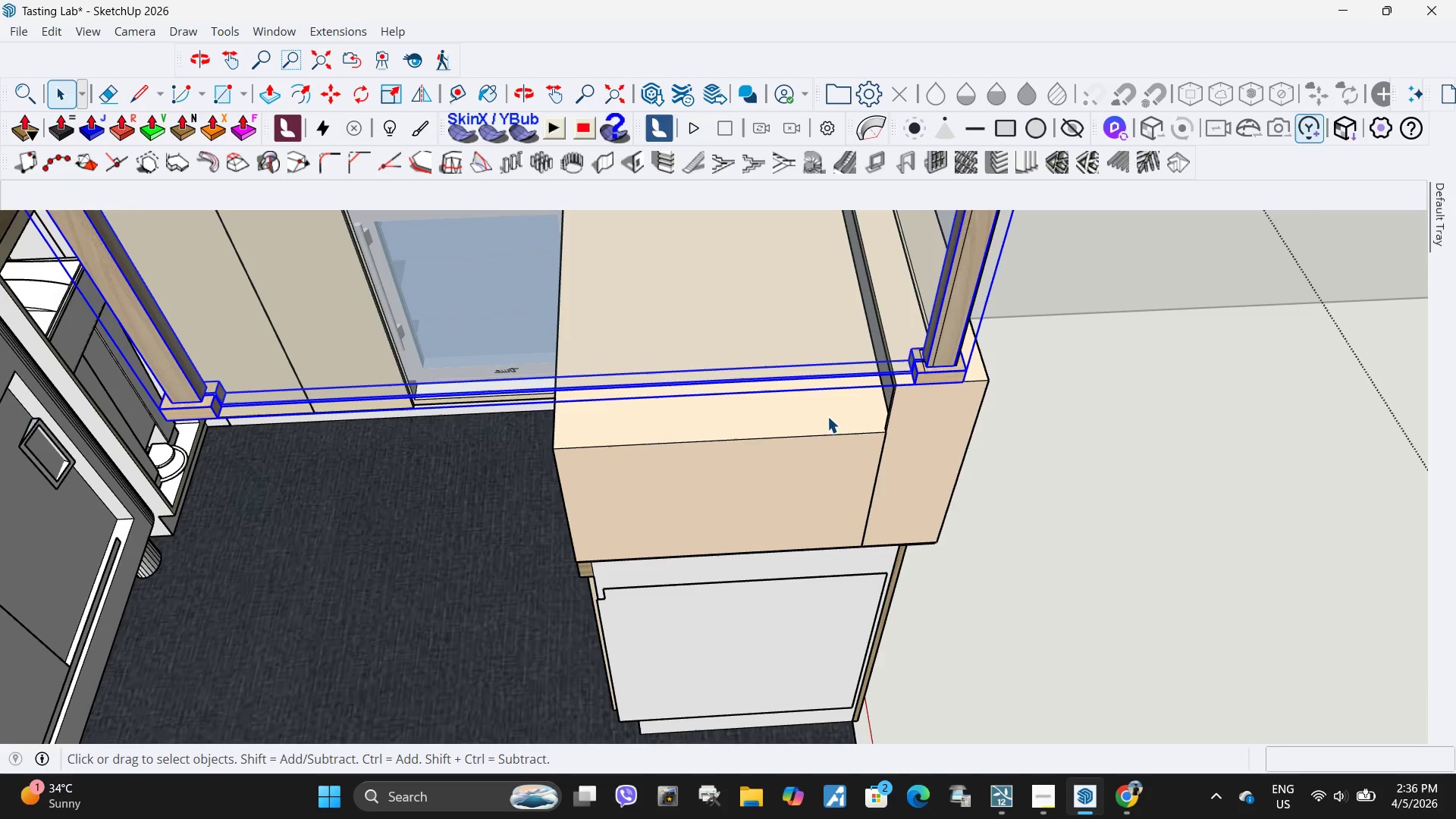 
left_click([827, 416])
 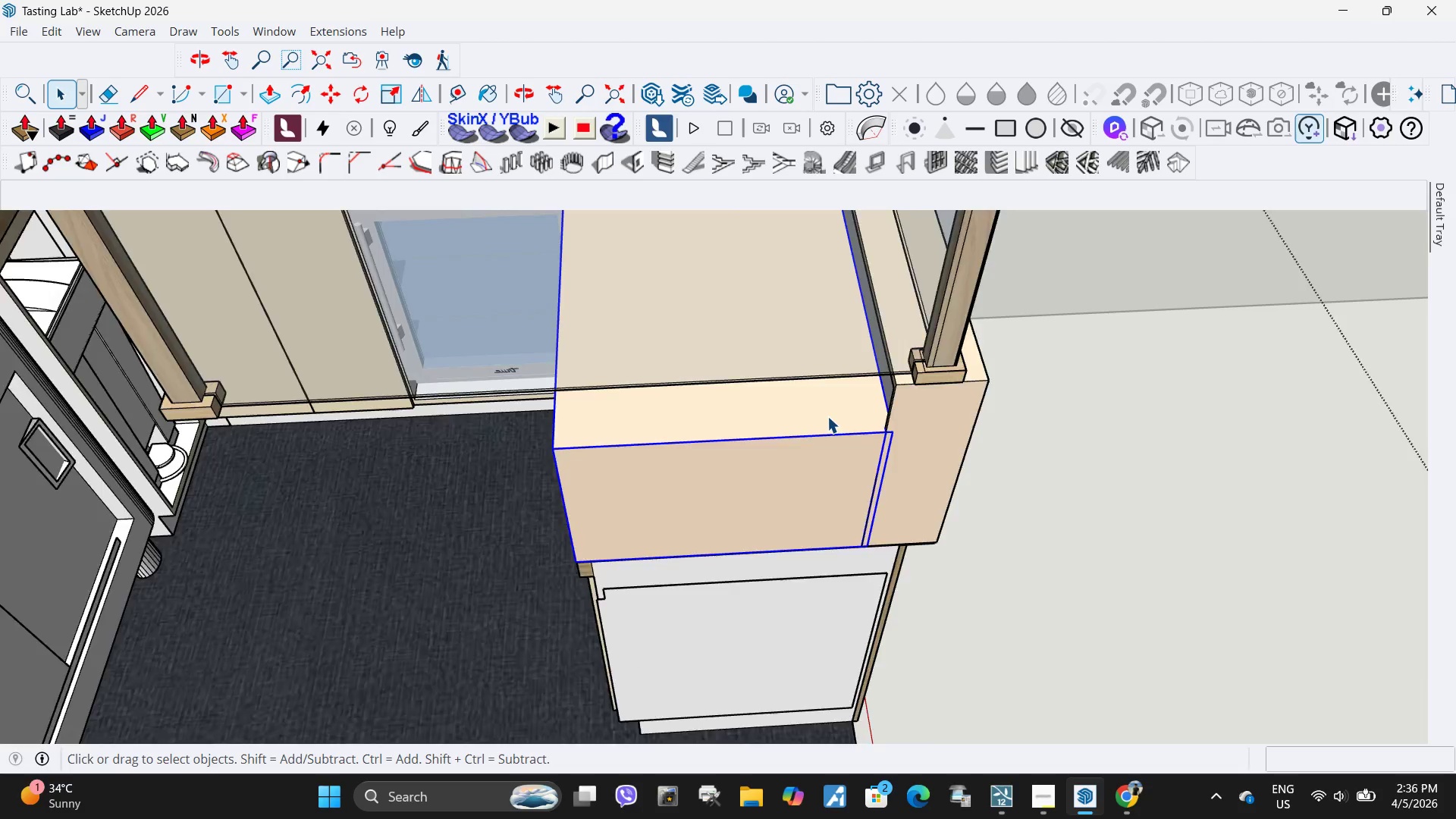 
scroll: coordinate [969, 385], scroll_direction: down, amount: 6.0
 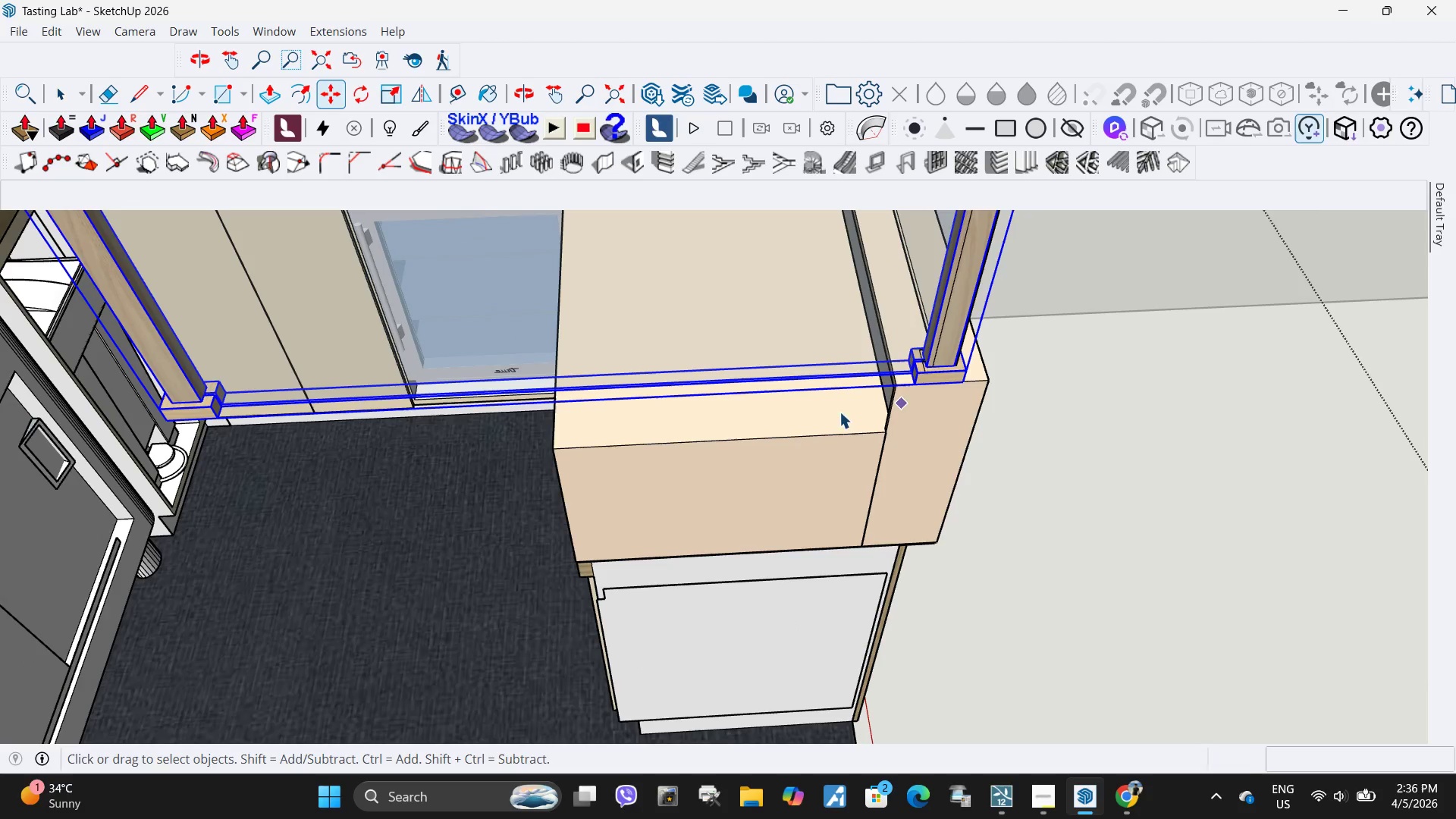 
double_click([827, 416])
 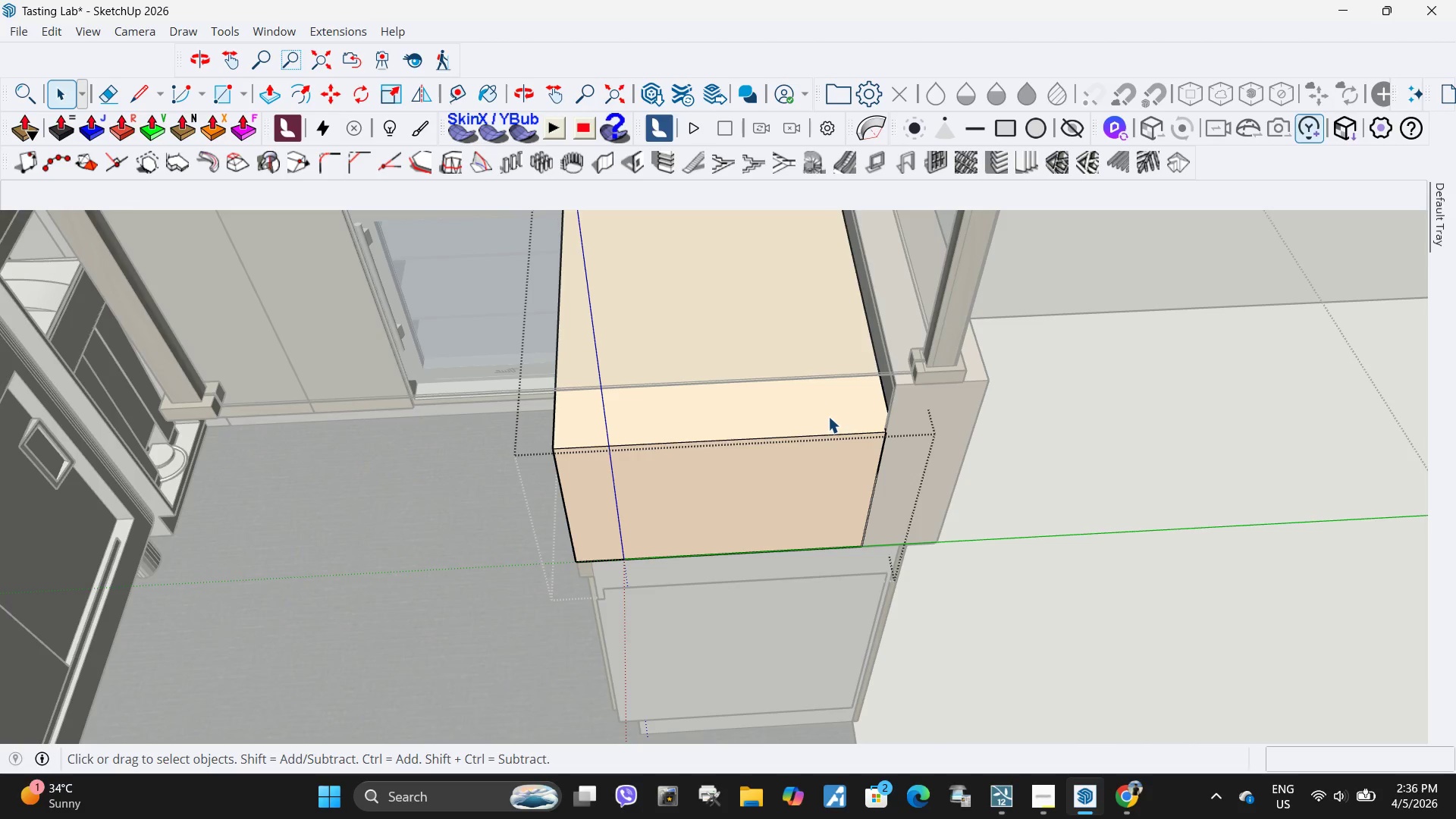 
triple_click([828, 416])
 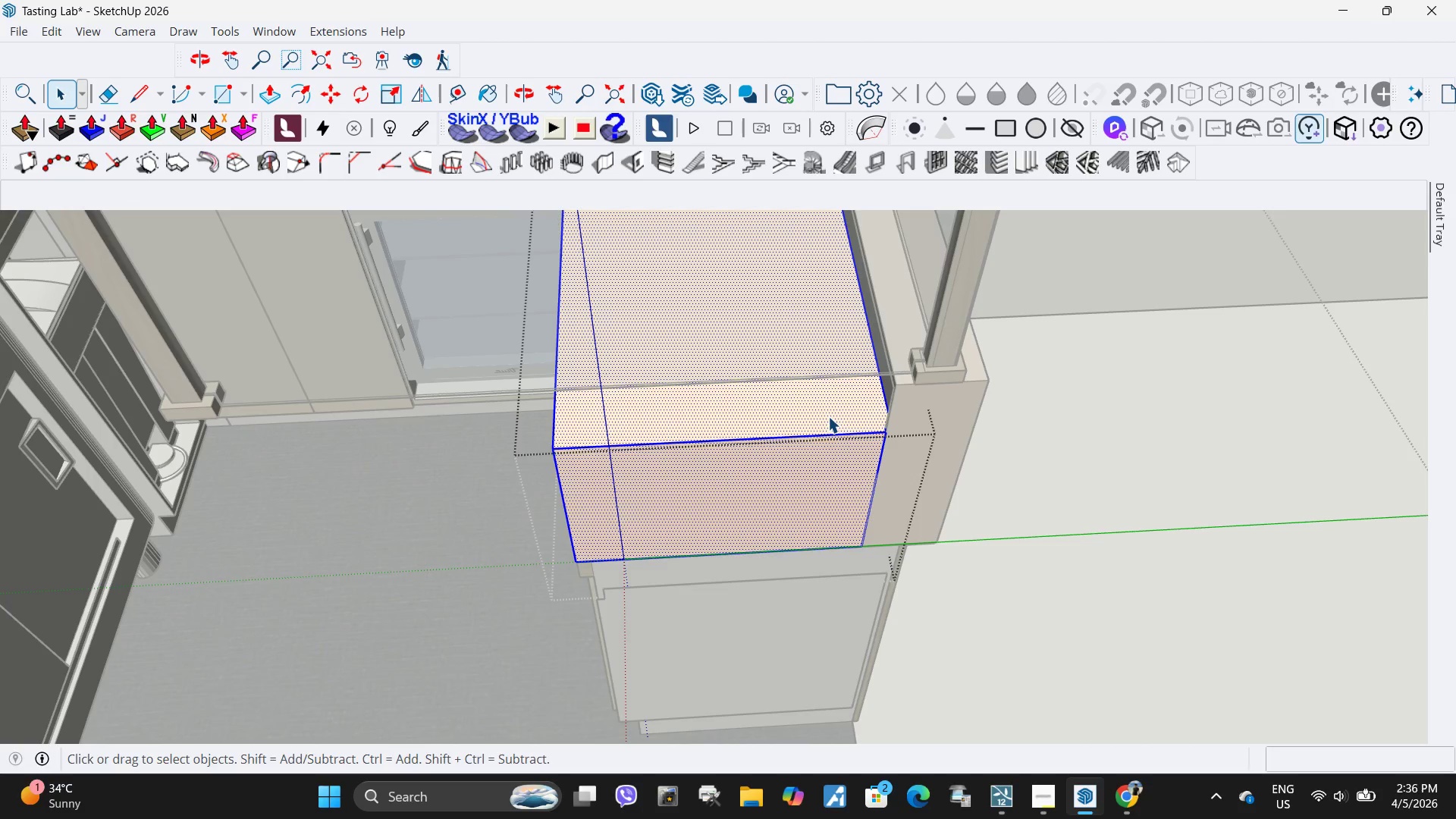 
key(P)
 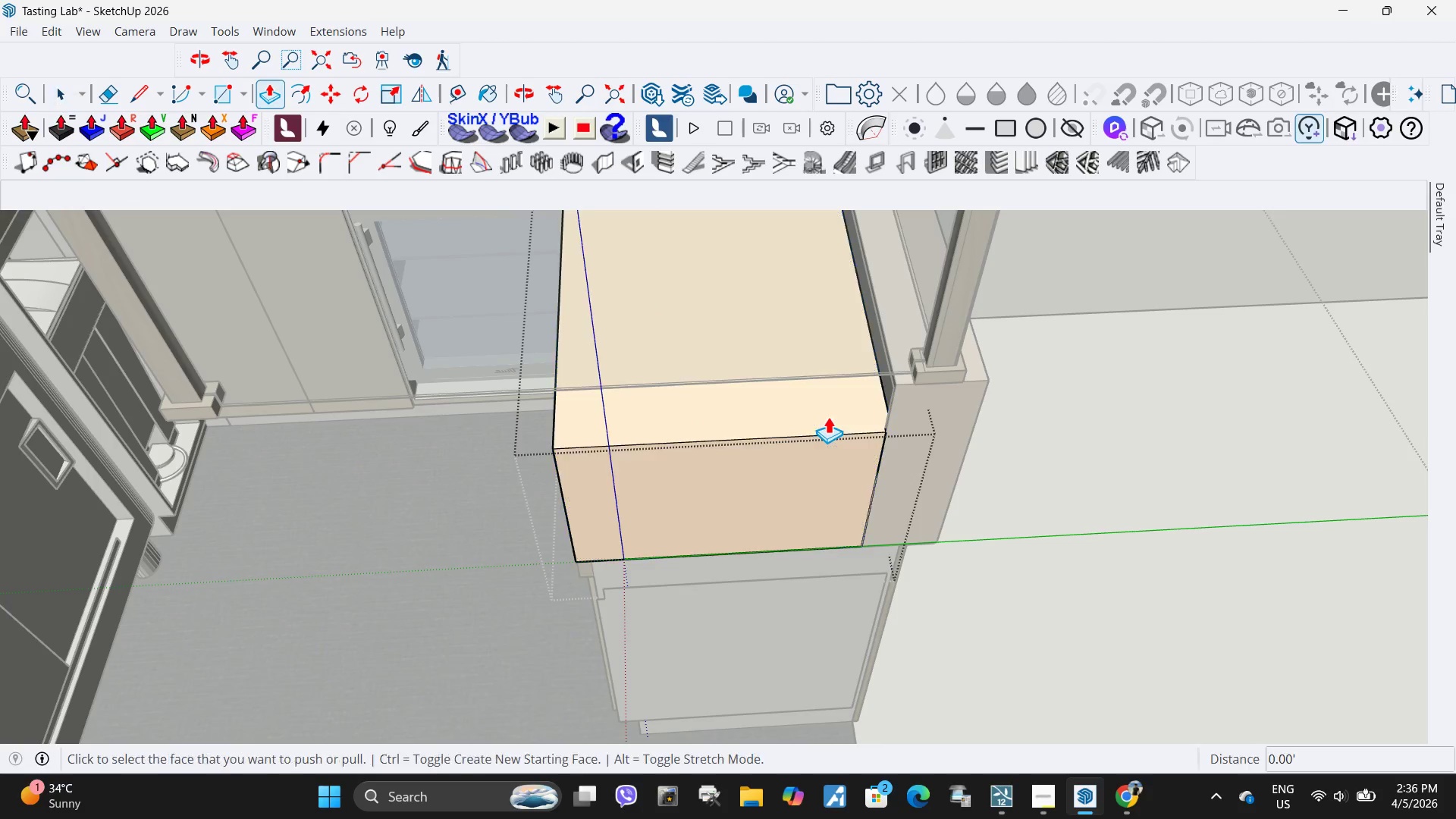 
left_click([828, 416])
 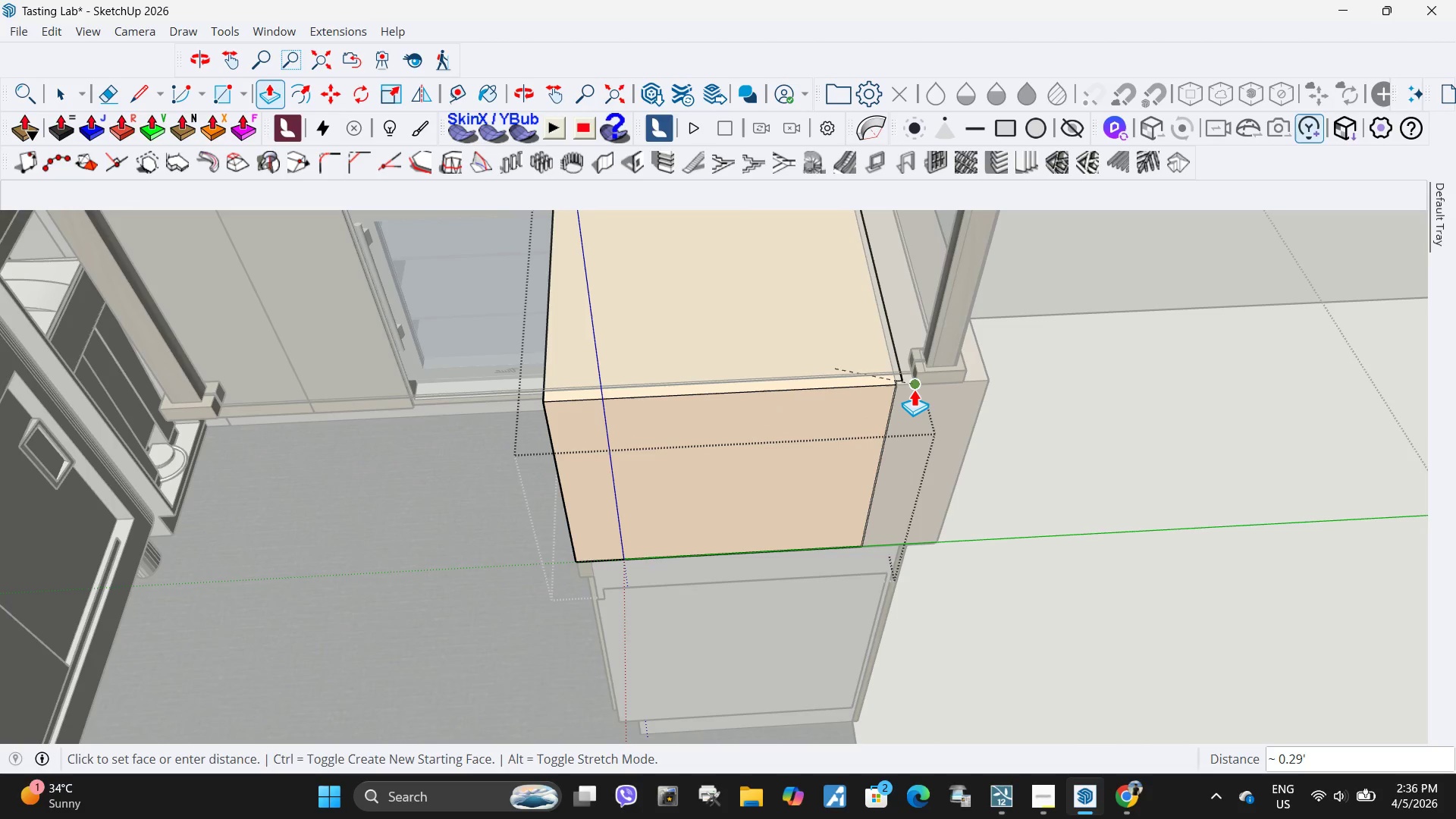 
left_click([914, 389])
 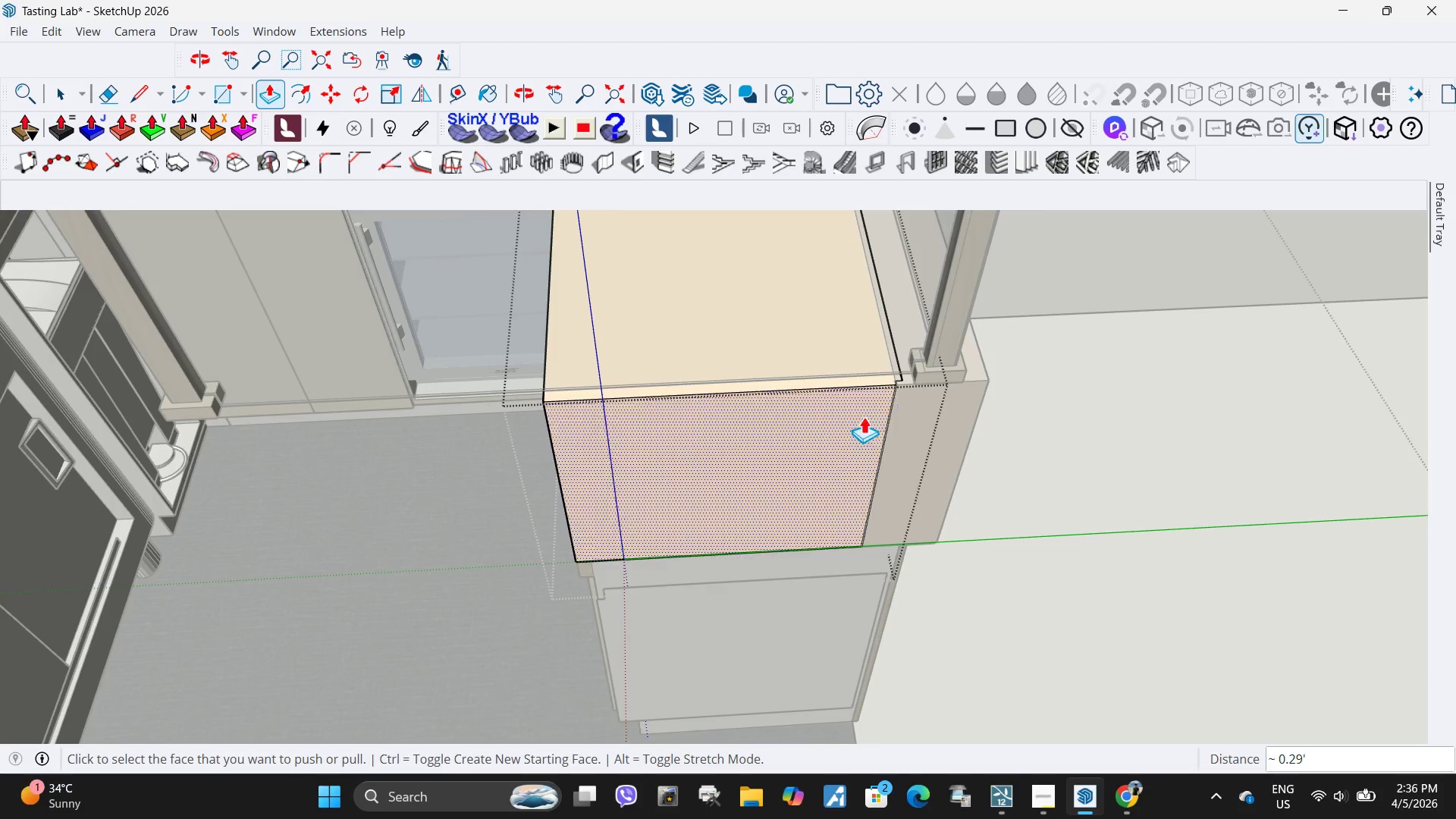 
key(Space)
 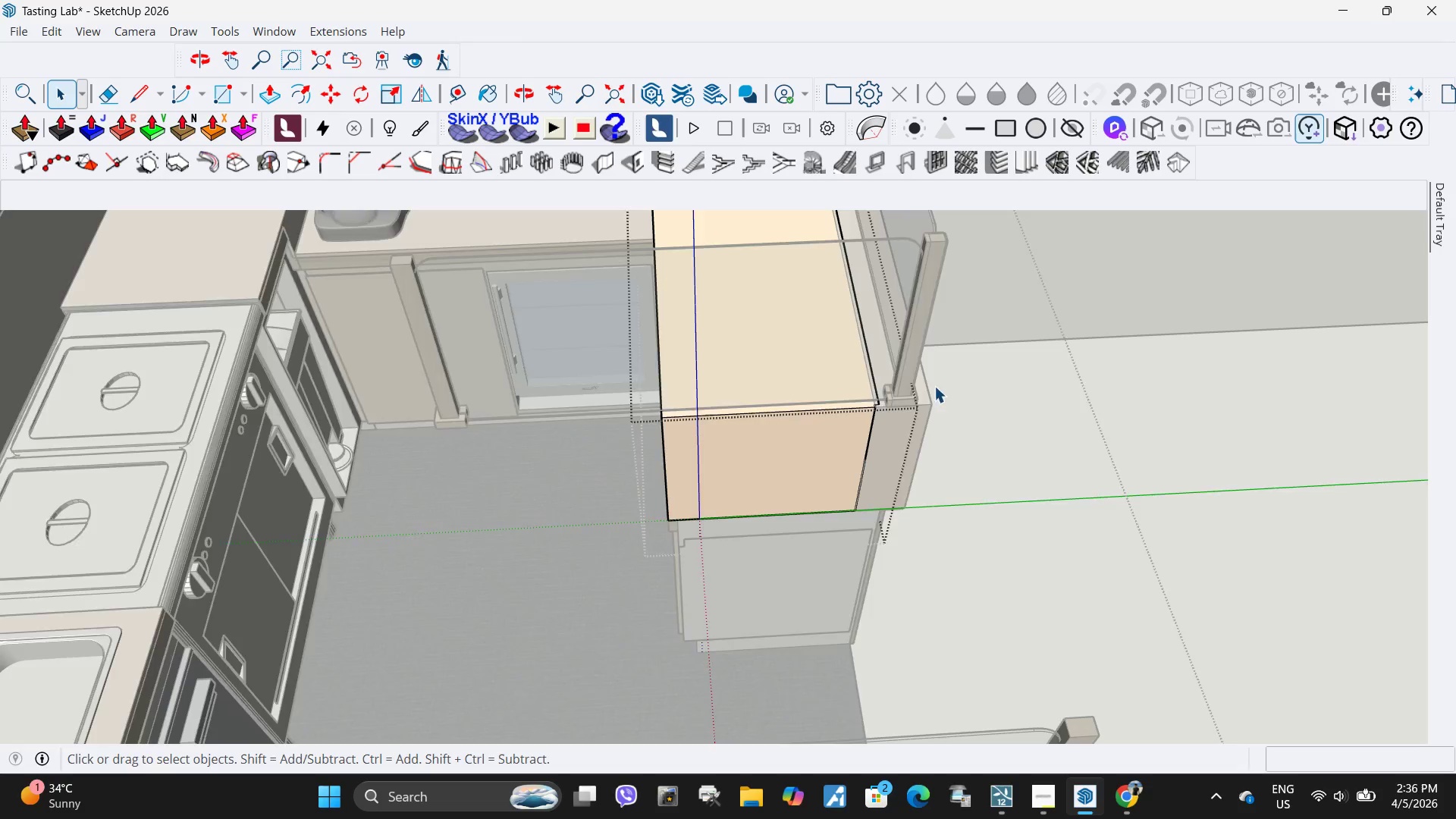 
key(Escape)
 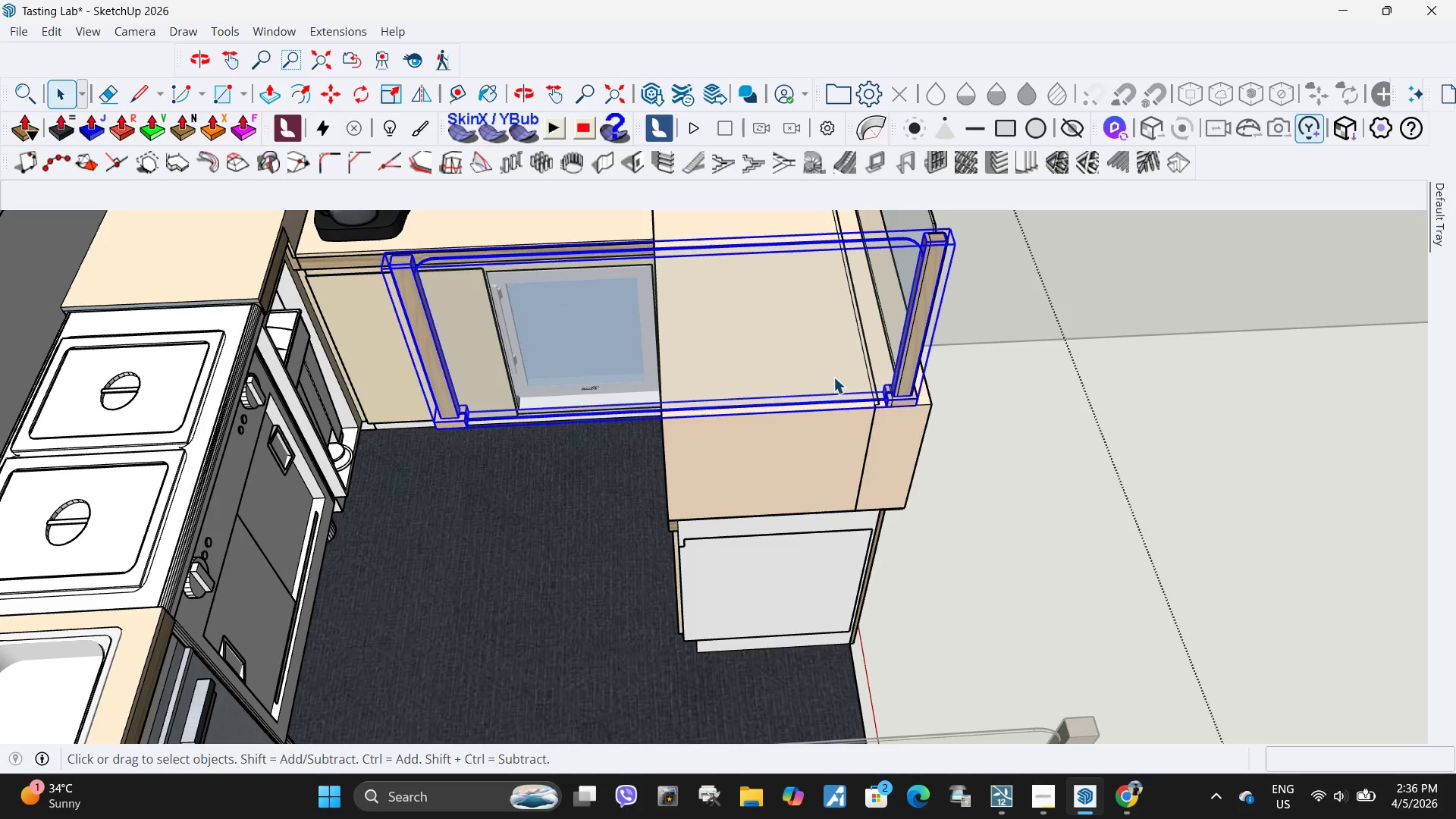 
scroll: coordinate [840, 445], scroll_direction: down, amount: 5.0
 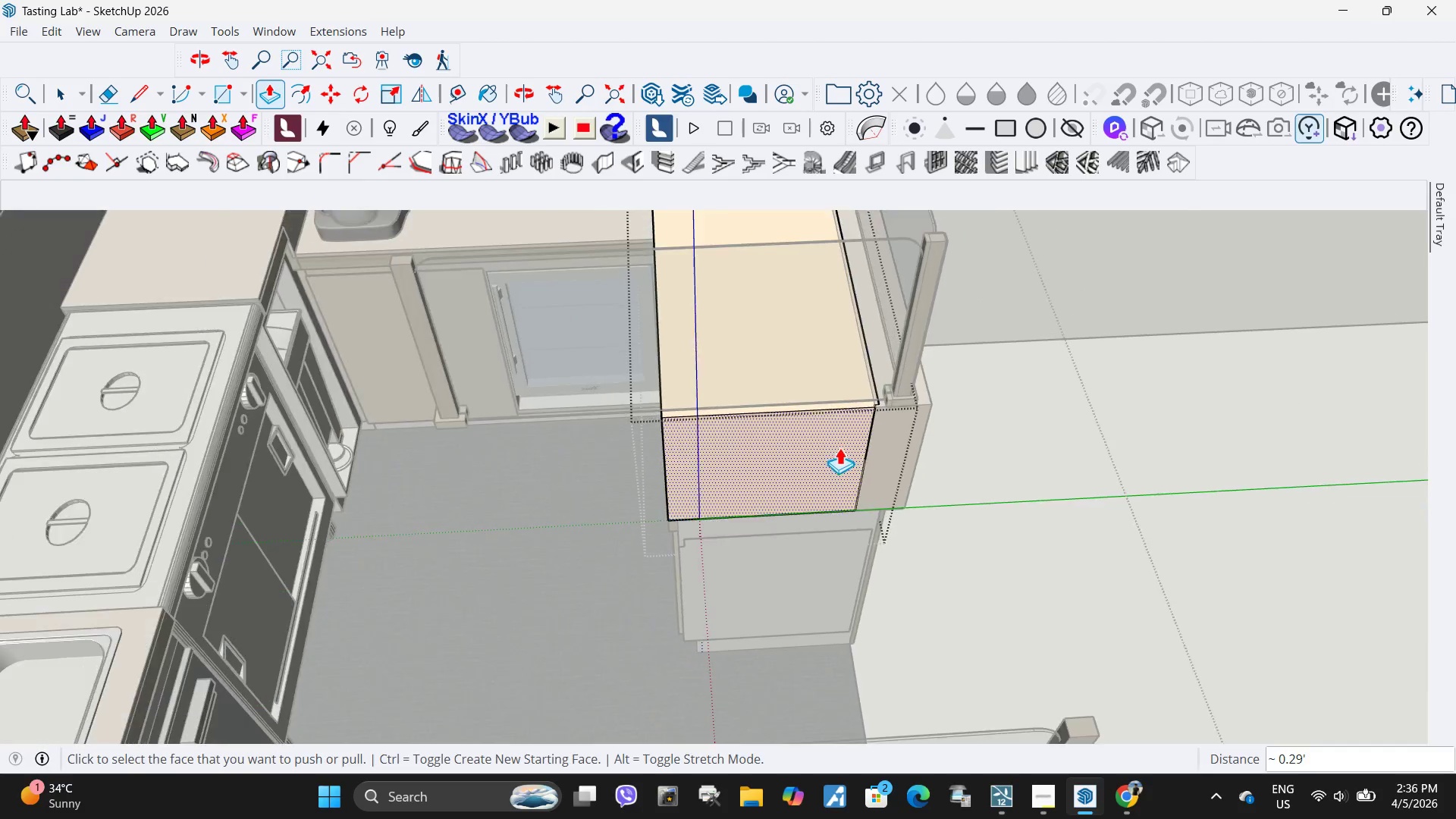 
double_click([833, 377])
 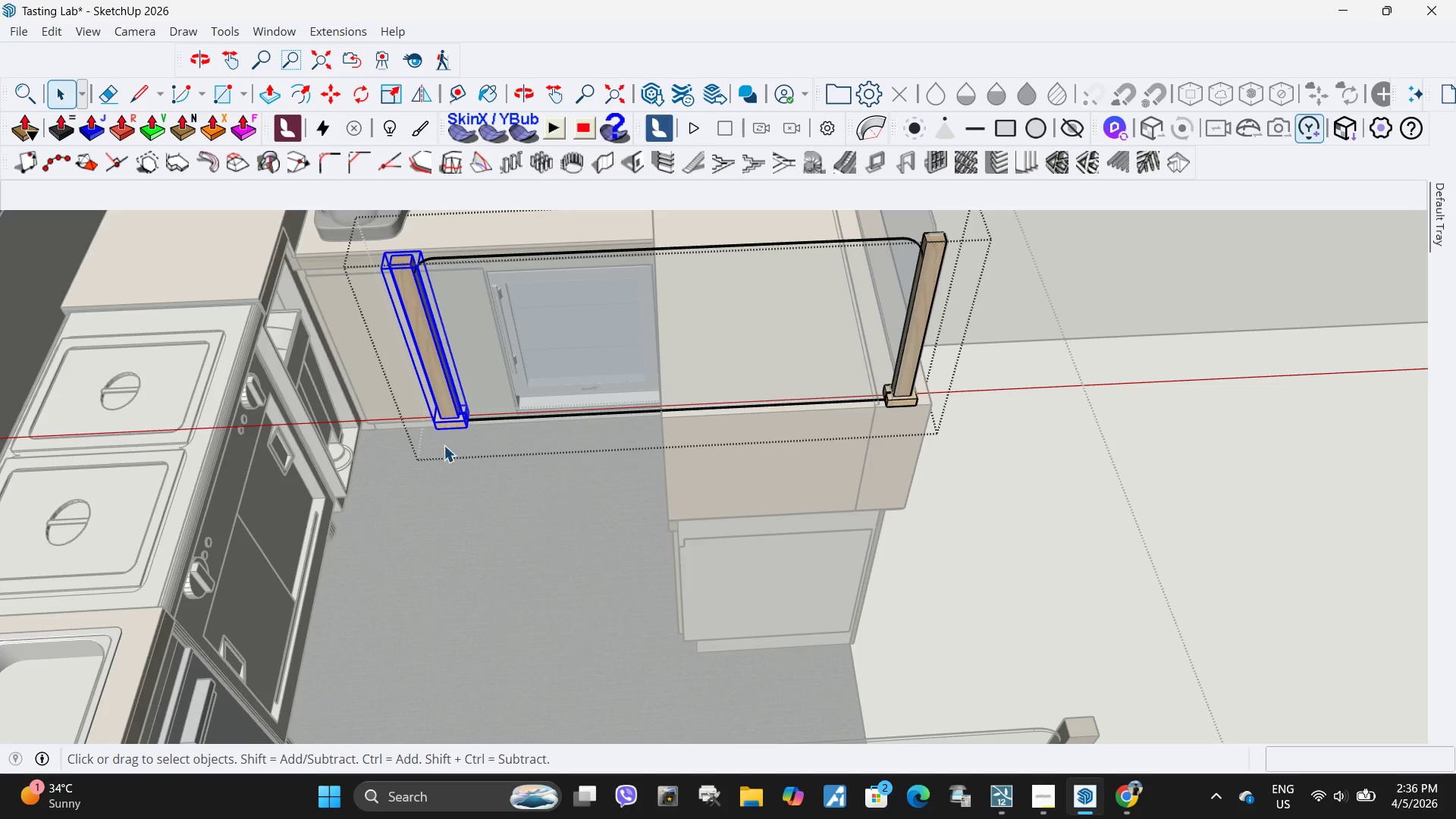 
key(M)
 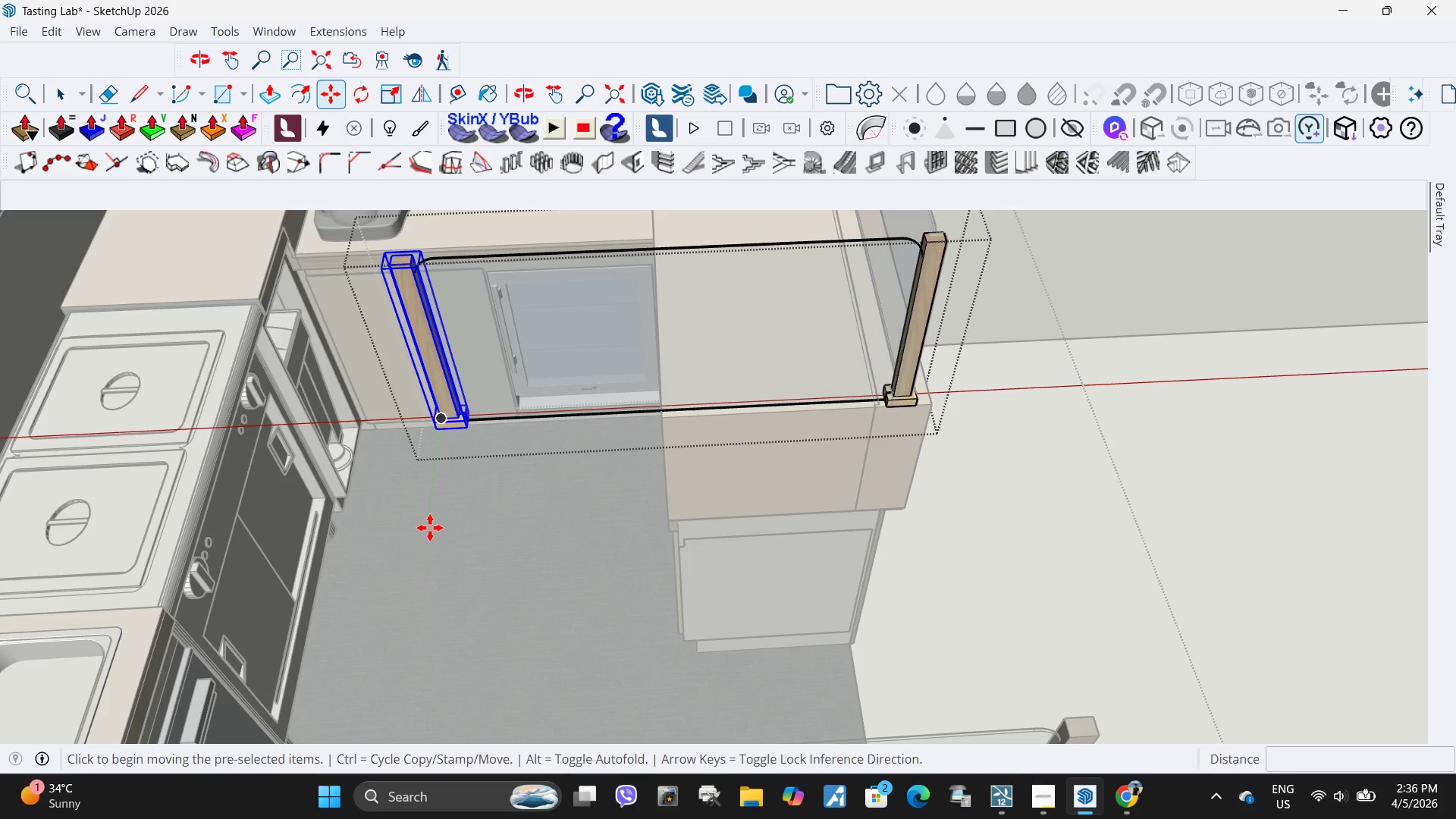 
left_click([430, 528])
 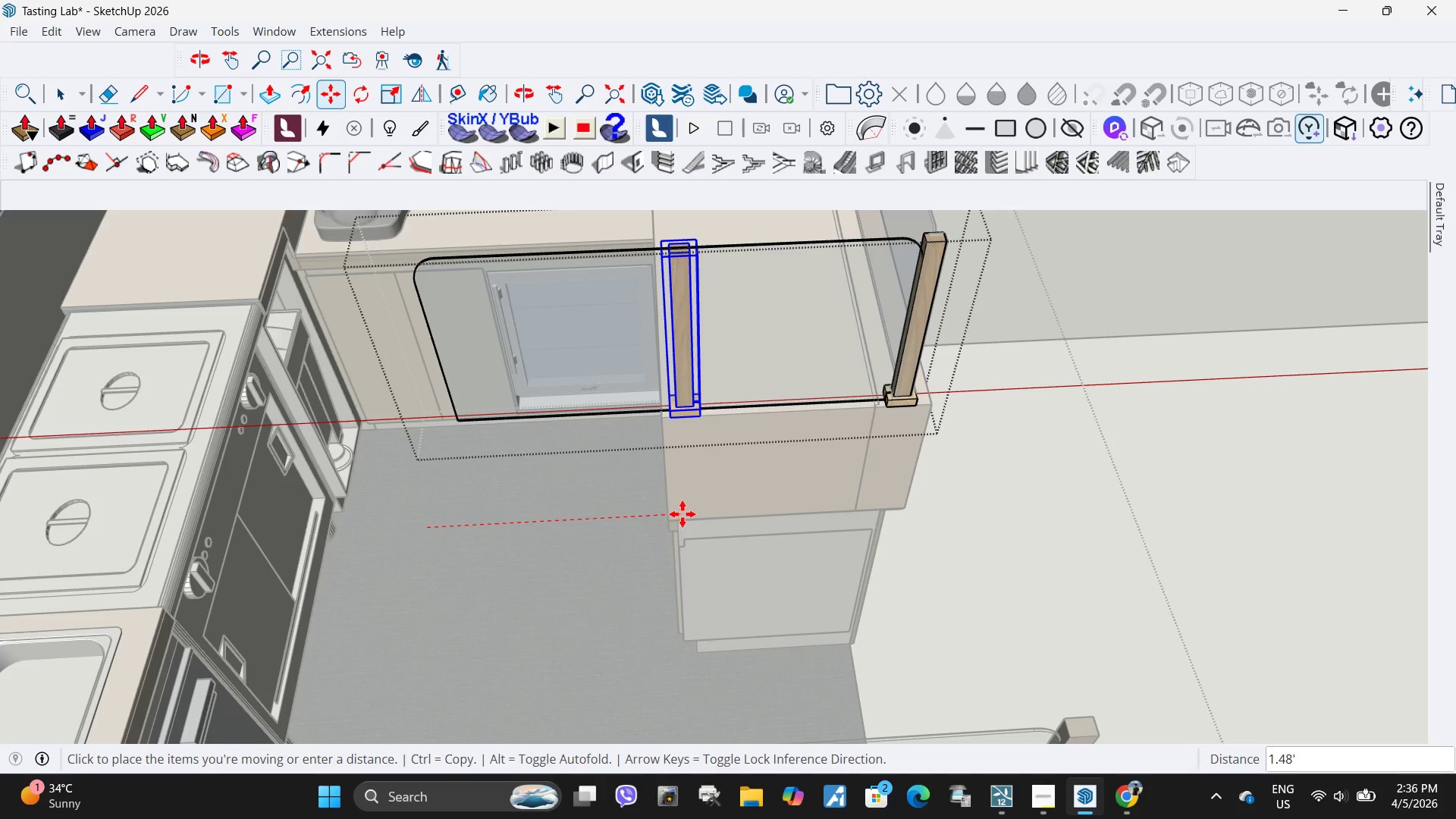 
left_click([682, 514])
 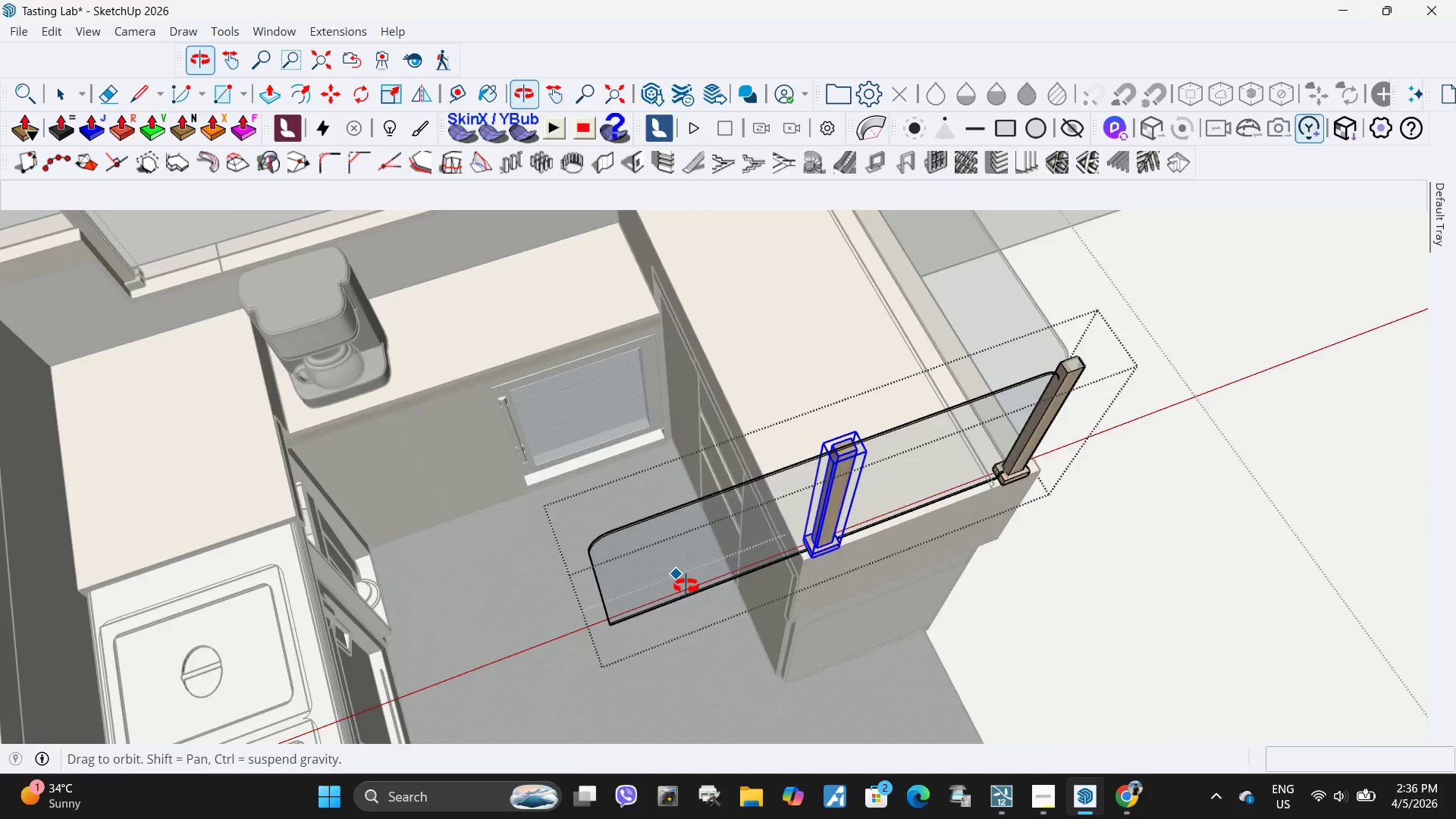 
scroll: coordinate [510, 517], scroll_direction: down, amount: 5.0
 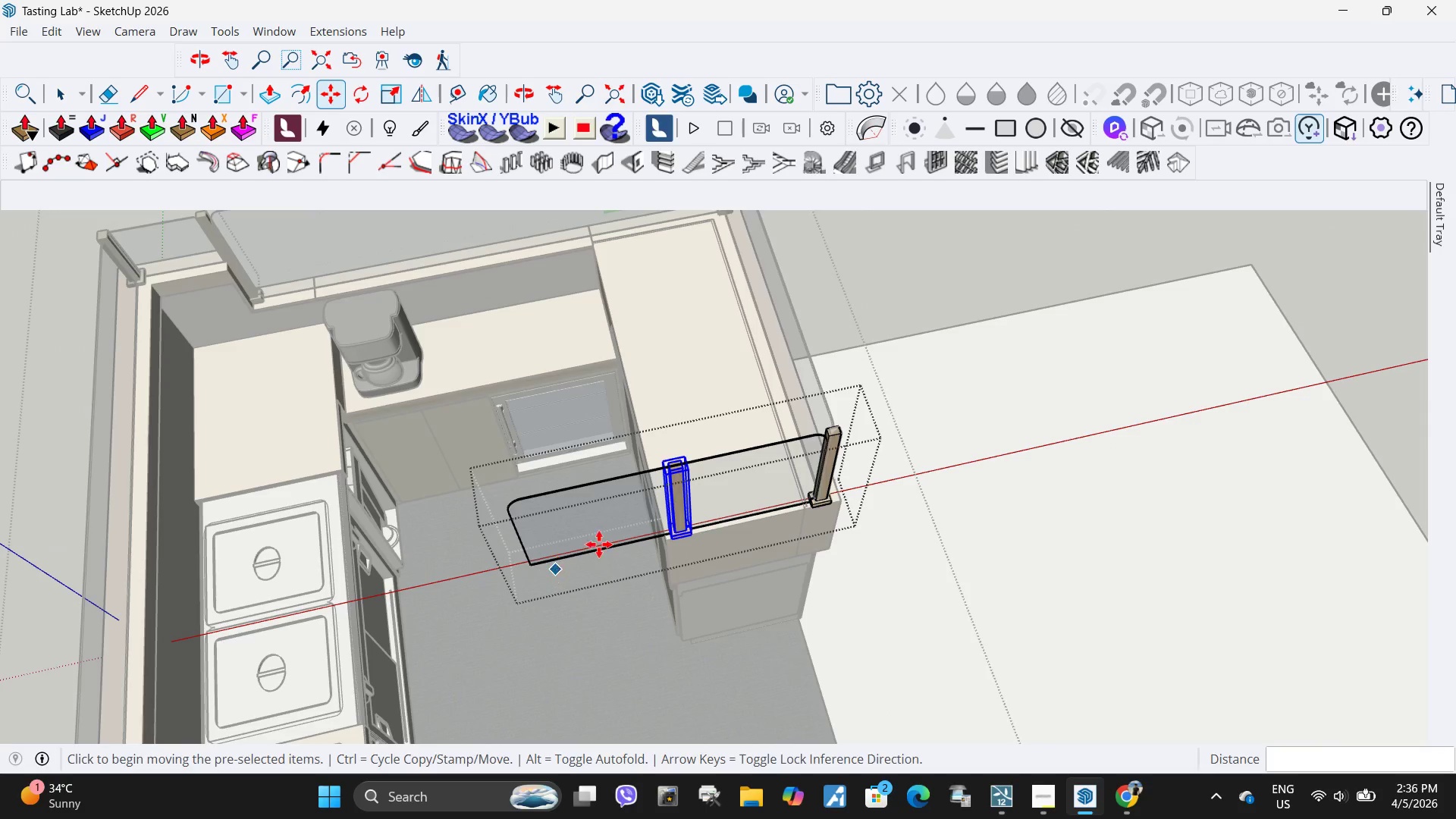 
key(Space)
 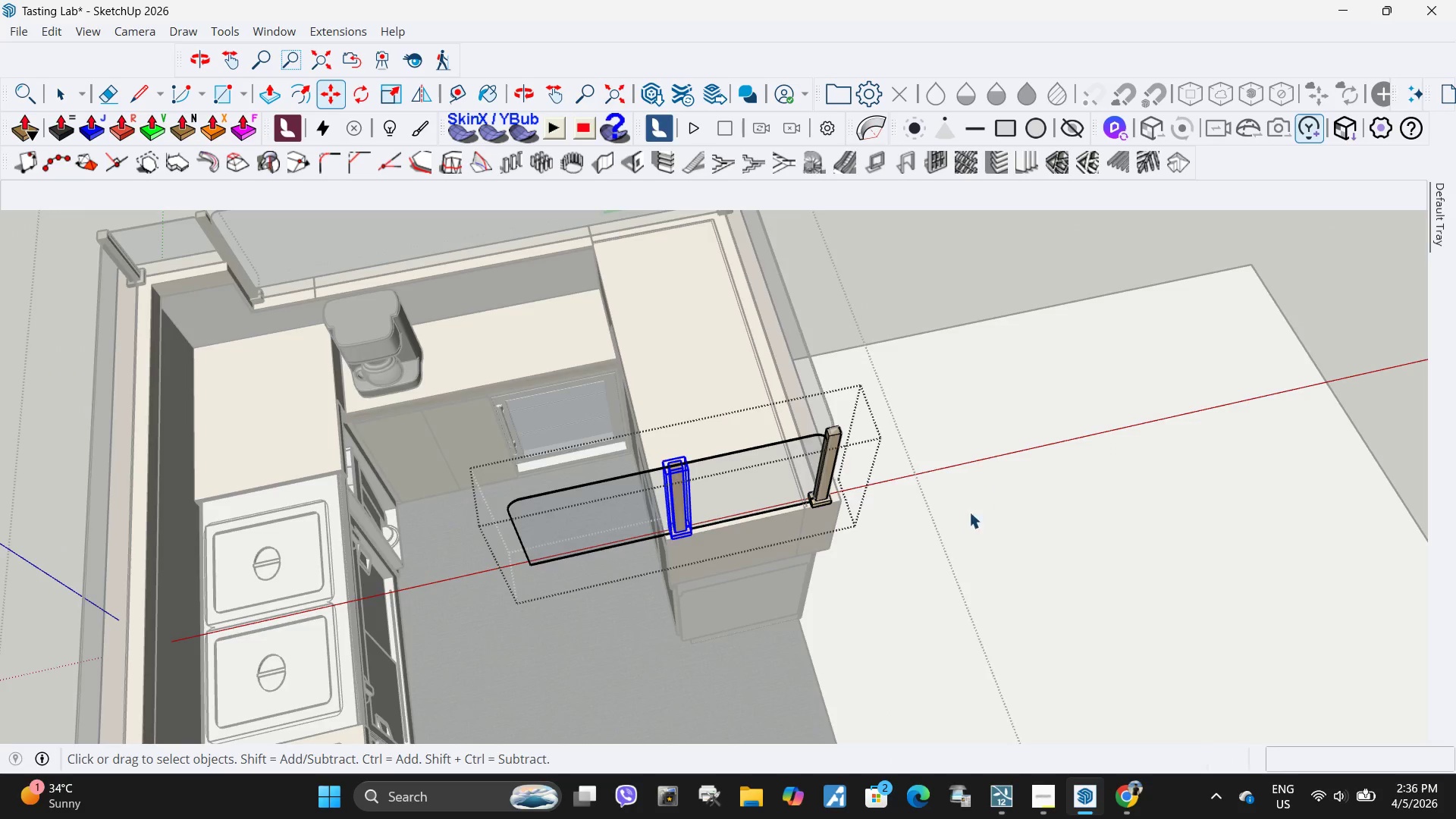 
key(Escape)
 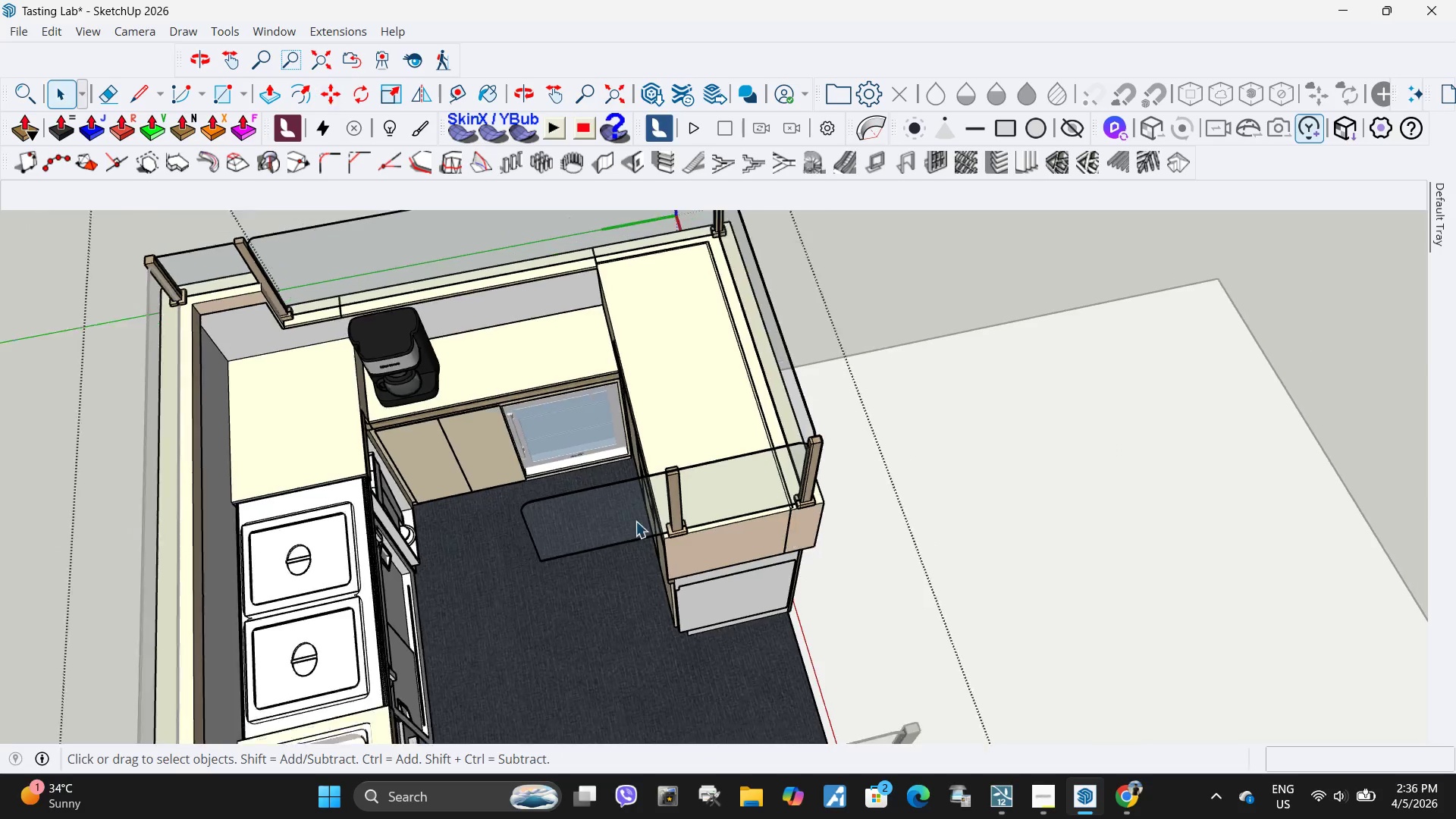 
scroll: coordinate [624, 522], scroll_direction: down, amount: 6.0
 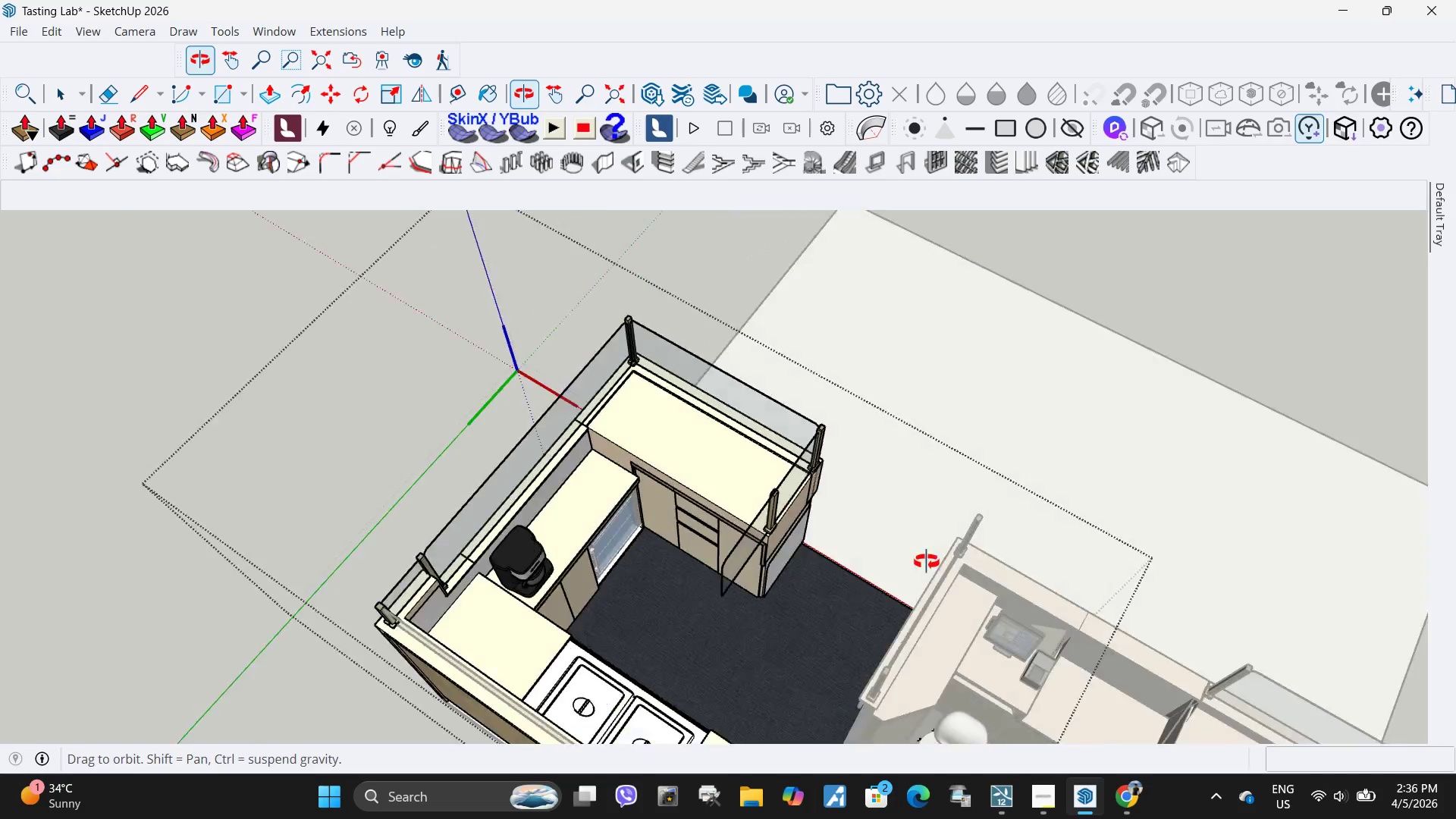 
scroll: coordinate [761, 494], scroll_direction: up, amount: 9.0
 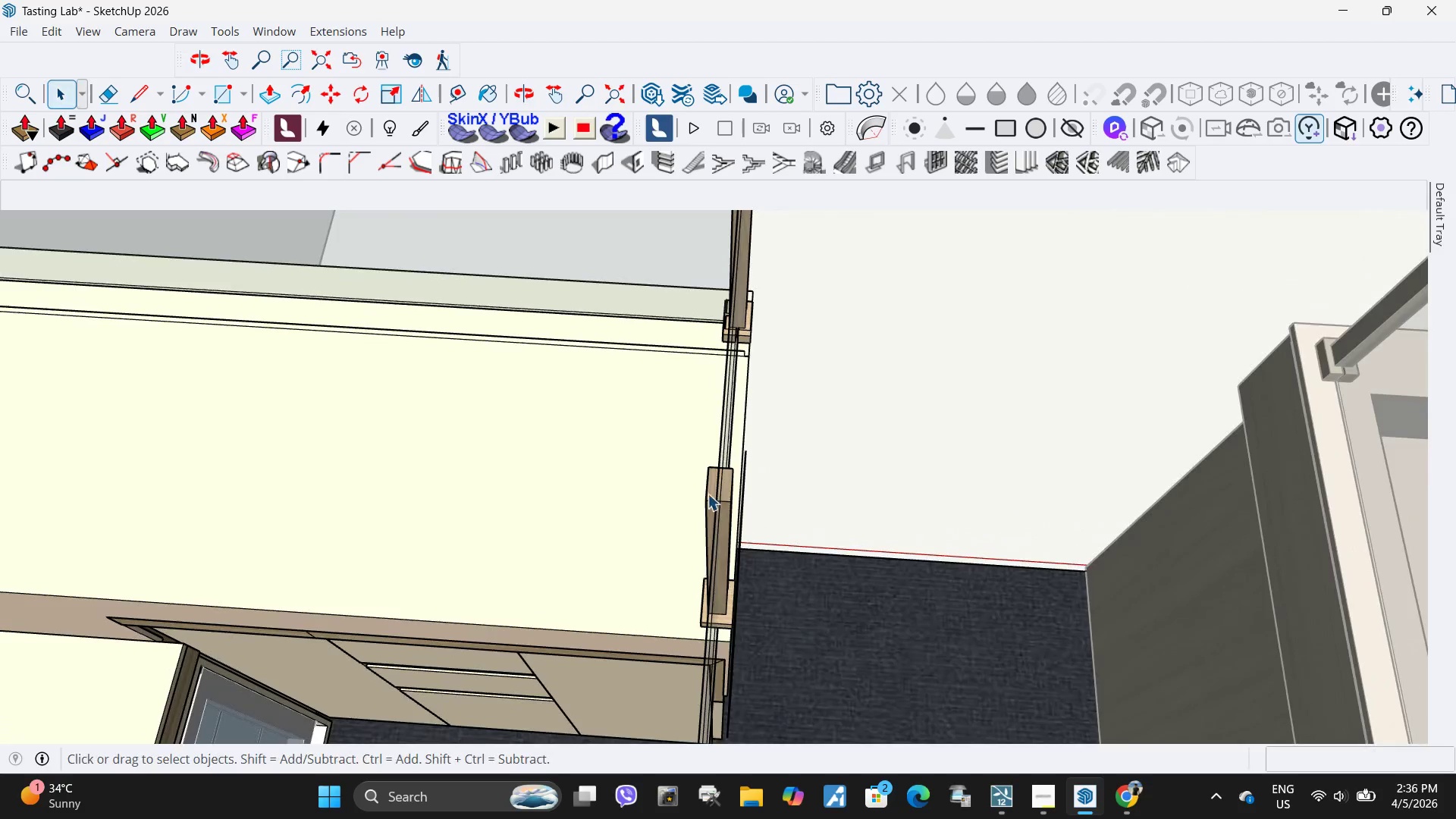 
scroll: coordinate [679, 500], scroll_direction: down, amount: 5.0
 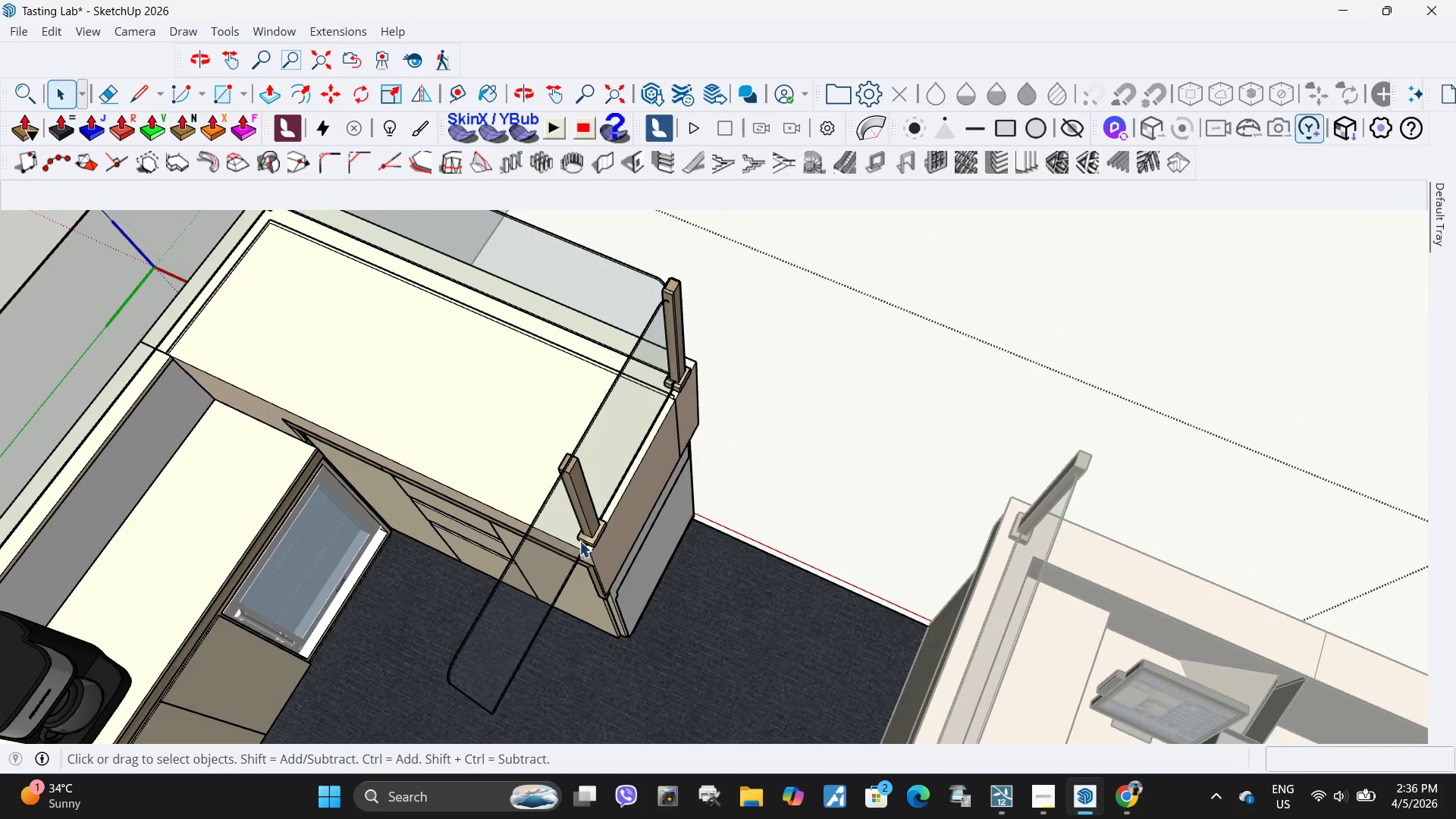 
left_click([548, 558])
 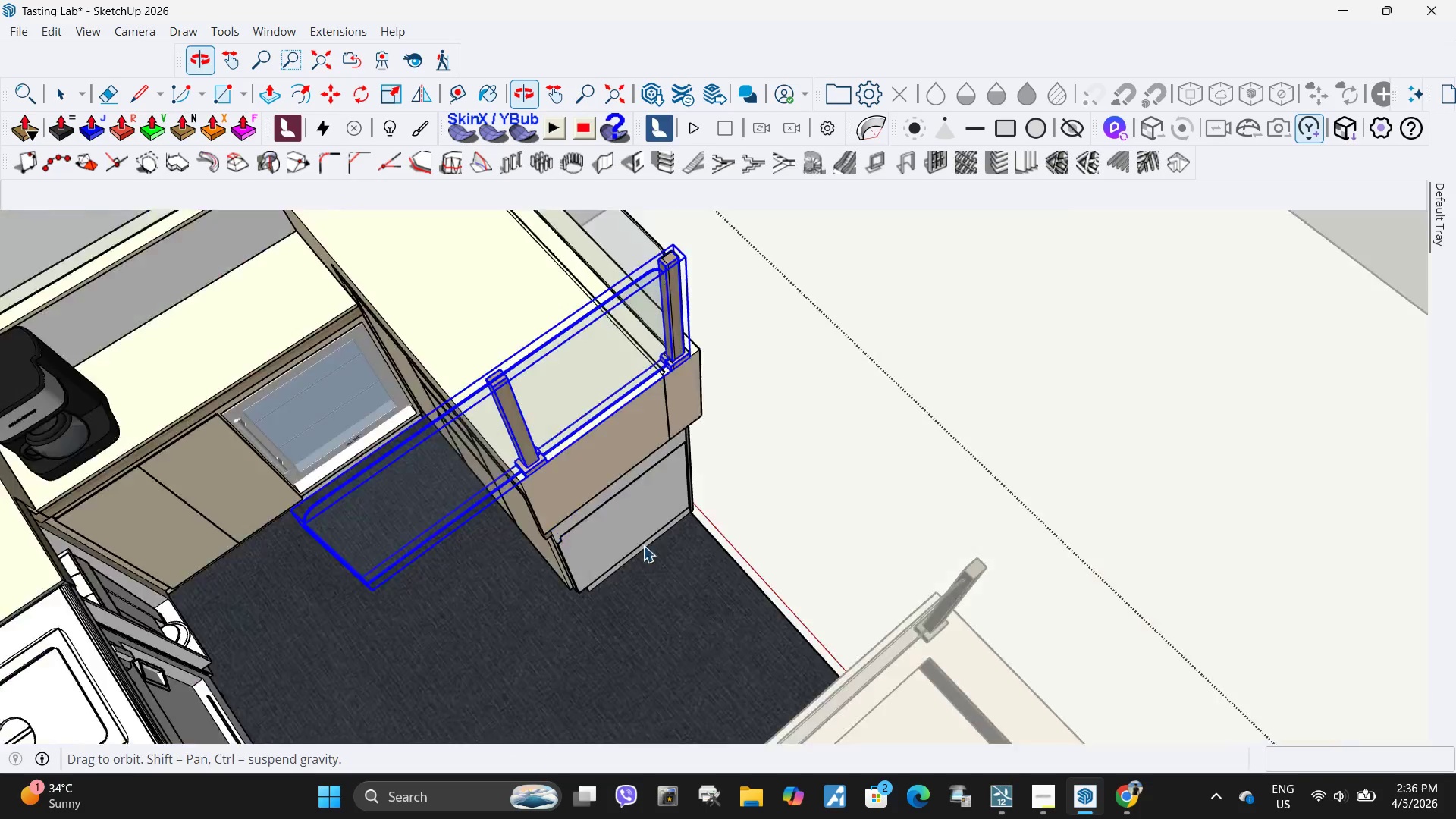 
scroll: coordinate [906, 485], scroll_direction: down, amount: 5.0
 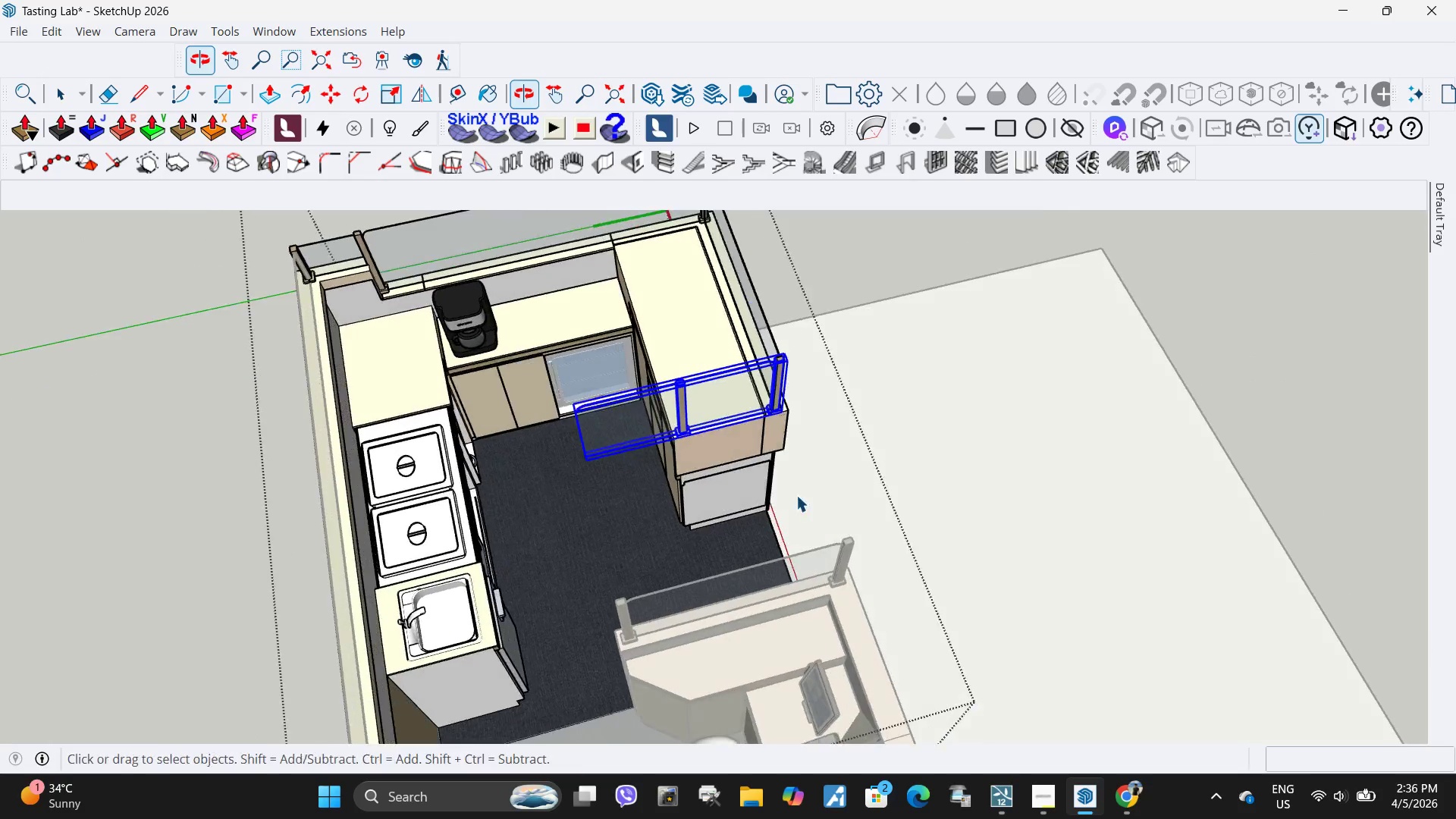 
double_click([611, 425])
 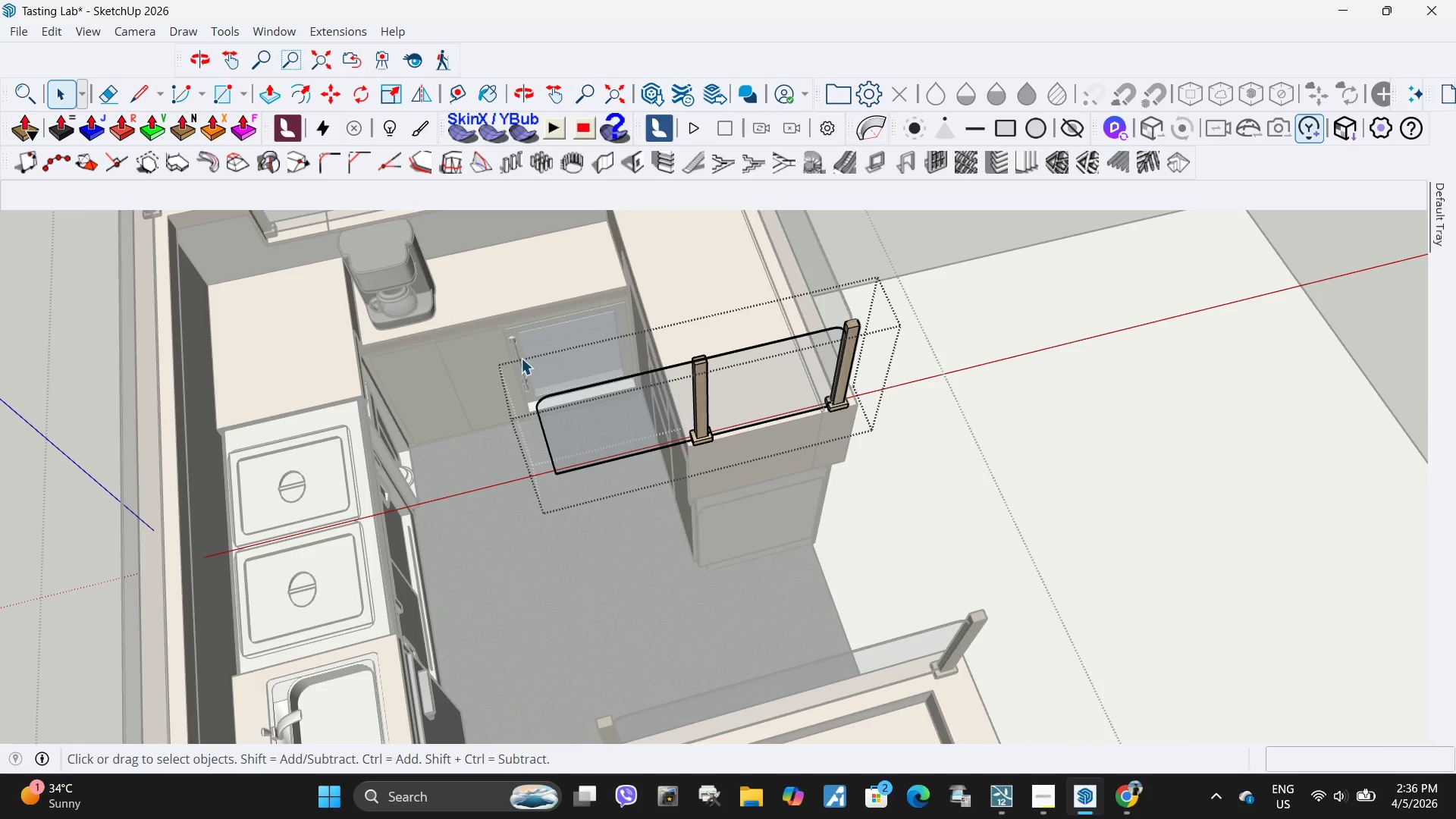 
scroll: coordinate [638, 416], scroll_direction: up, amount: 4.0
 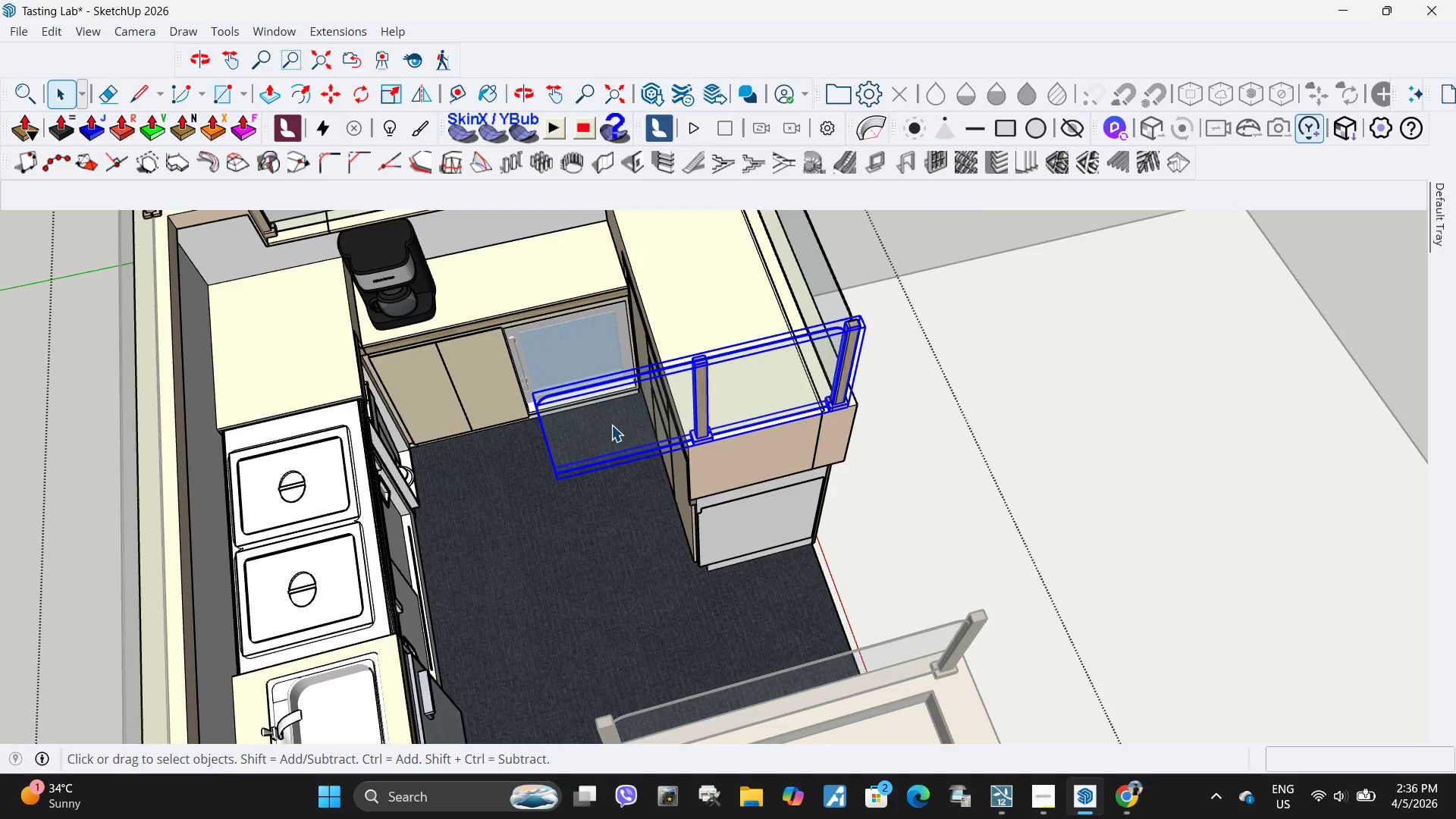 
left_click_drag(start_coordinate=[521, 358], to_coordinate=[764, 628])
 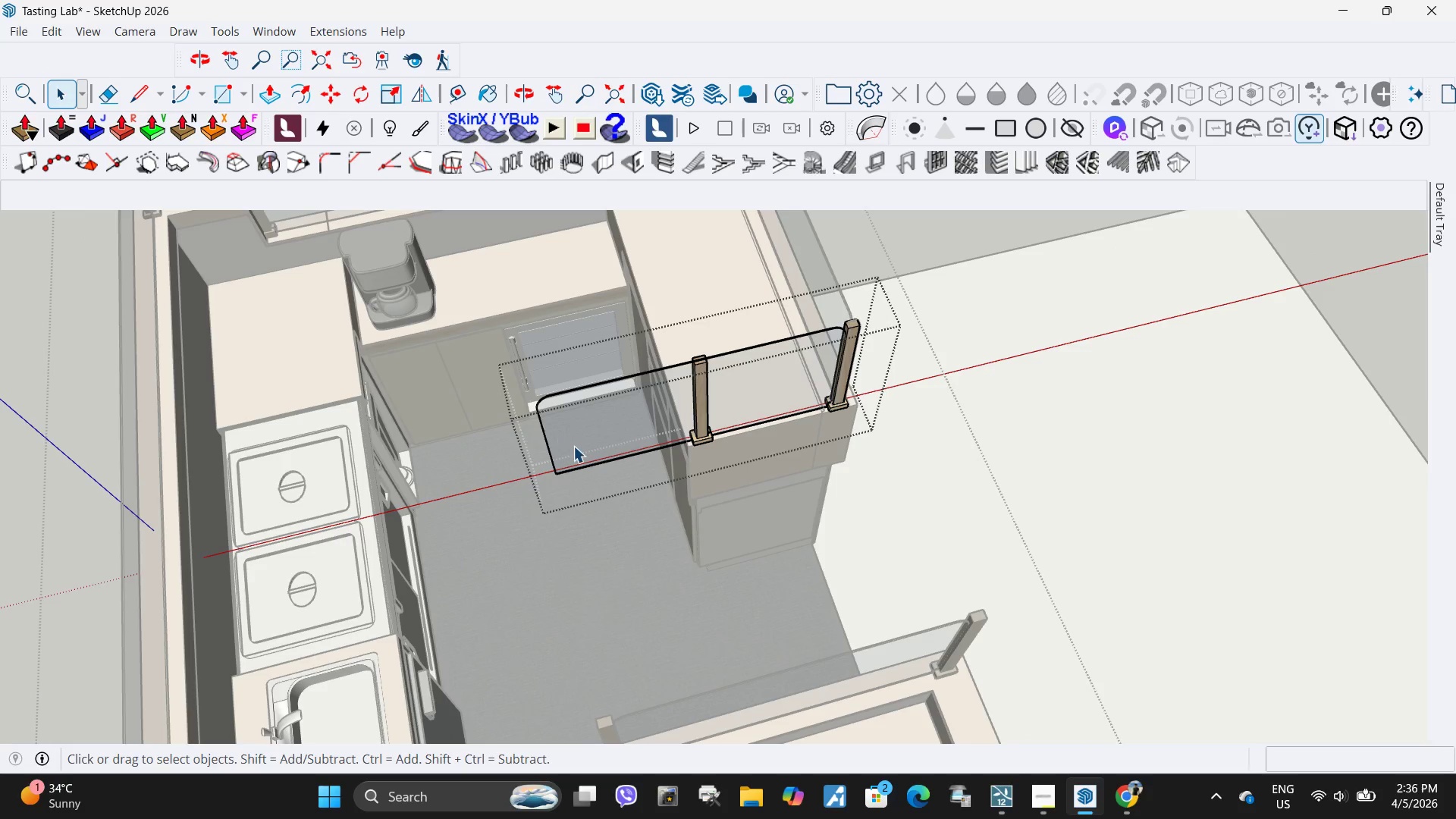 
double_click([573, 446])
 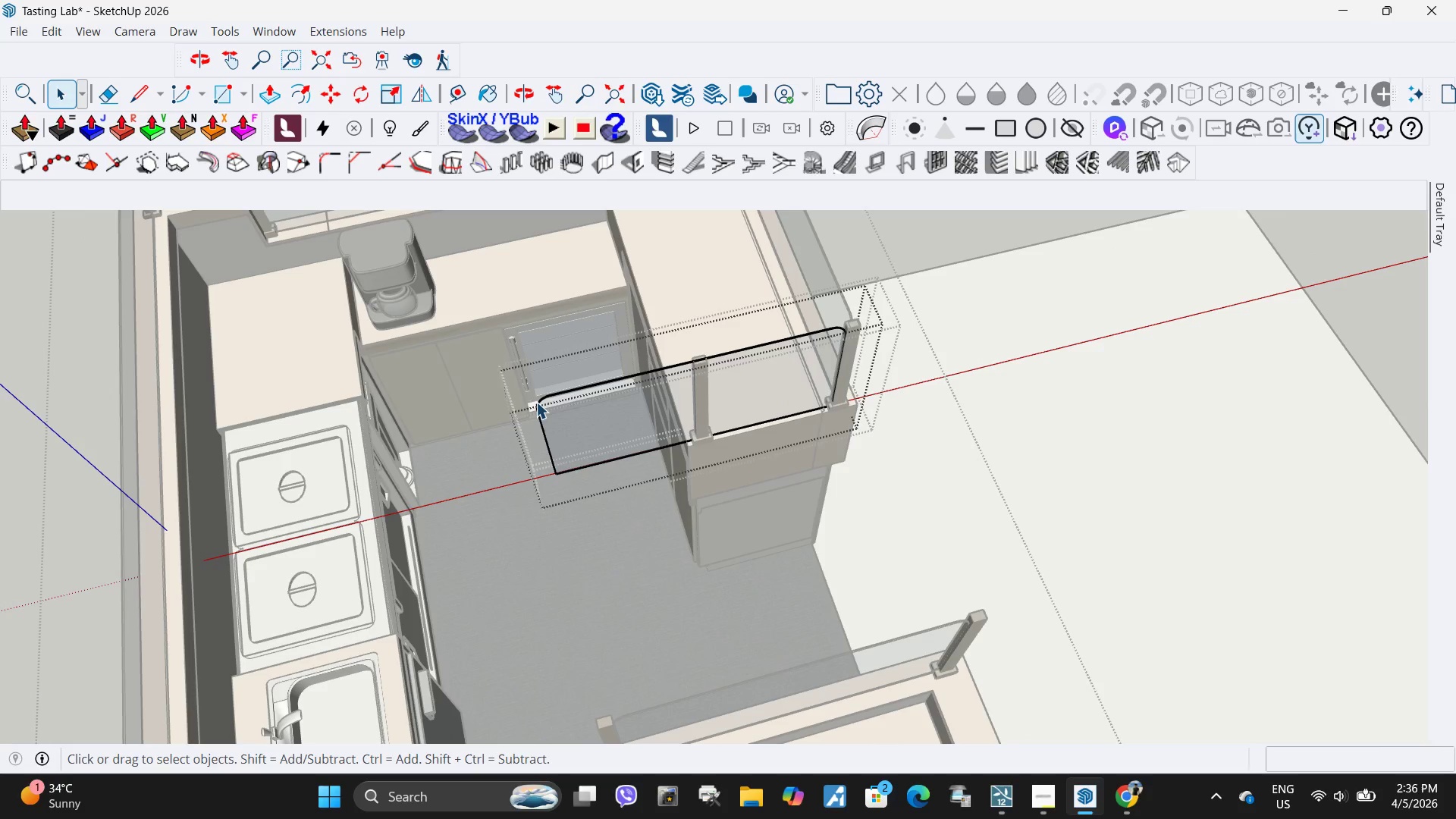 
left_click_drag(start_coordinate=[497, 366], to_coordinate=[736, 600])
 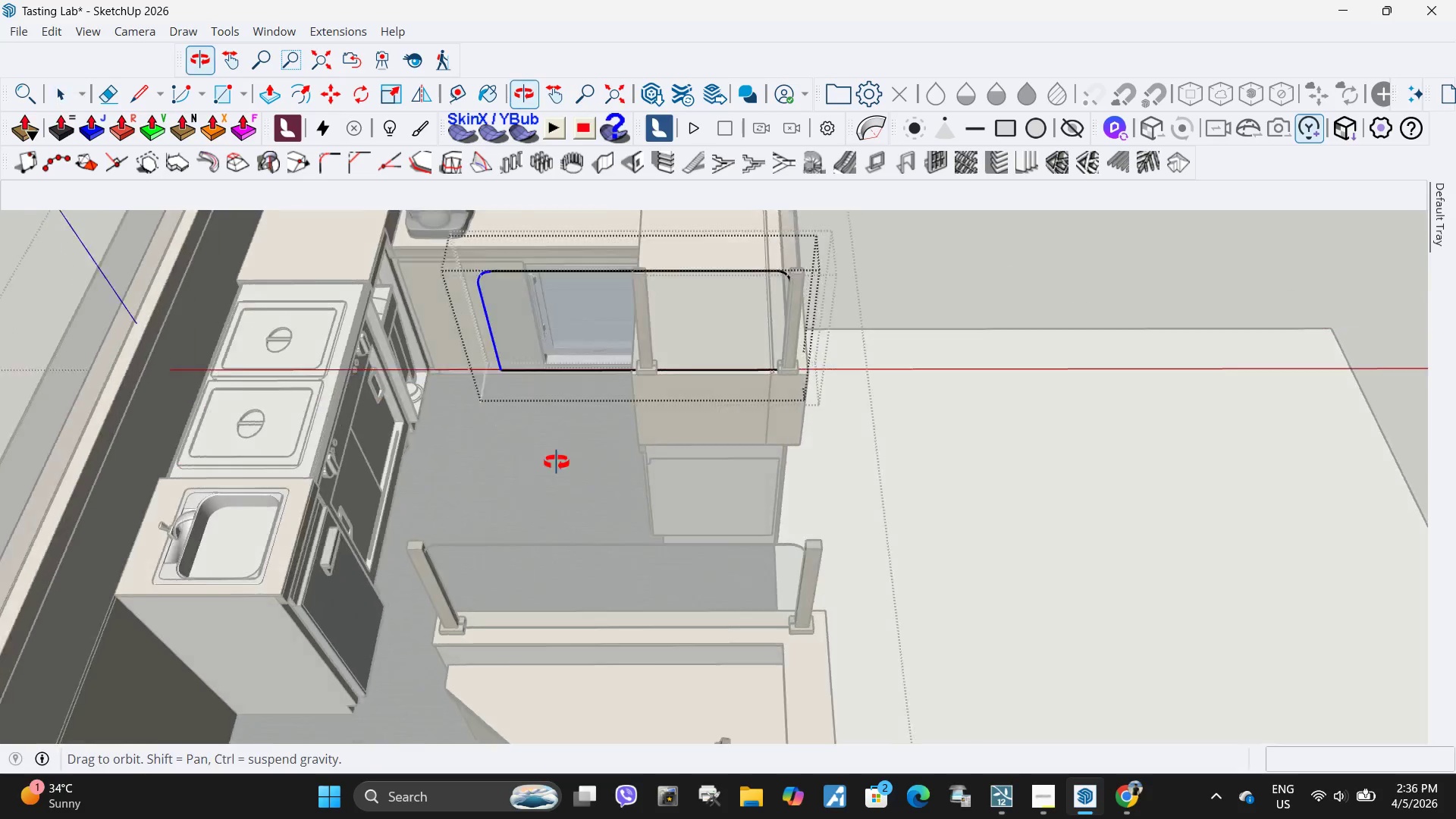 
key(M)
 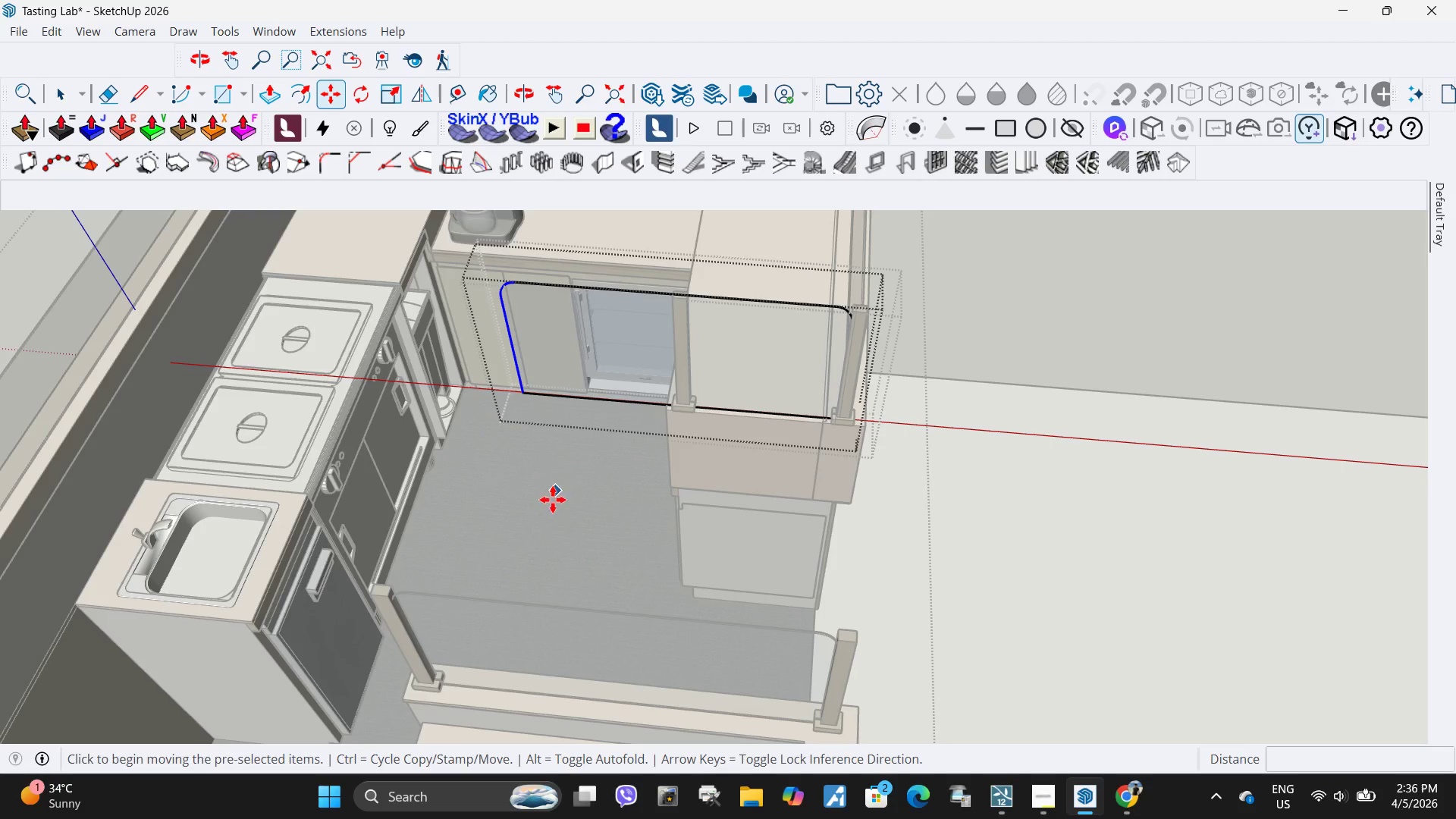 
scroll: coordinate [583, 344], scroll_direction: up, amount: 1.0
 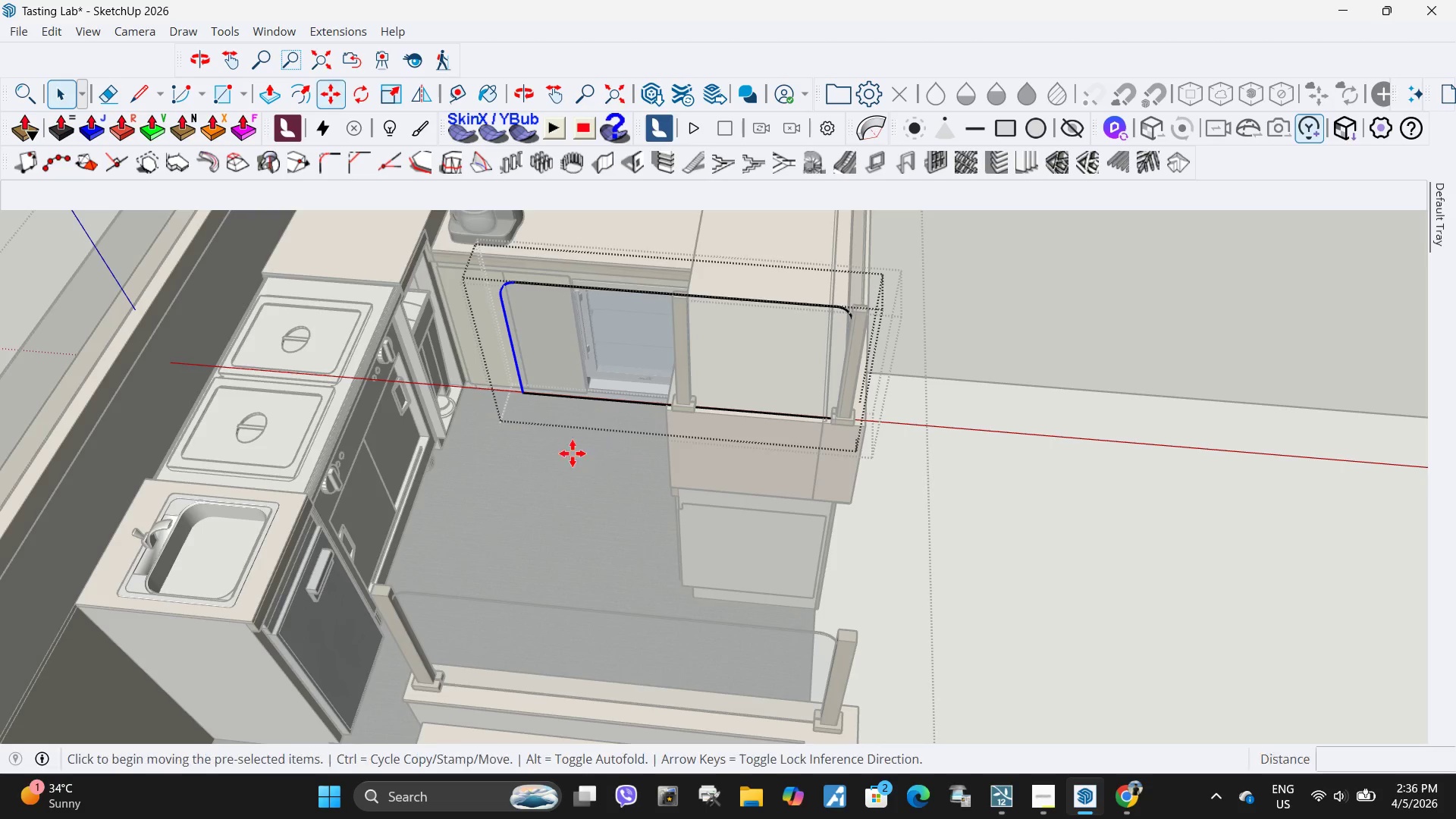 
left_click([553, 500])
 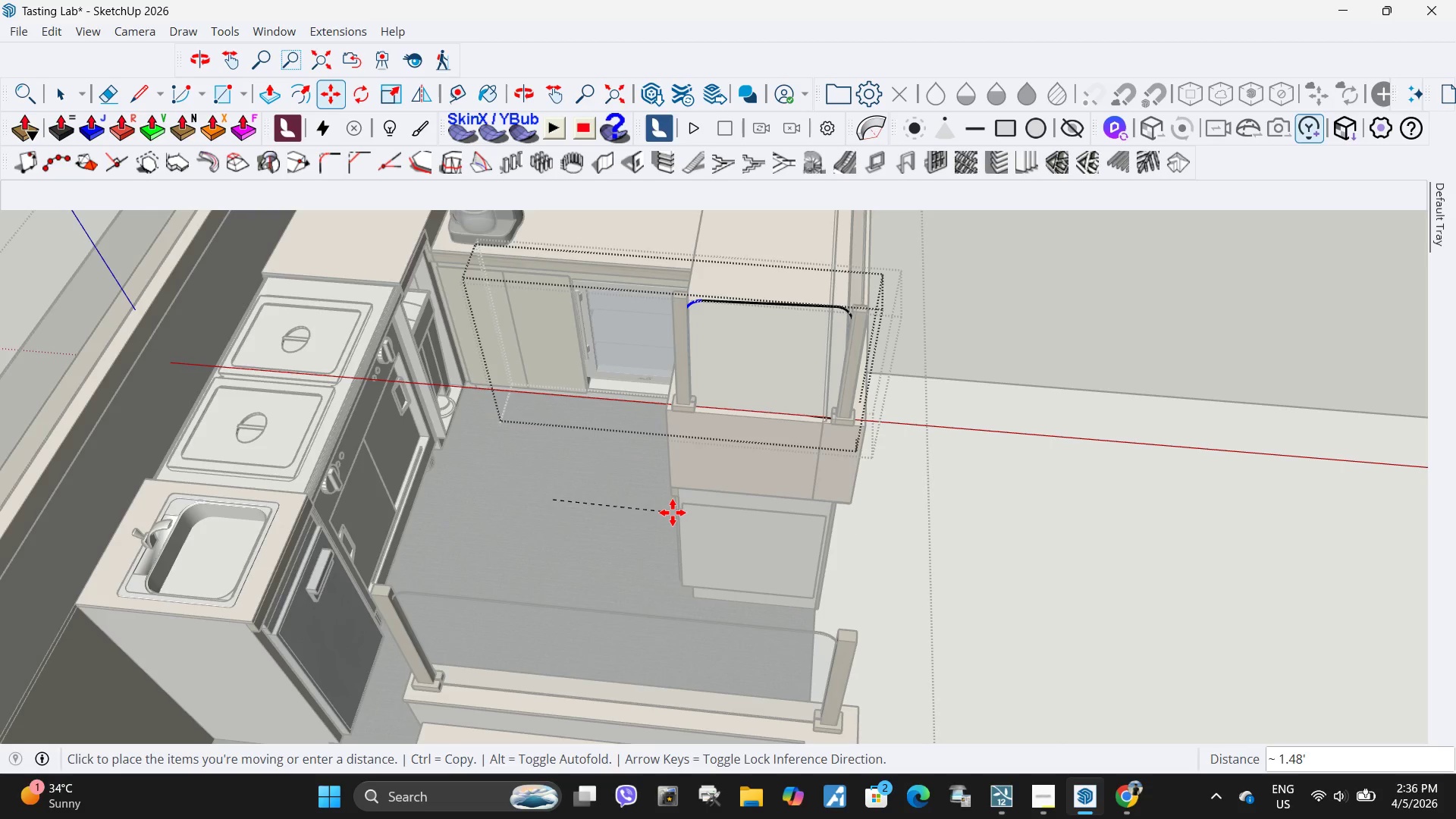 
wait(12.84)
 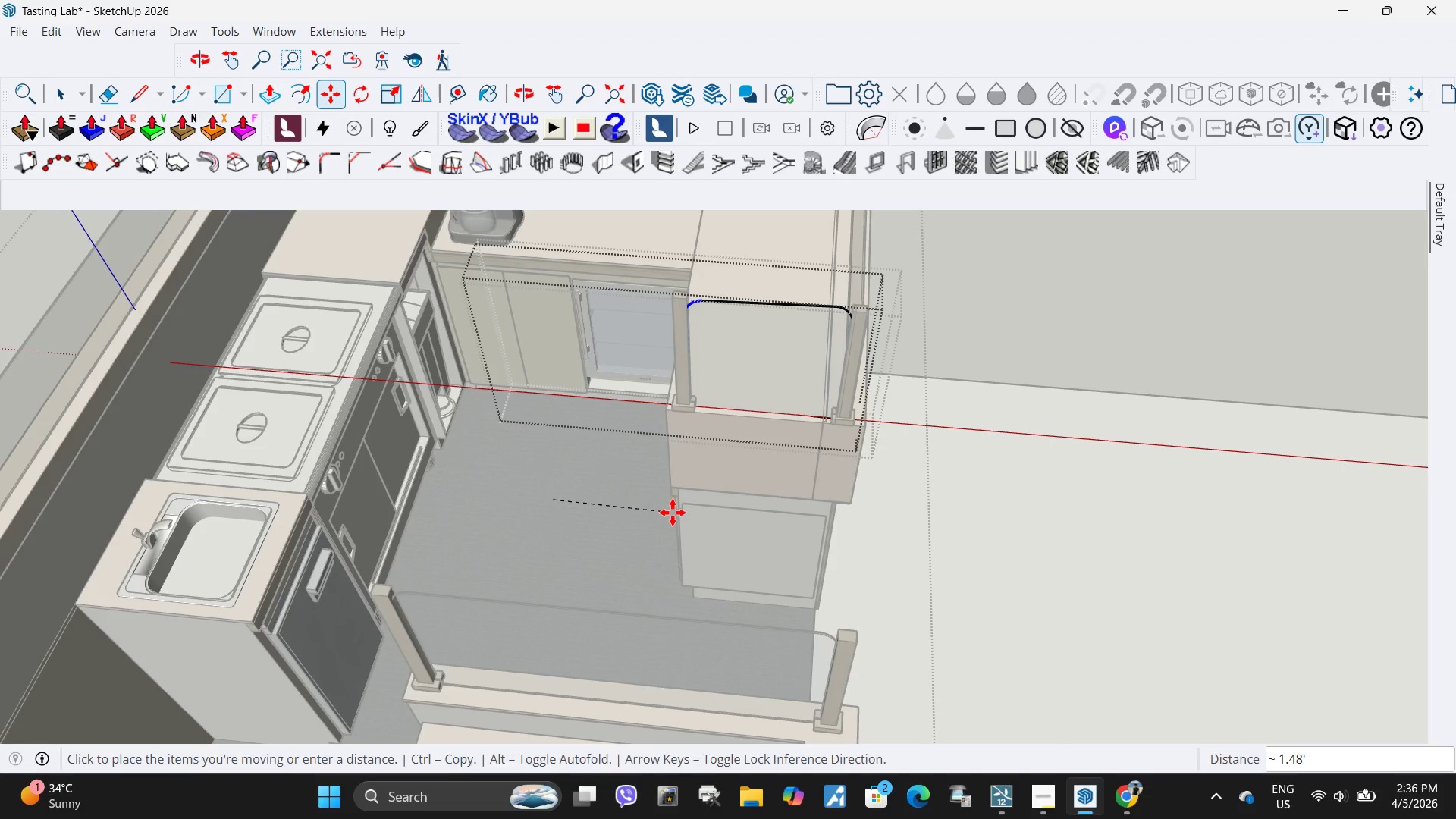 
left_click([674, 513])
 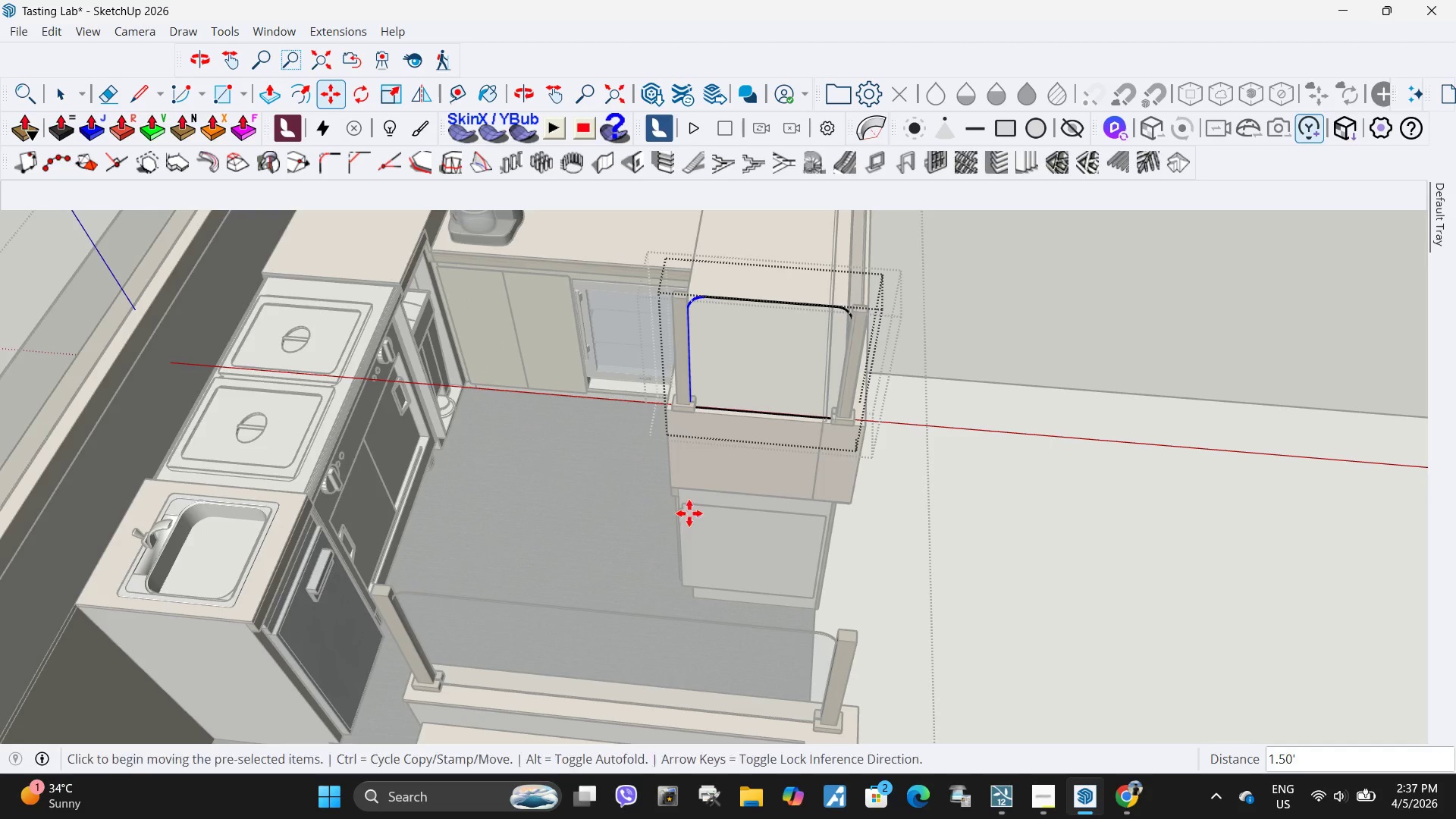 
key(Space)
 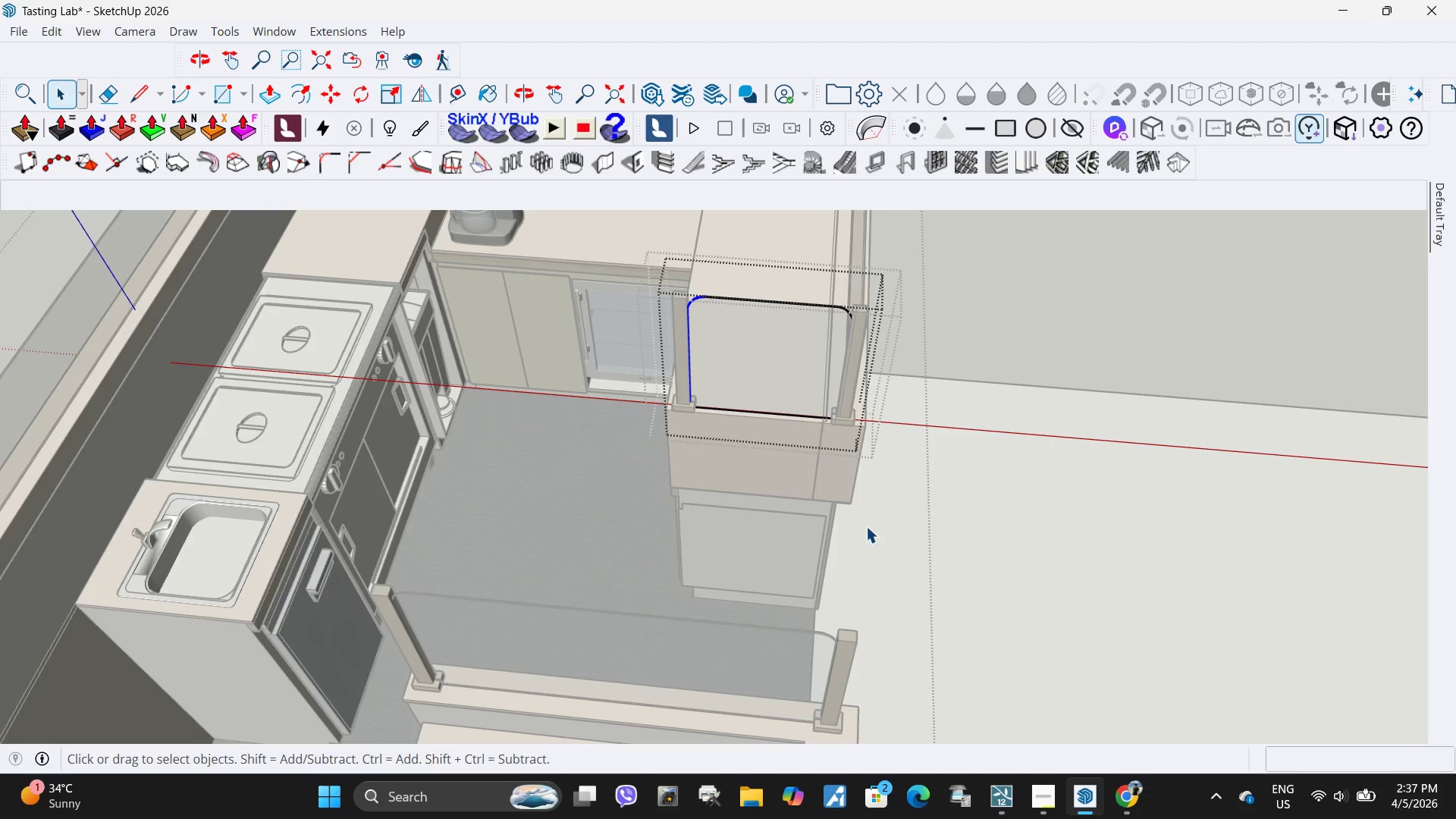 
double_click([866, 526])
 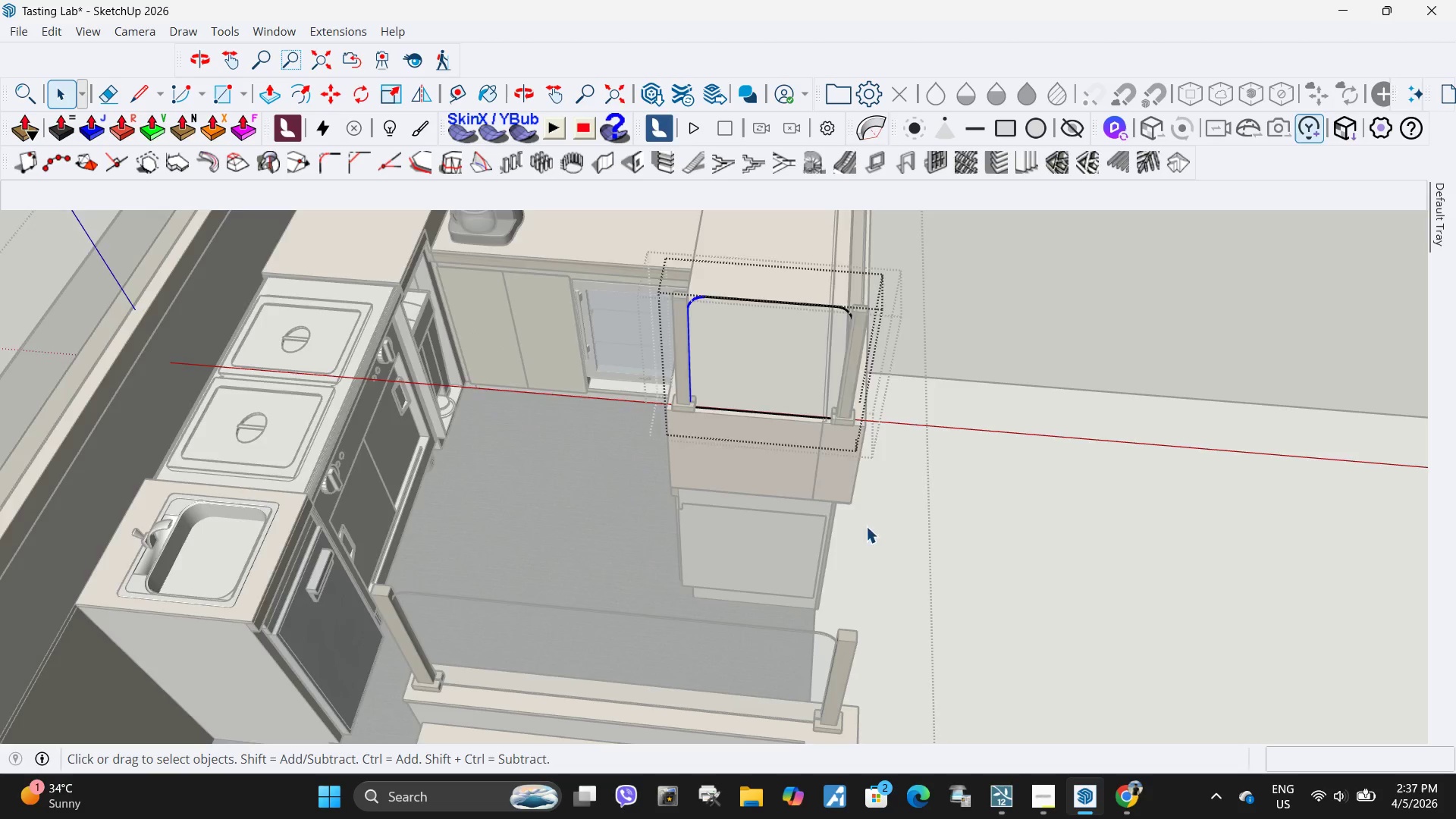 
key(Escape)
 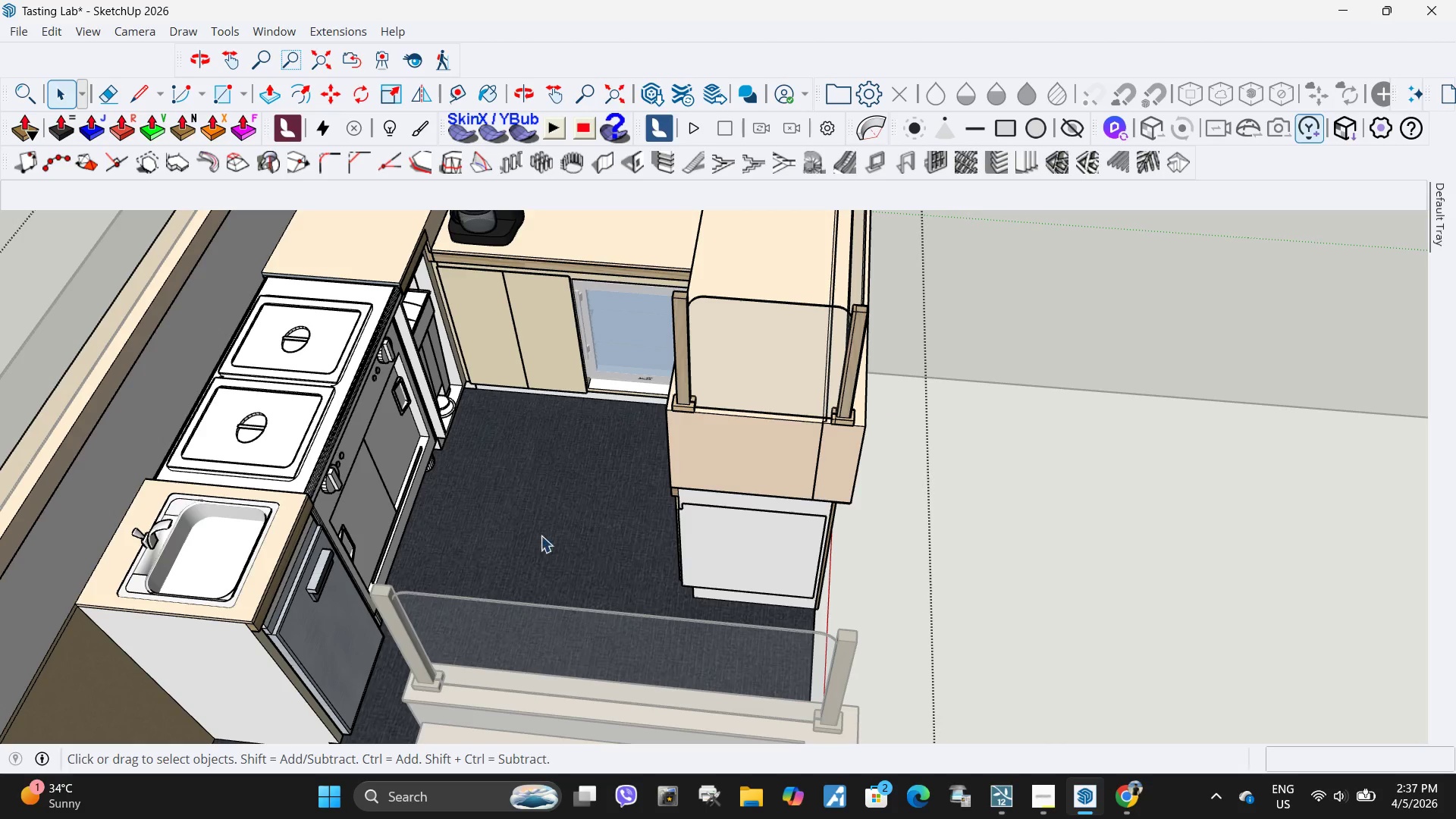 
scroll: coordinate [508, 554], scroll_direction: down, amount: 5.0
 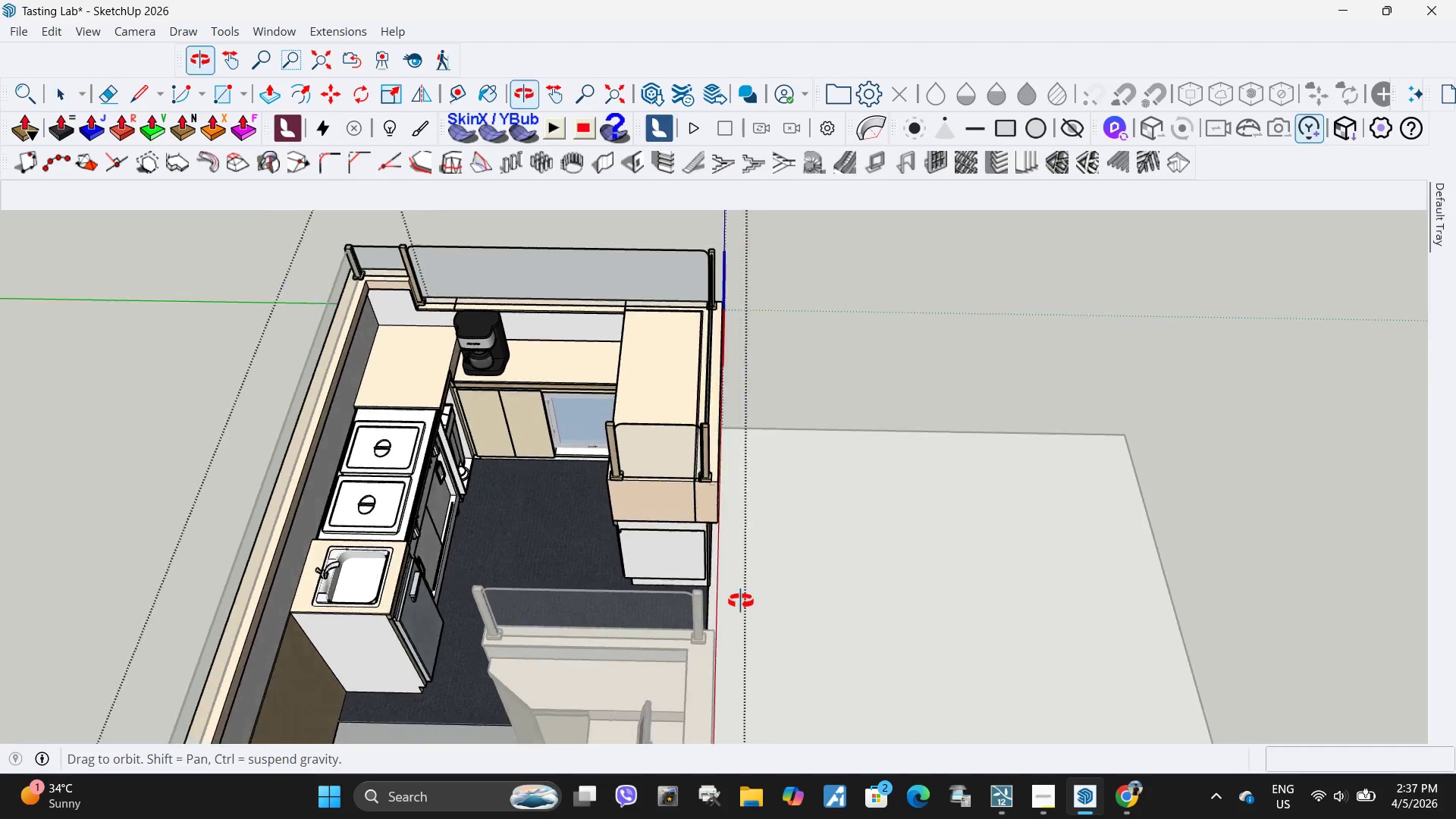 
scroll: coordinate [637, 390], scroll_direction: up, amount: 9.0
 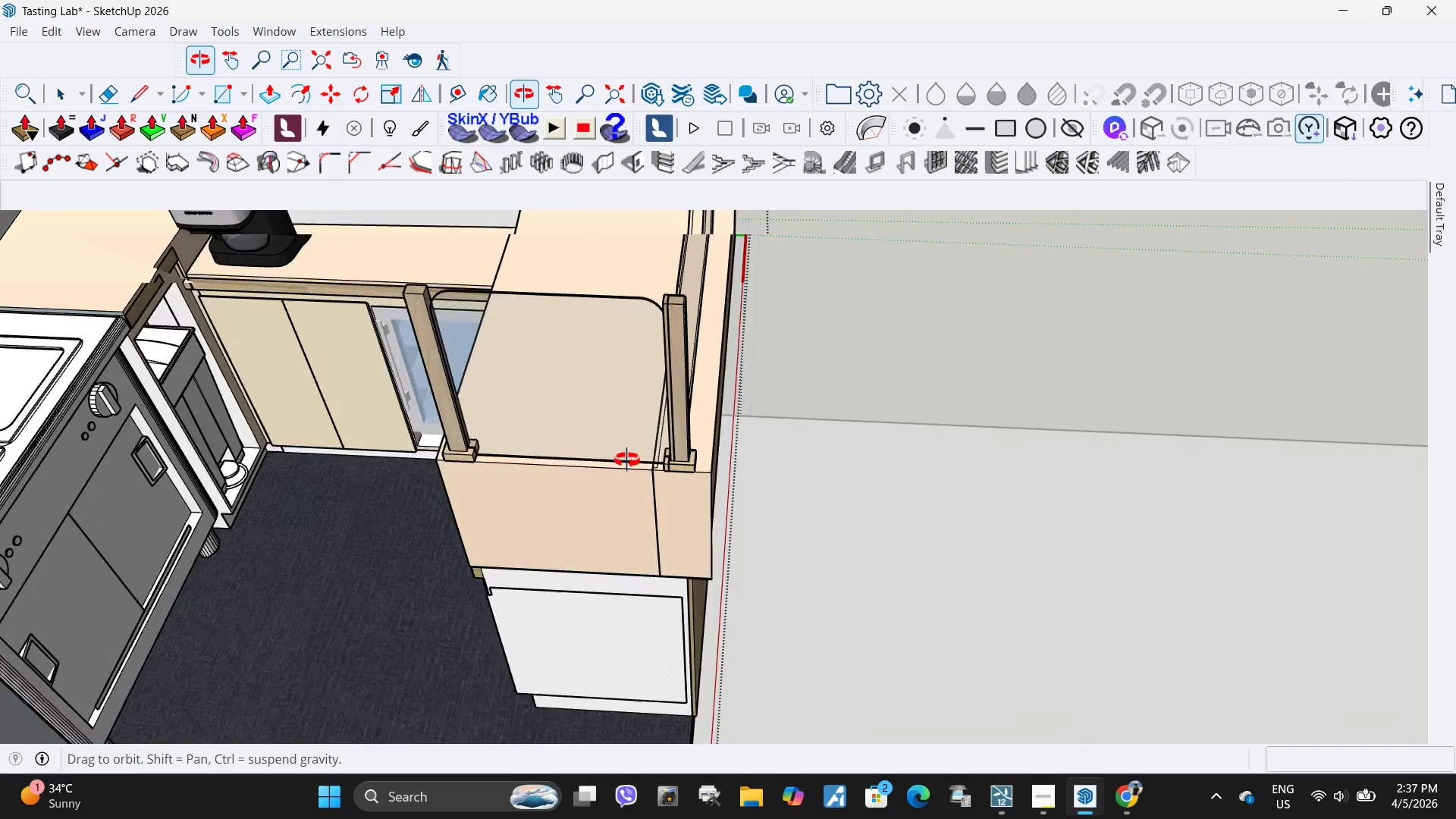 
scroll: coordinate [571, 500], scroll_direction: down, amount: 6.0
 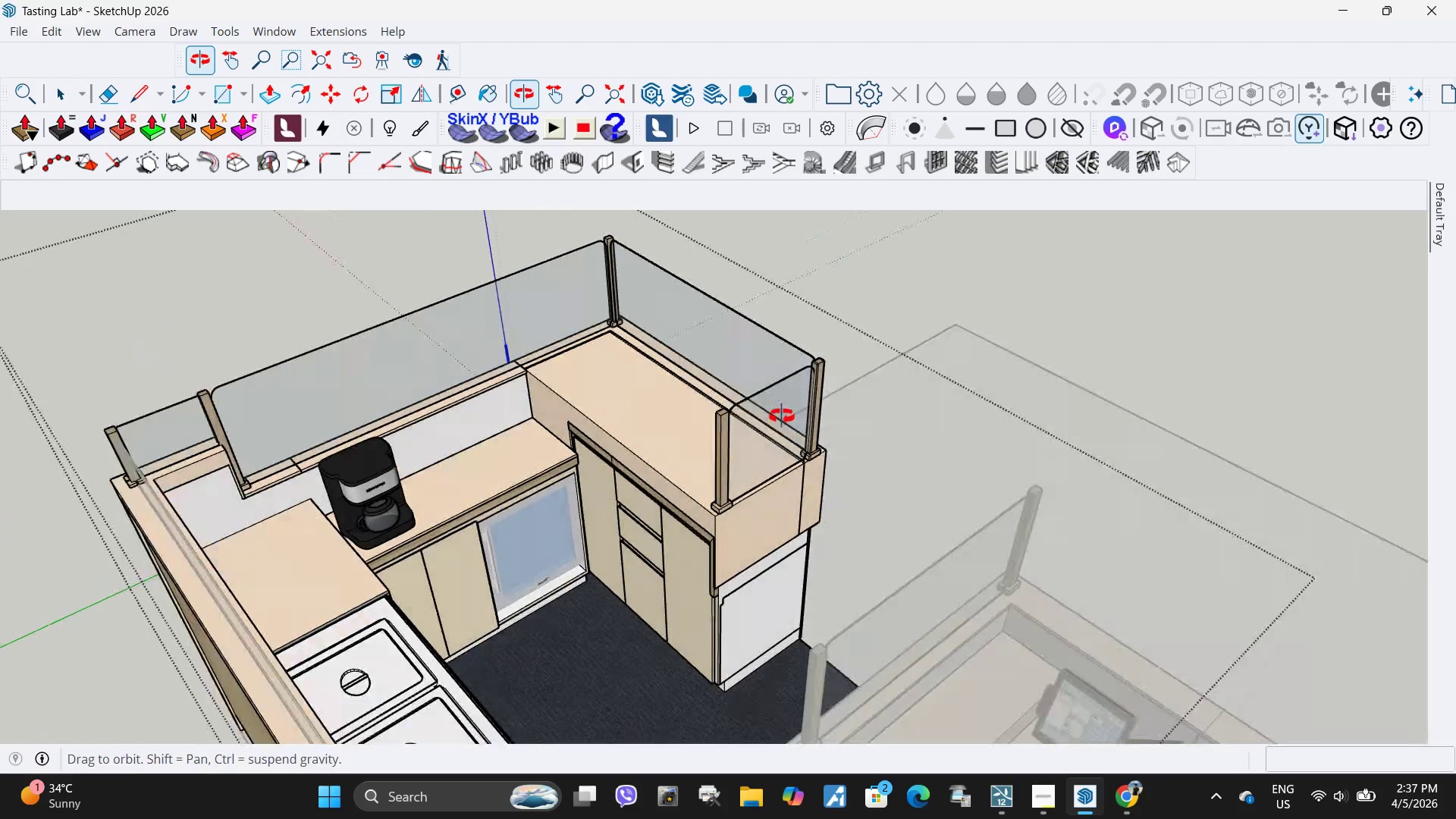 
scroll: coordinate [791, 401], scroll_direction: up, amount: 7.0
 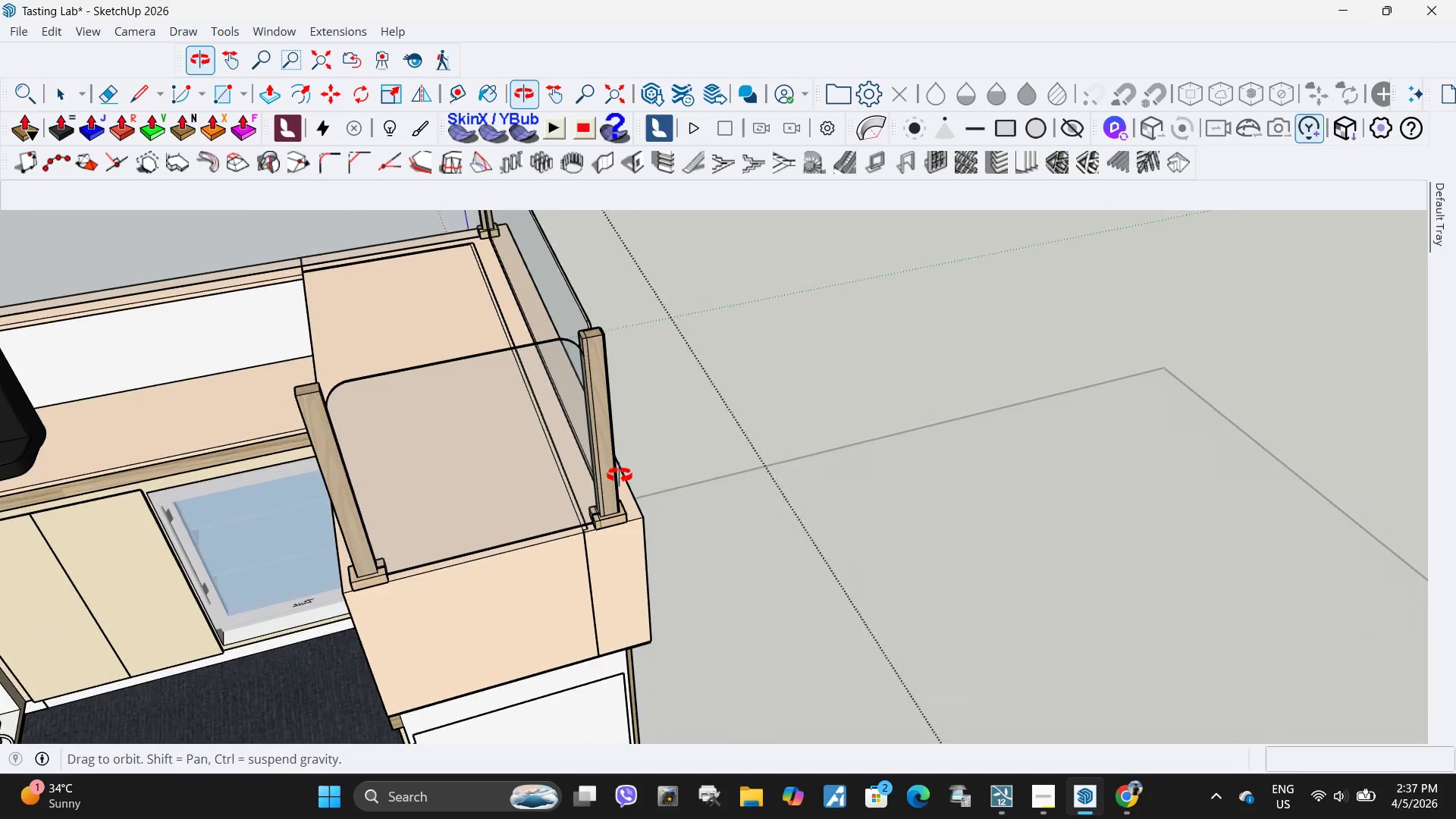 
scroll: coordinate [689, 469], scroll_direction: down, amount: 5.0
 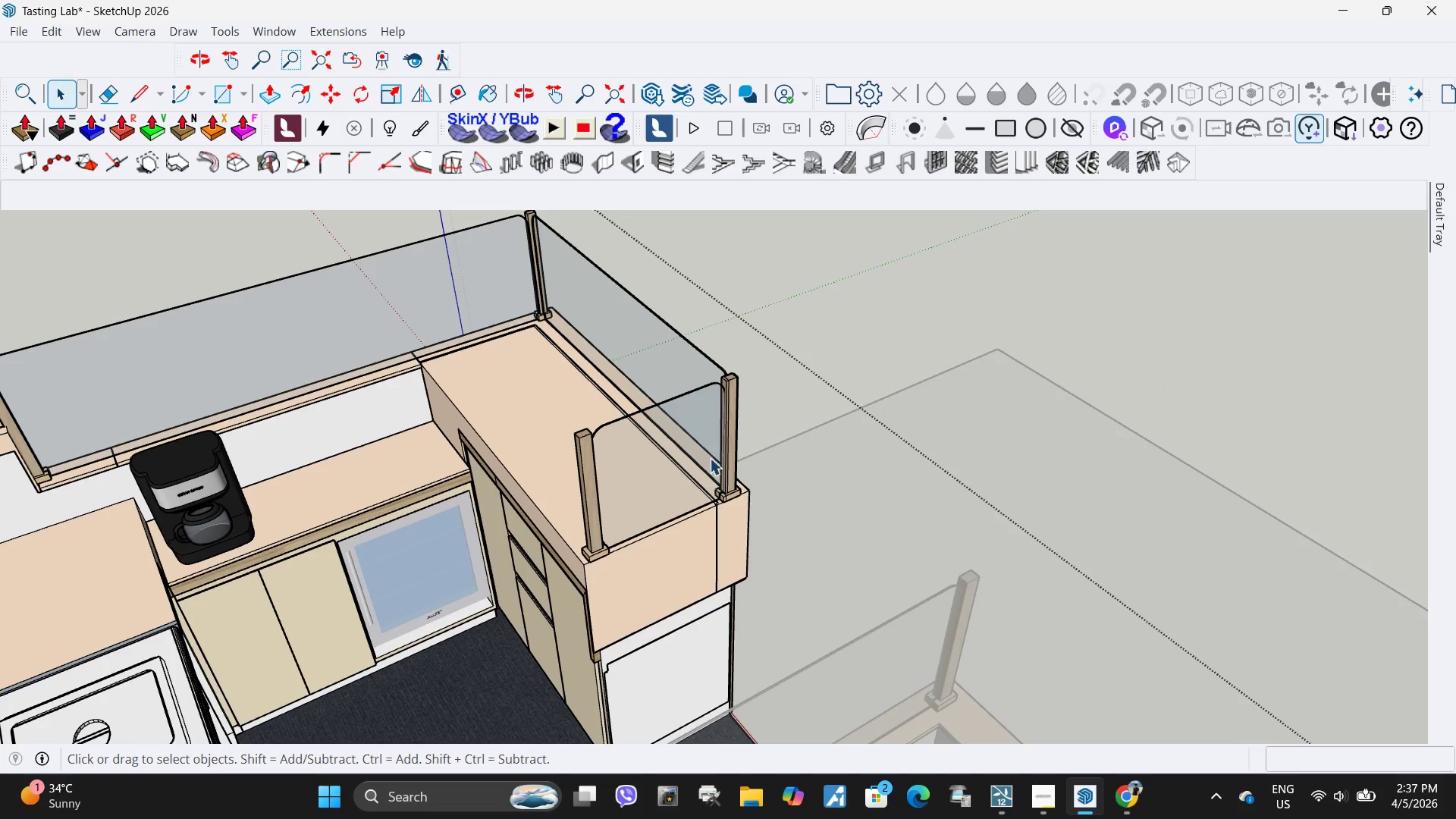 
double_click([722, 457])
 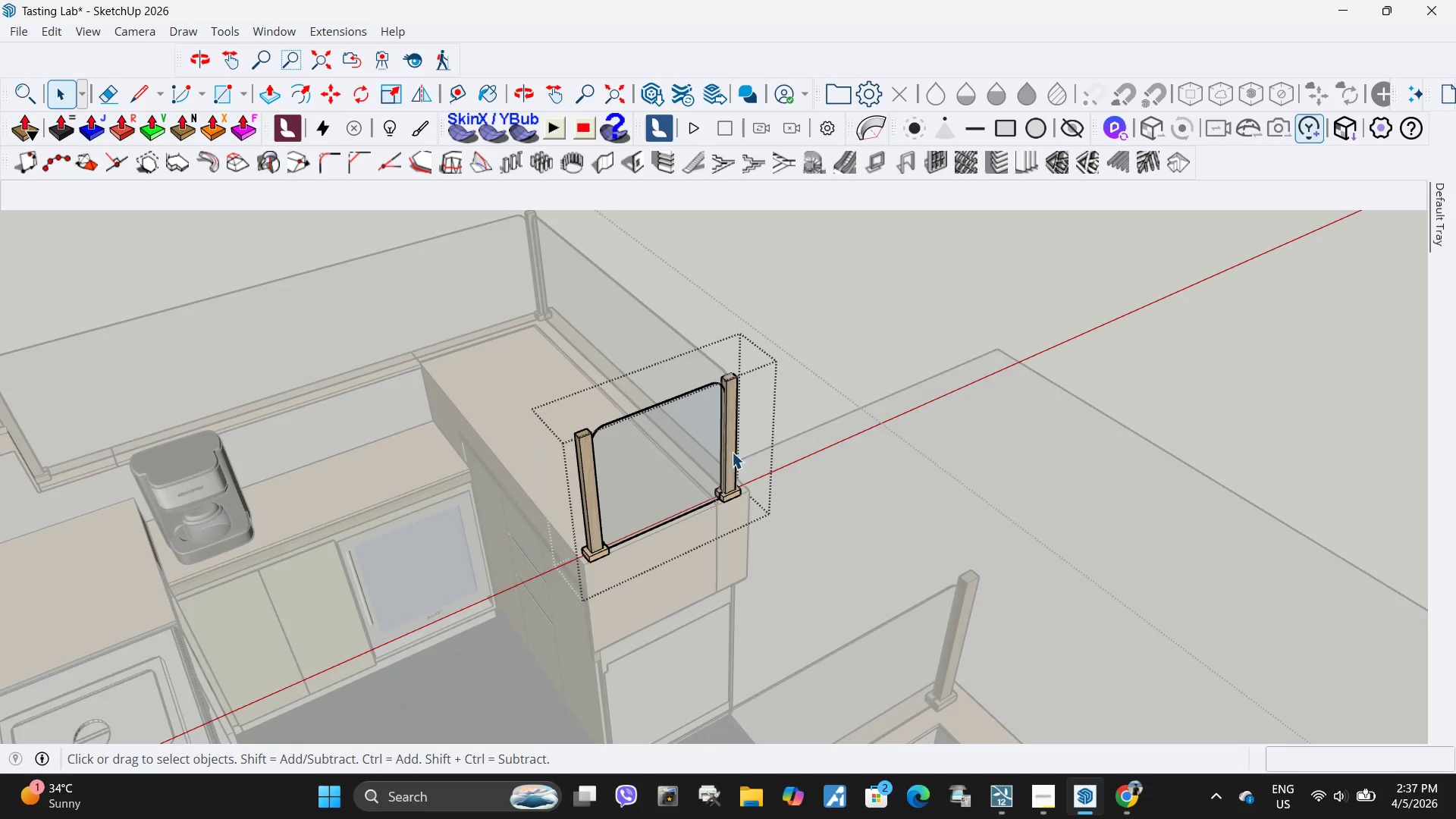 
left_click([732, 452])
 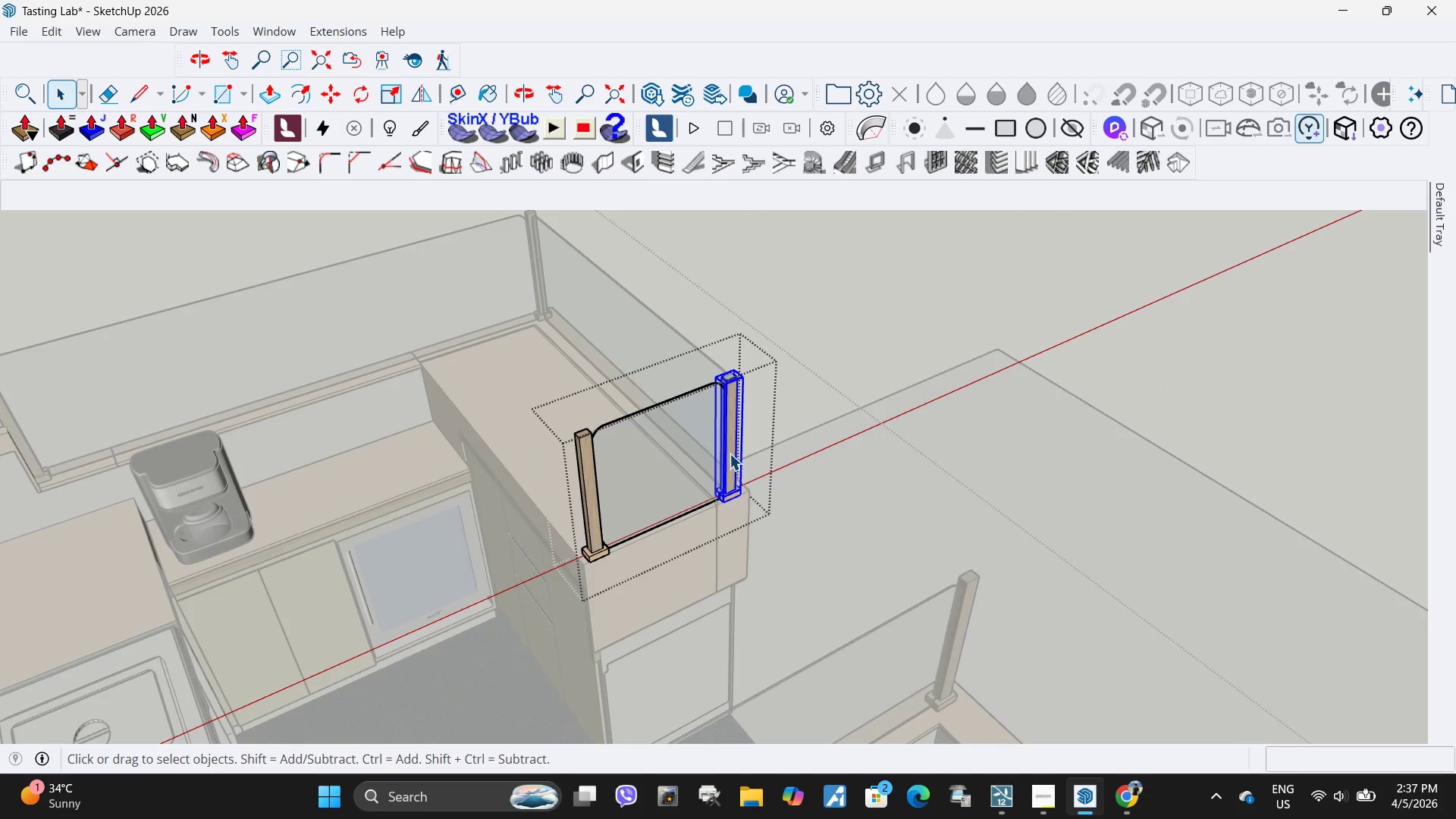 
key(Delete)
 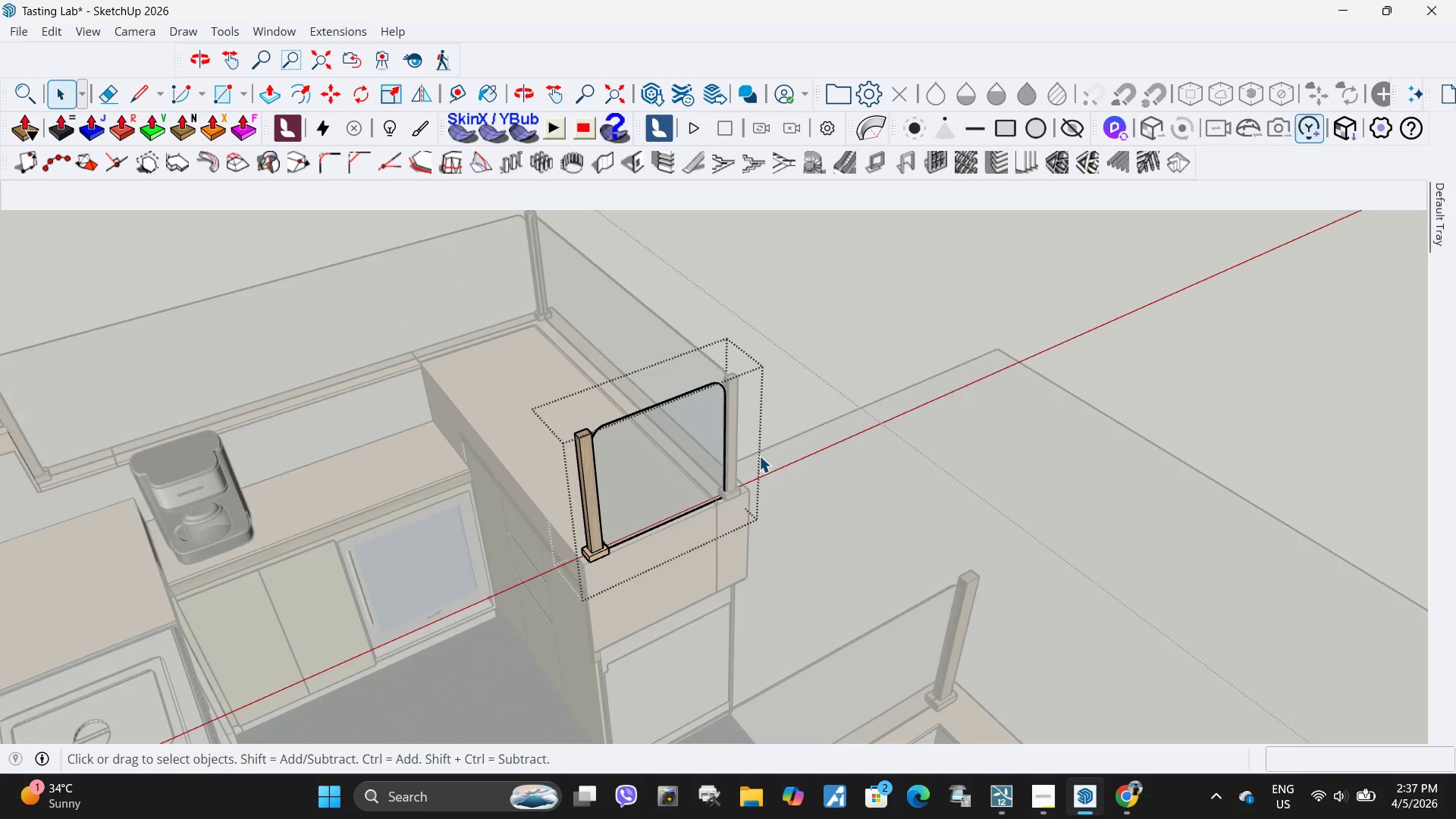 
key(Escape)
 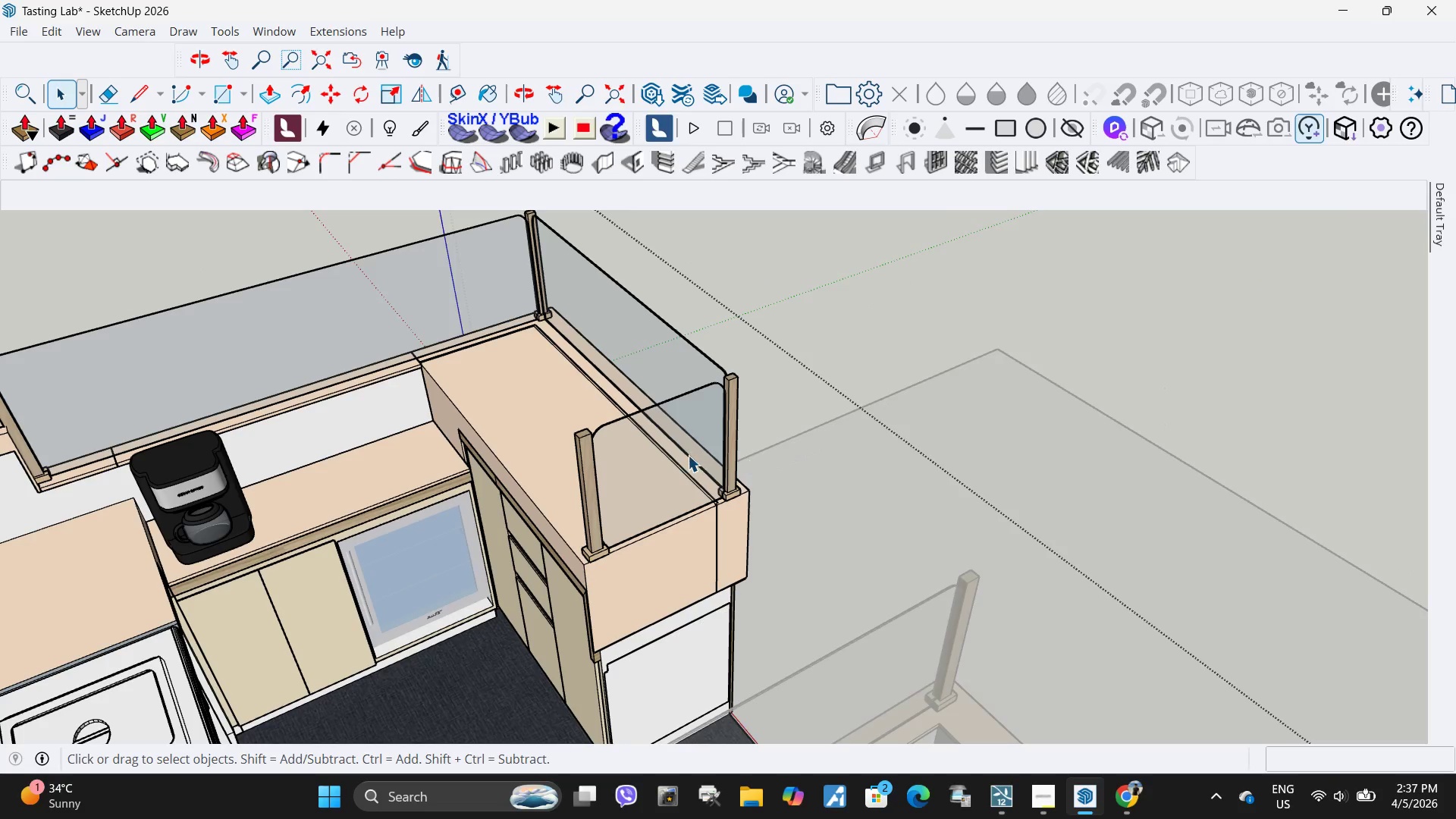 
key(Escape)
 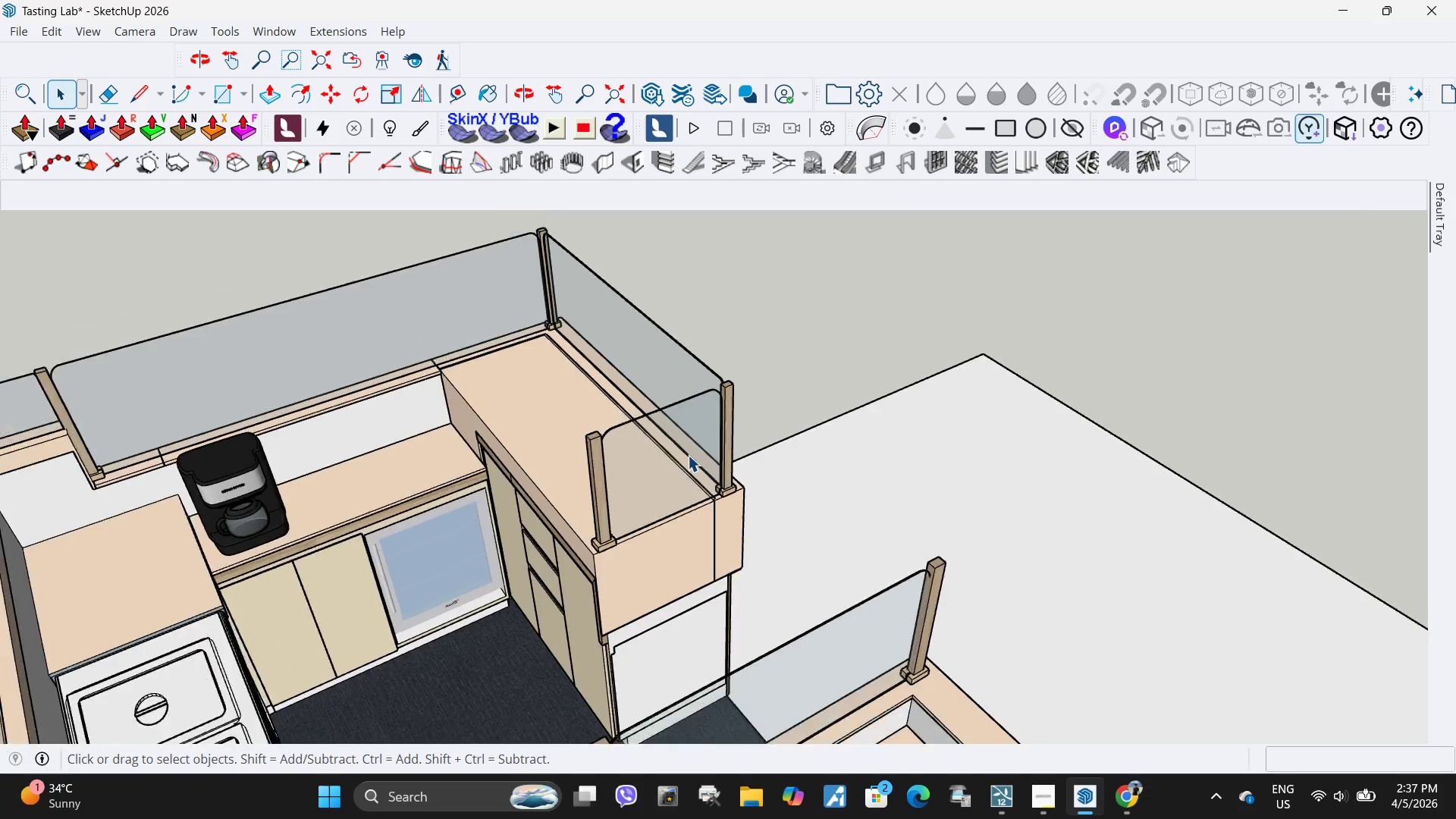 
scroll: coordinate [739, 460], scroll_direction: down, amount: 10.0
 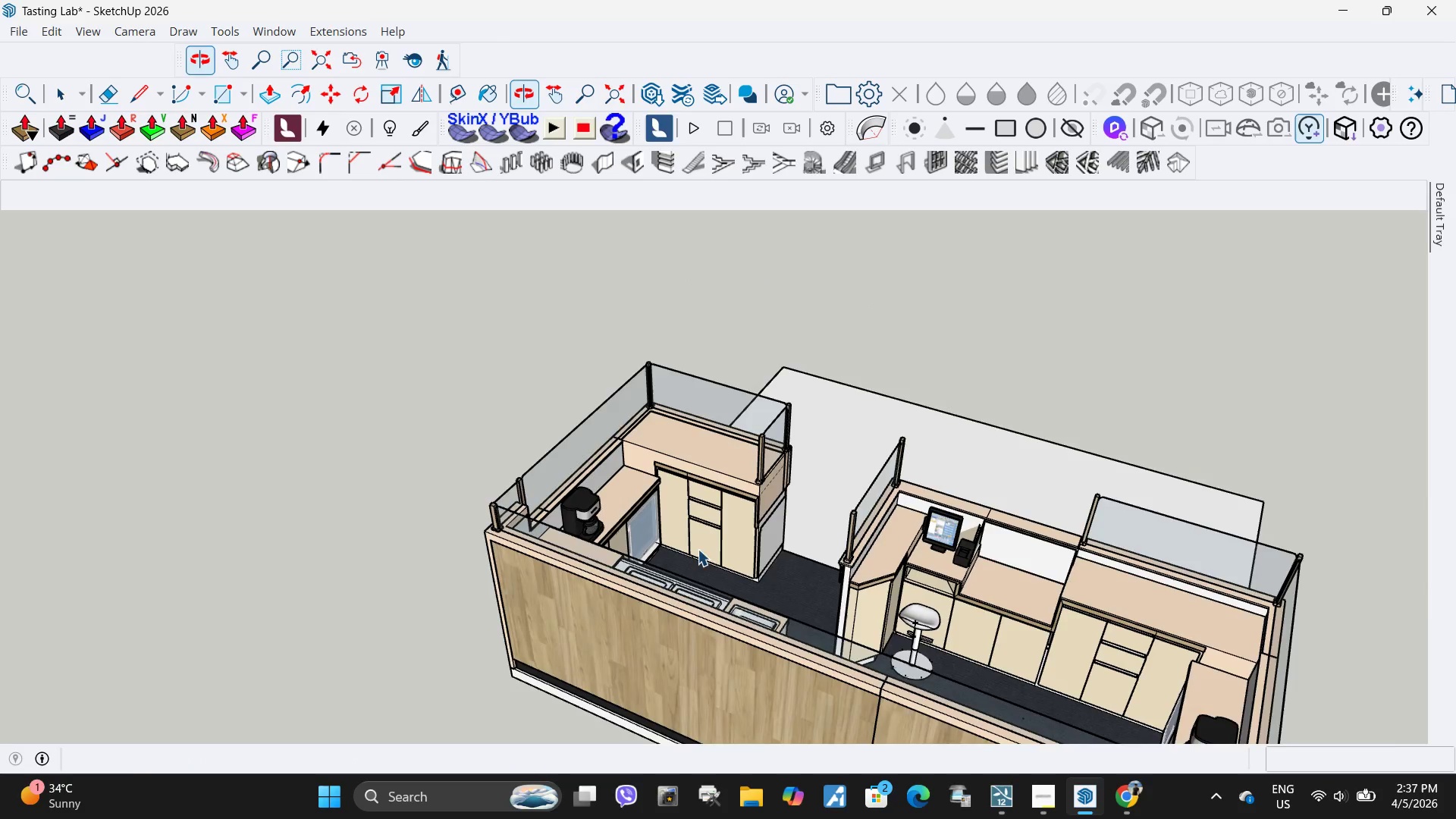 
scroll: coordinate [773, 529], scroll_direction: up, amount: 4.0
 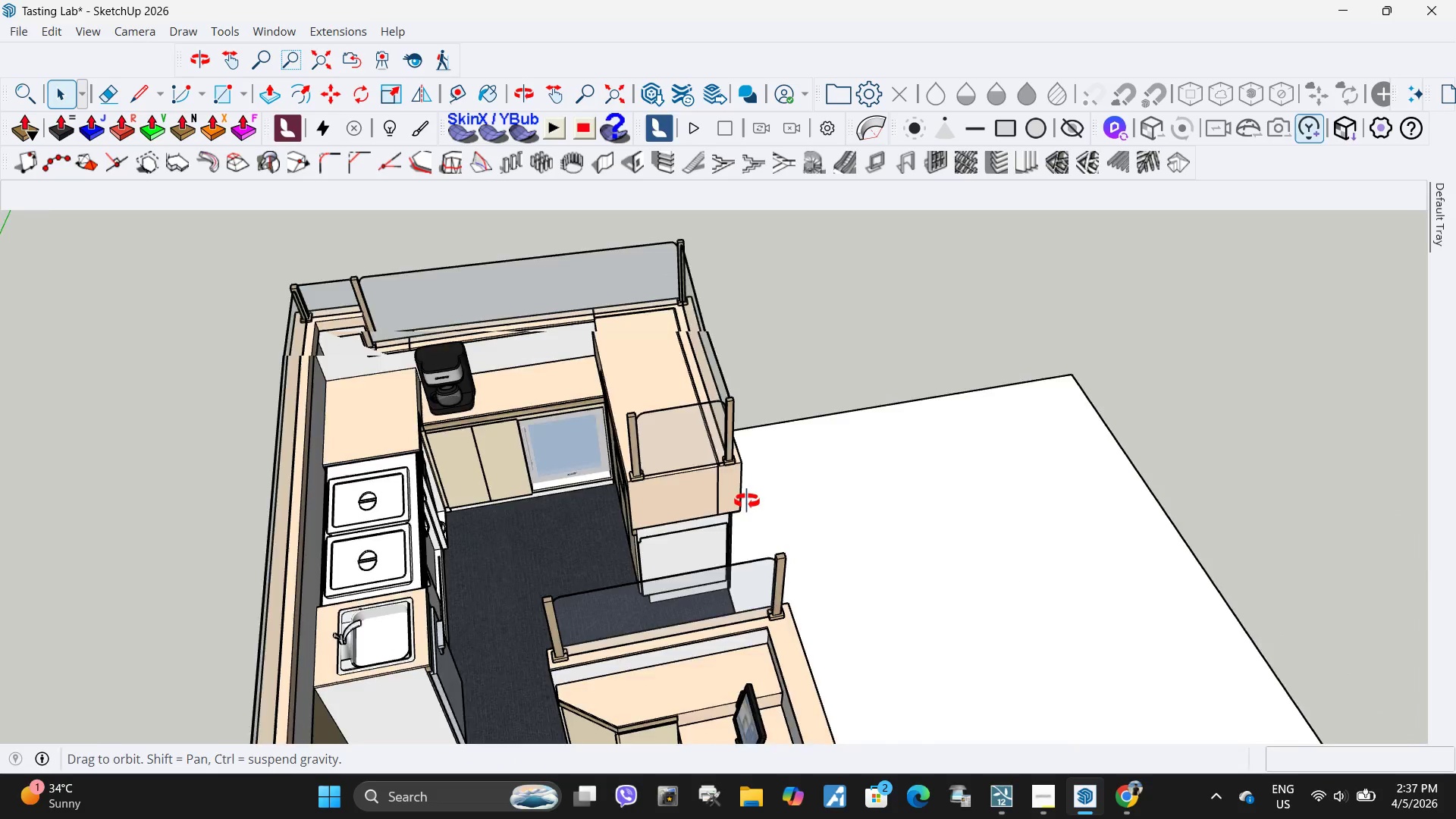 
double_click([560, 453])
 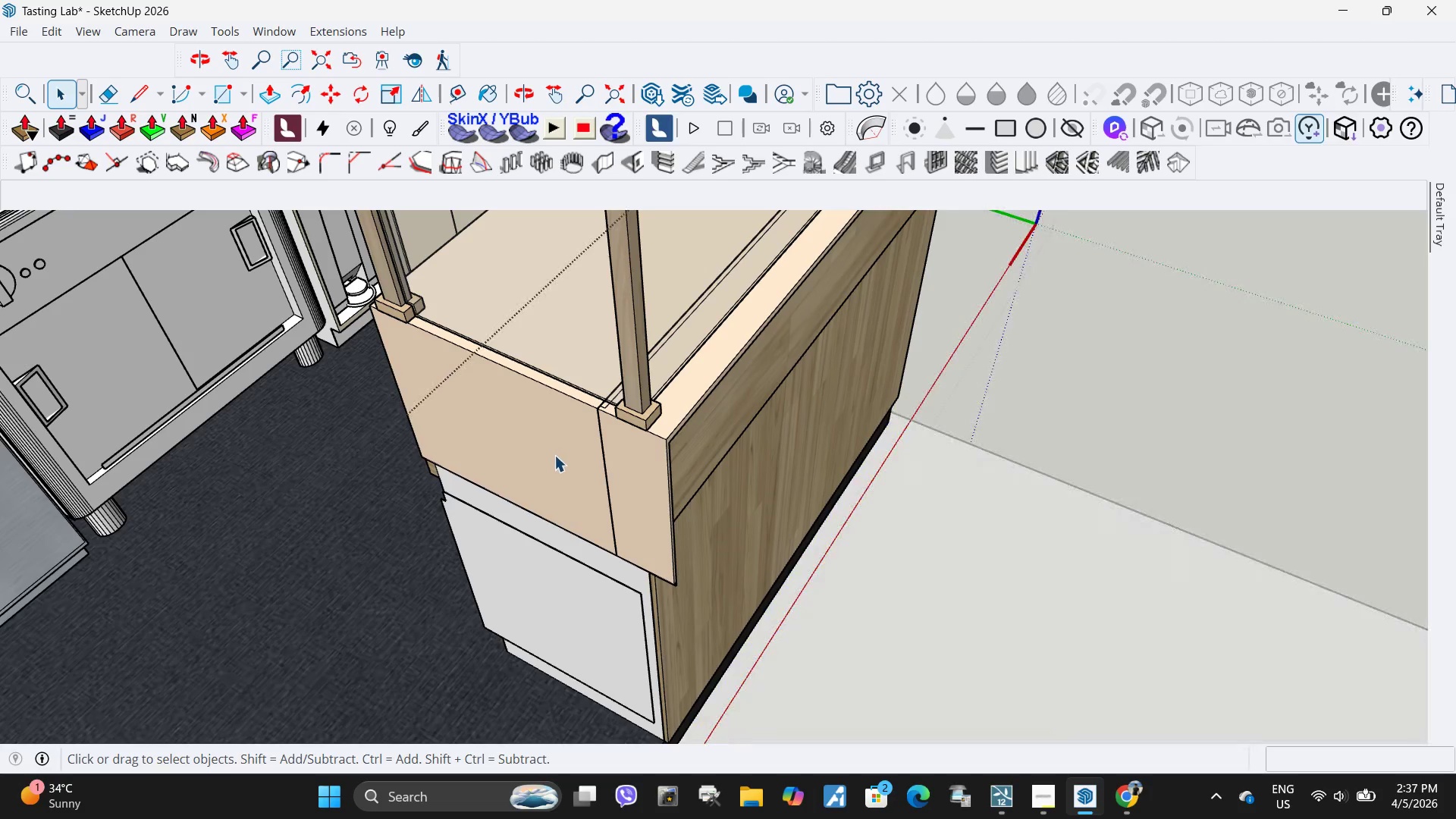 
scroll: coordinate [609, 488], scroll_direction: up, amount: 9.0
 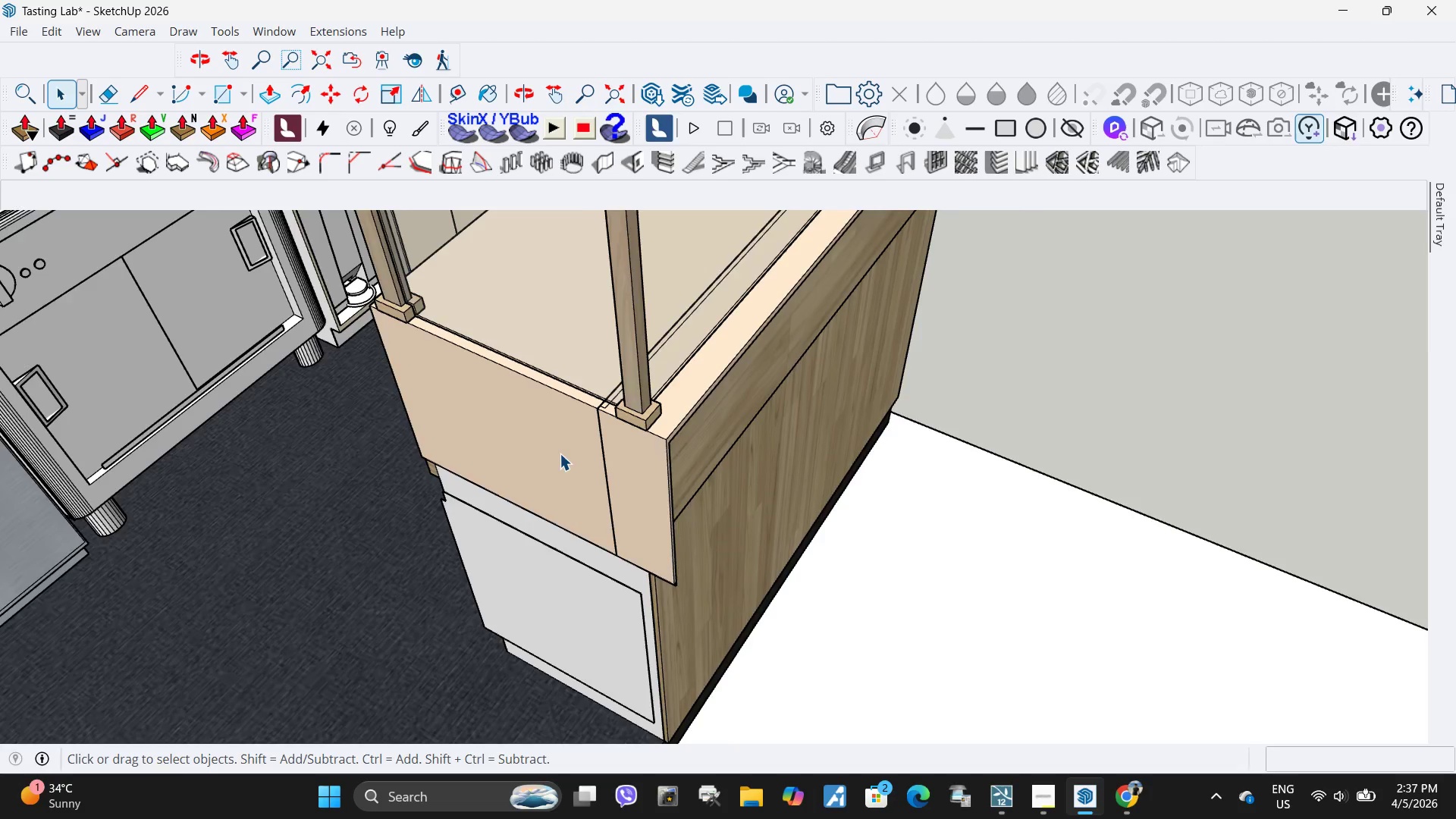 
triple_click([554, 455])
 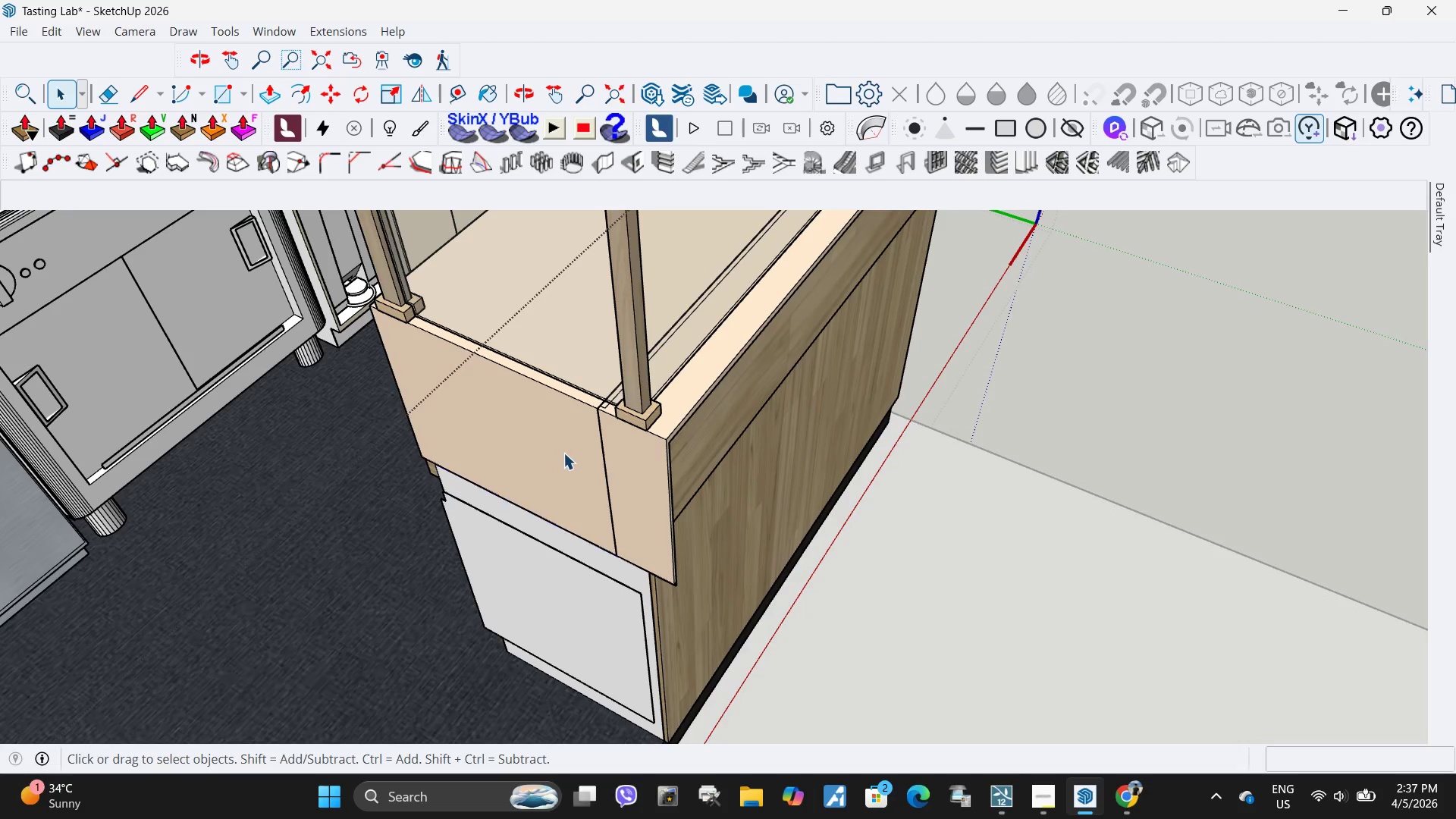 
triple_click([563, 453])
 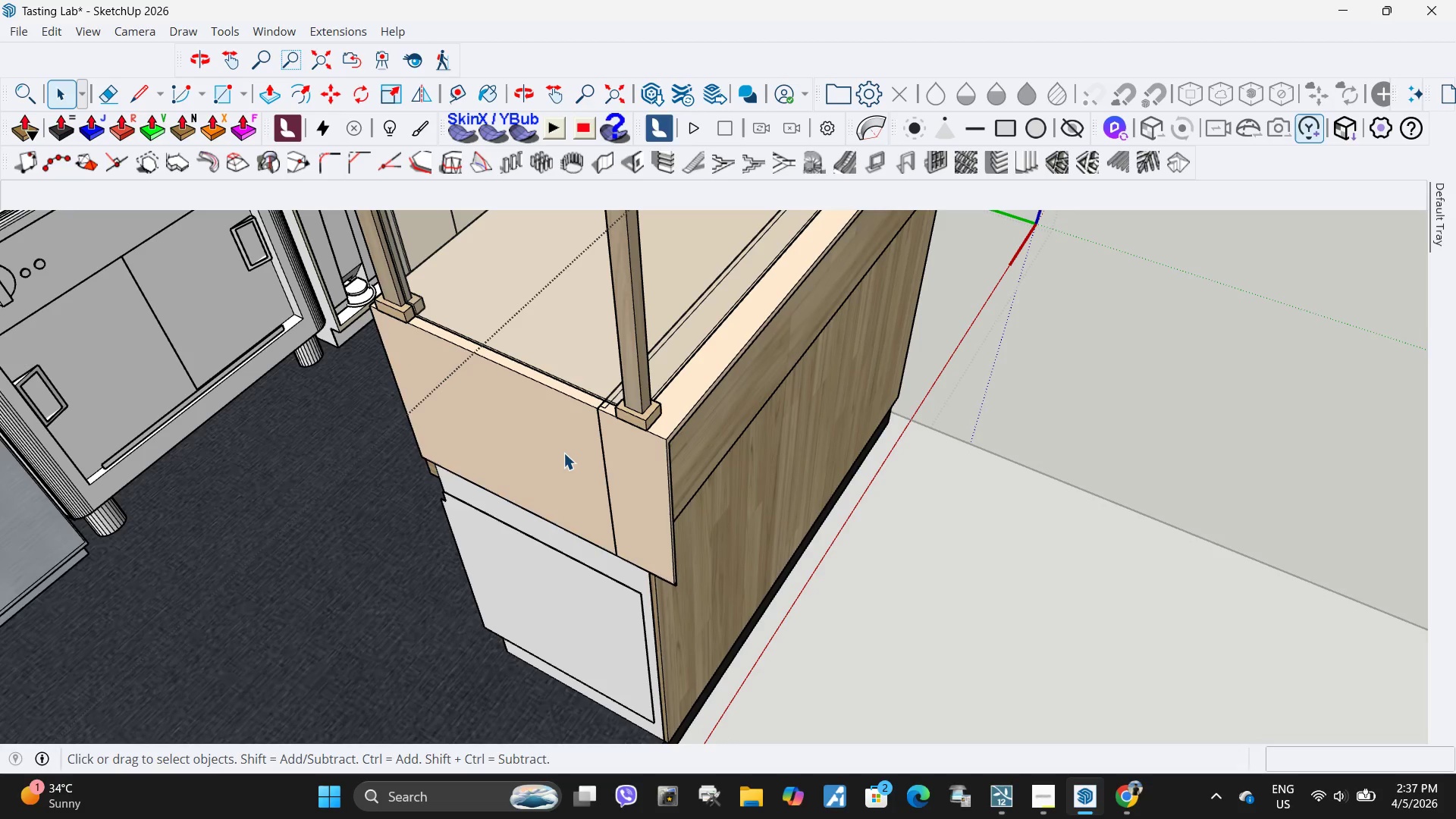 
triple_click([563, 453])
 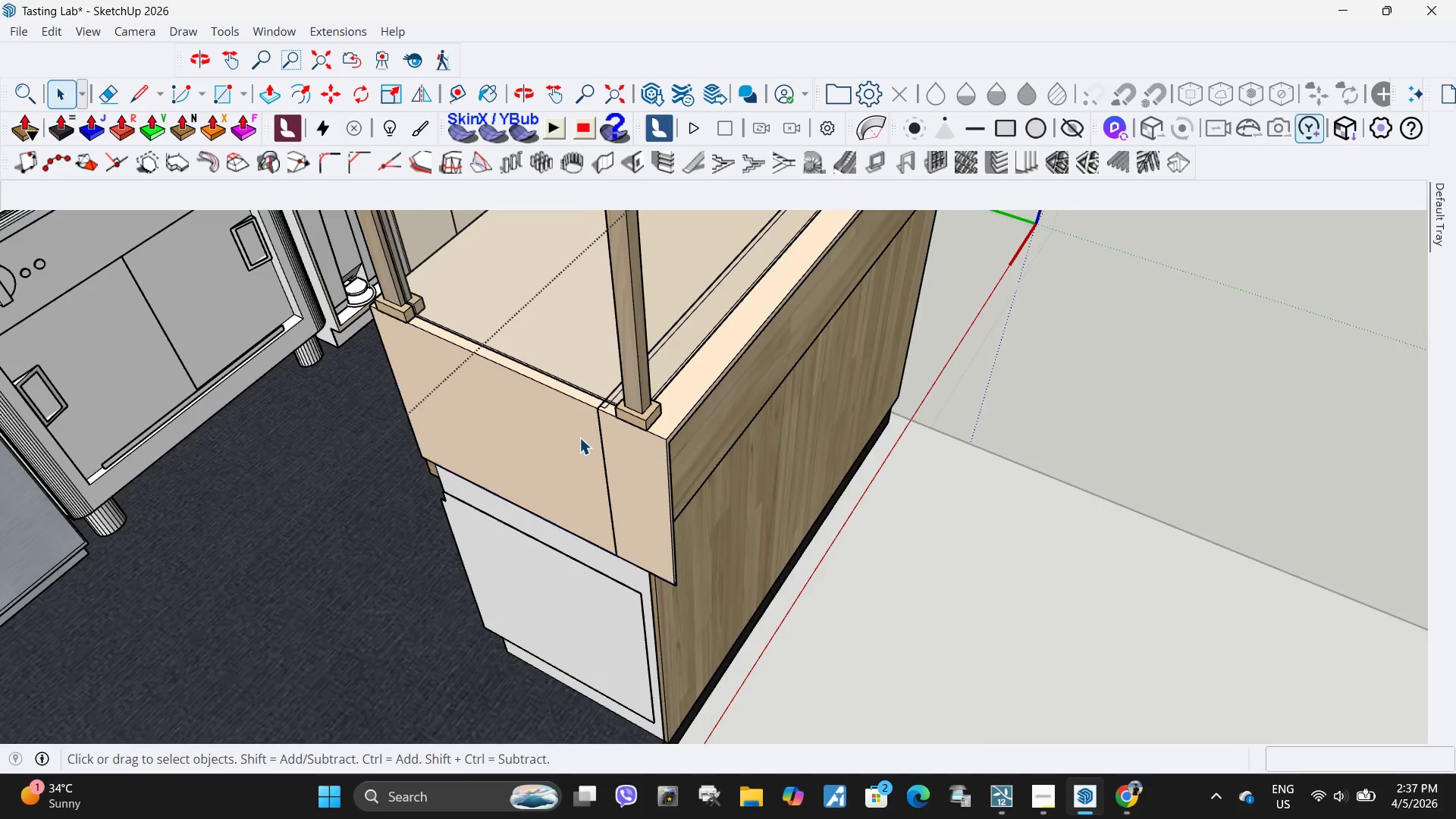 
triple_click([579, 438])
 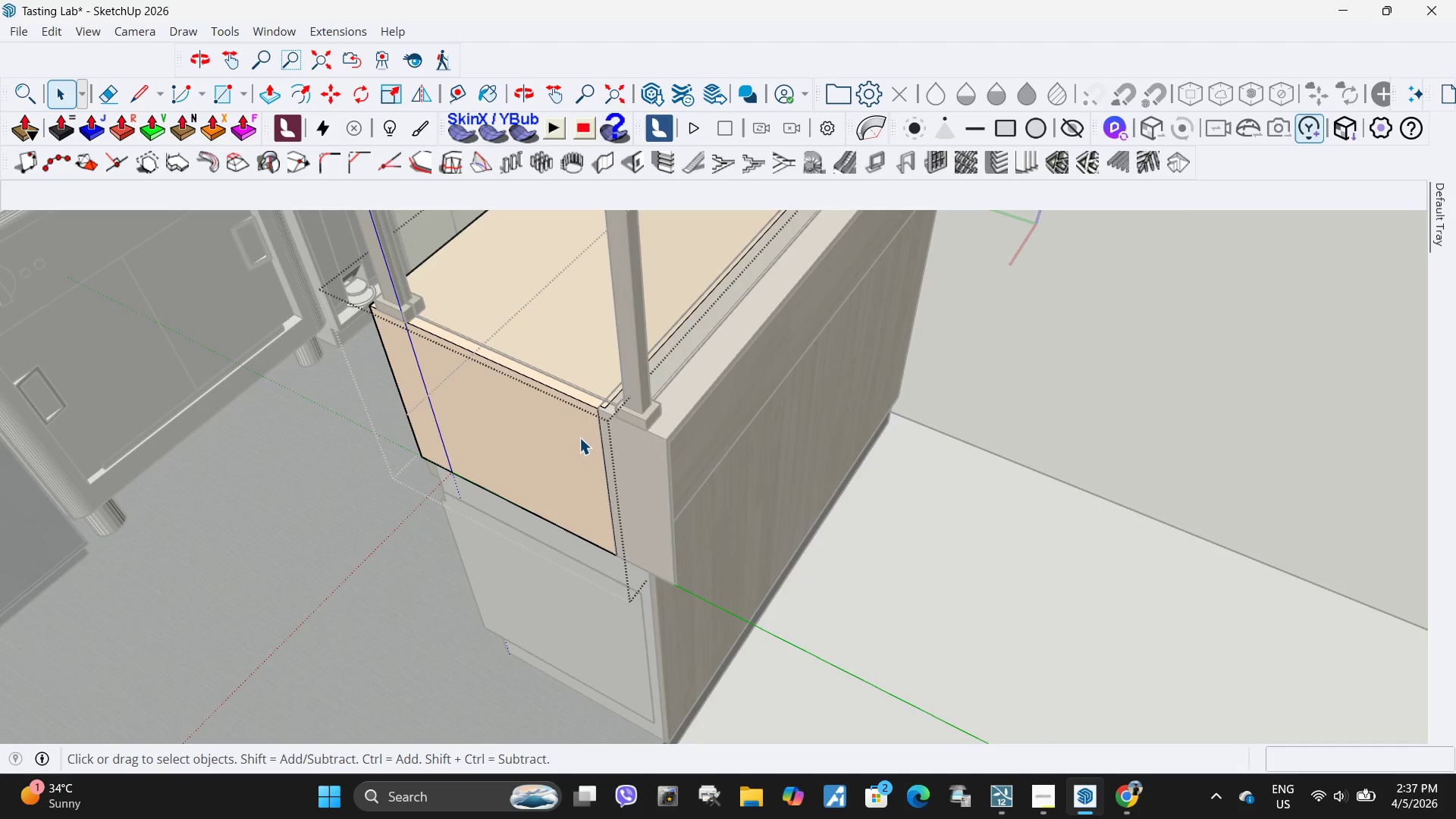 
triple_click([579, 438])
 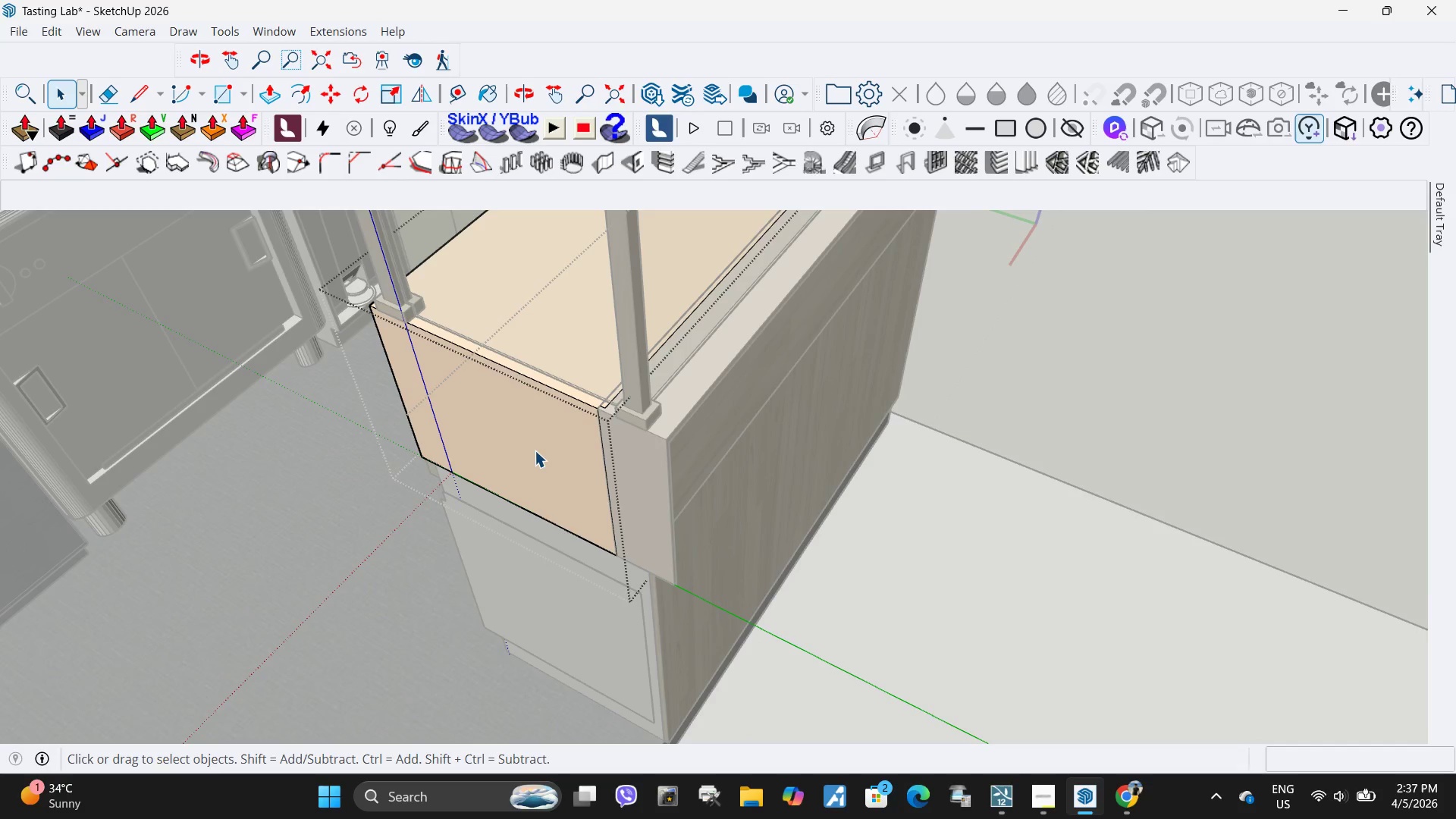 
triple_click([532, 452])
 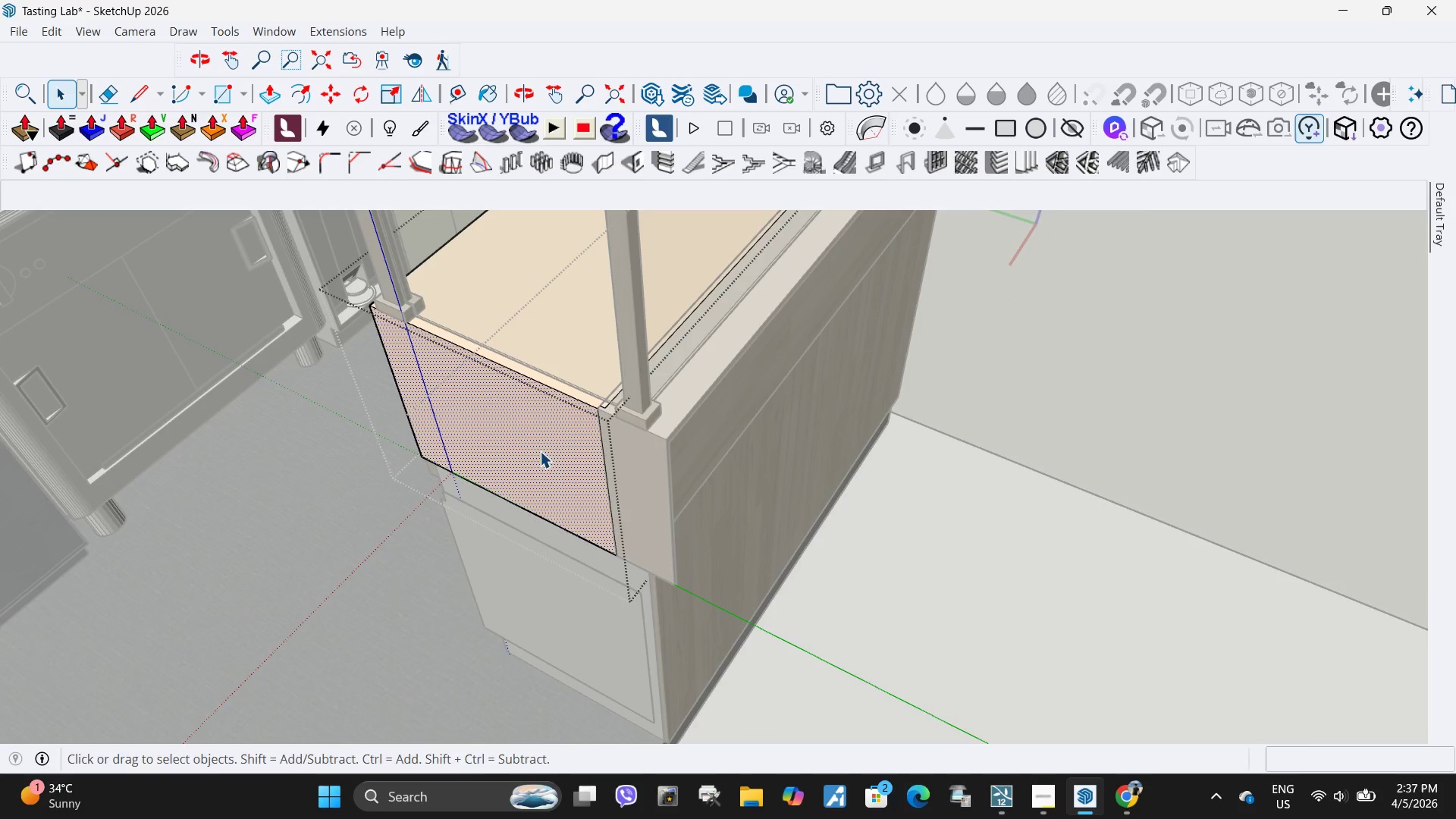 
key(P)
 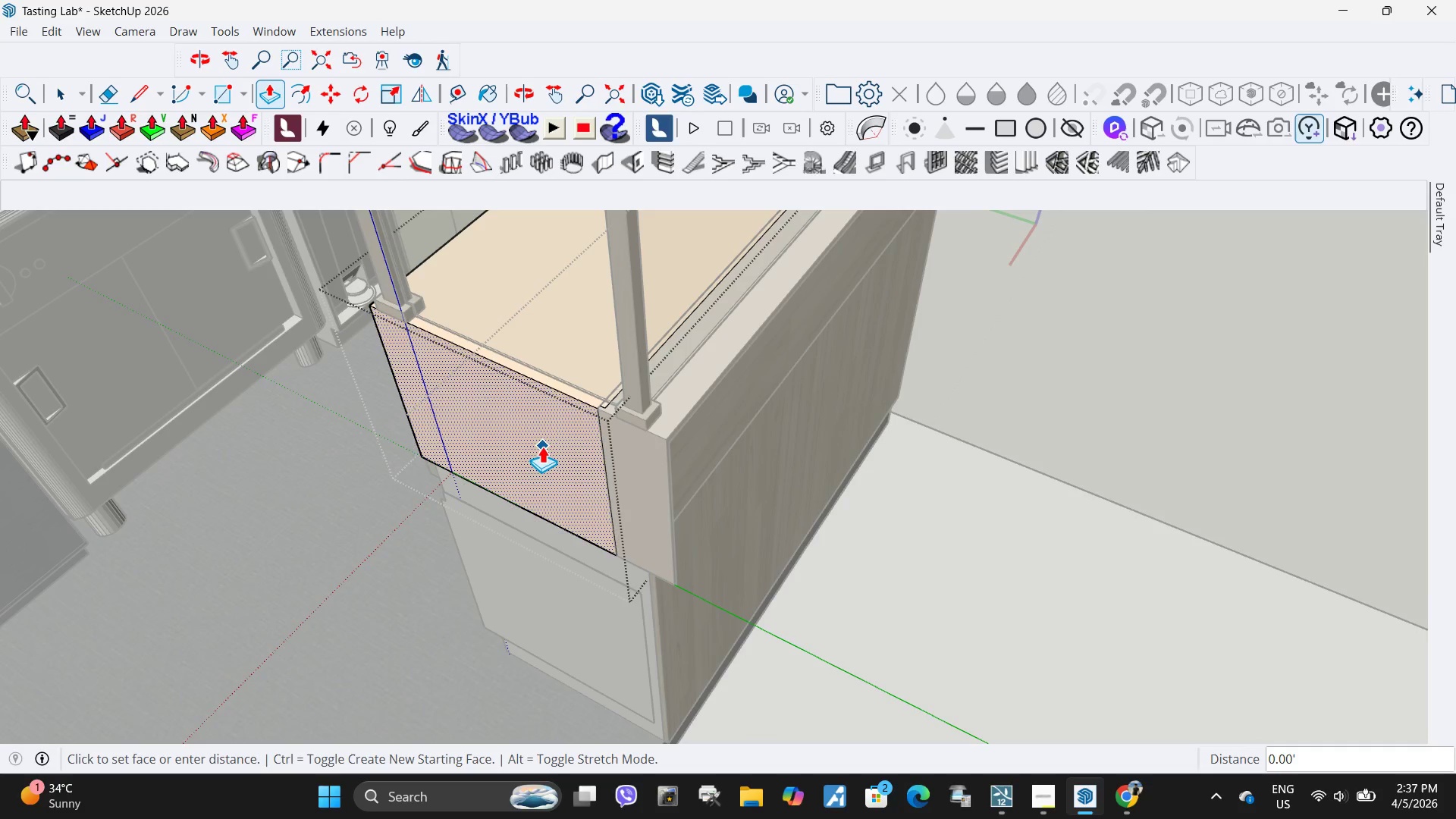 
left_click([542, 446])
 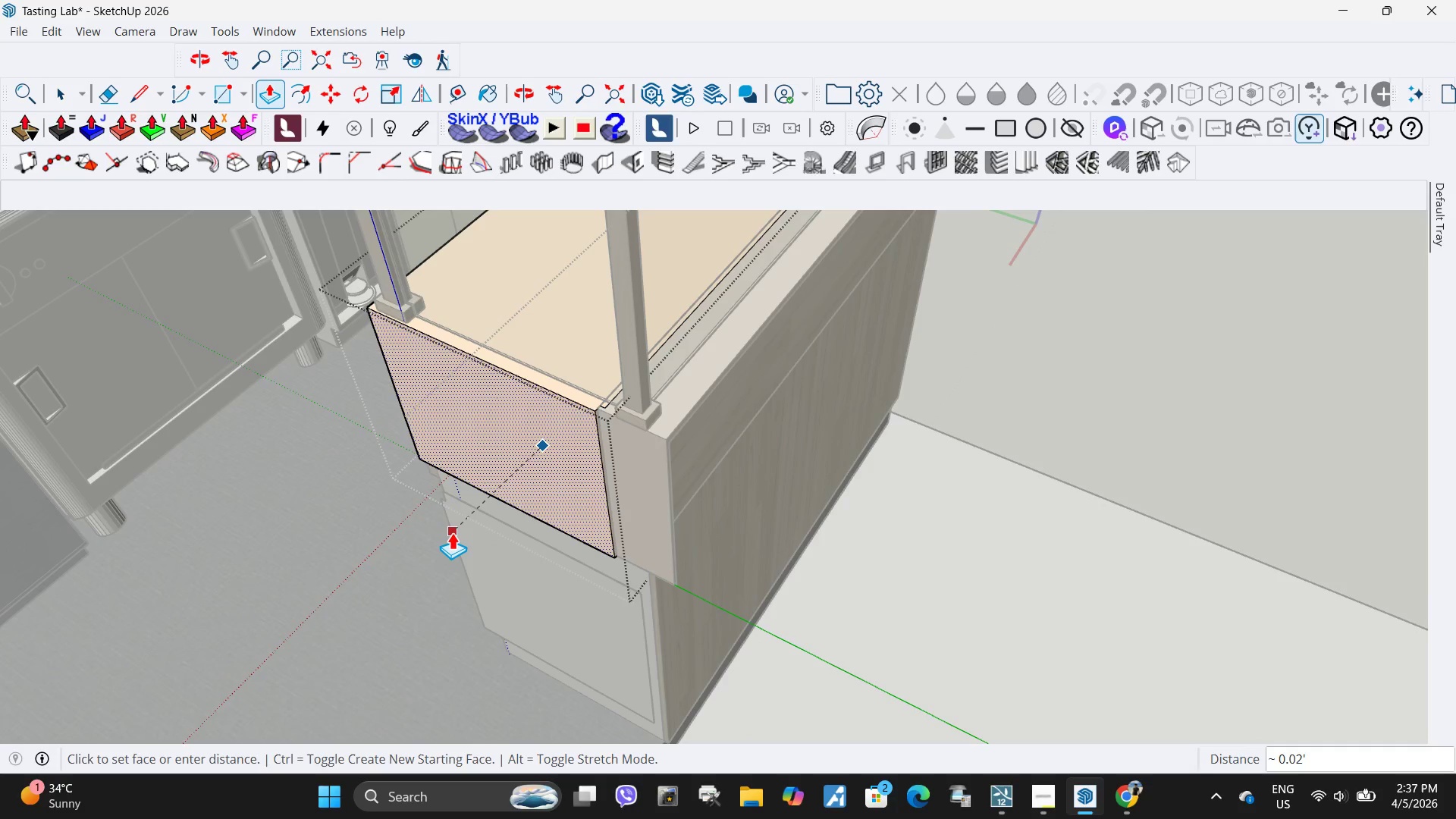 
left_click([452, 532])
 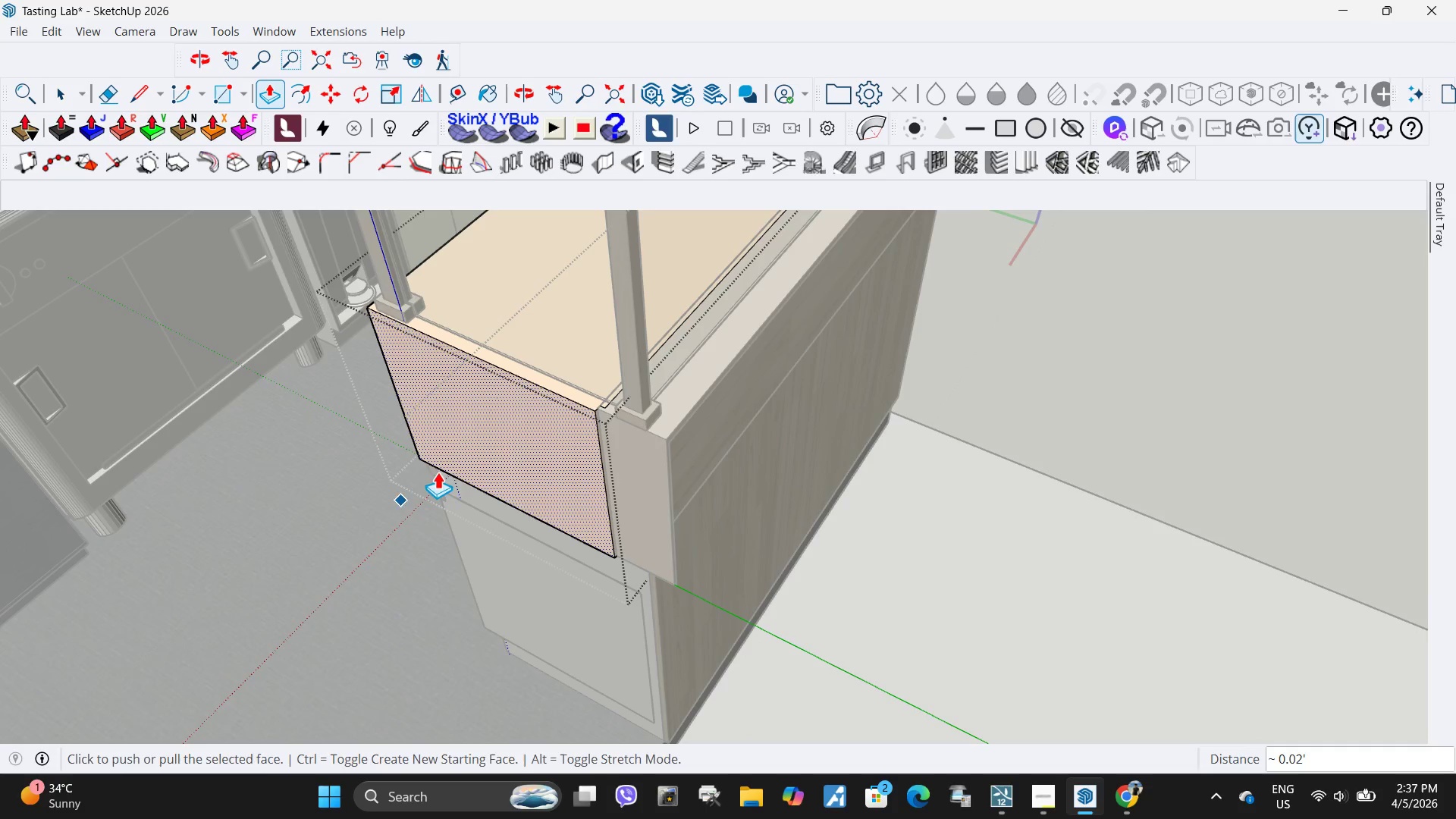 
left_click([507, 441])
 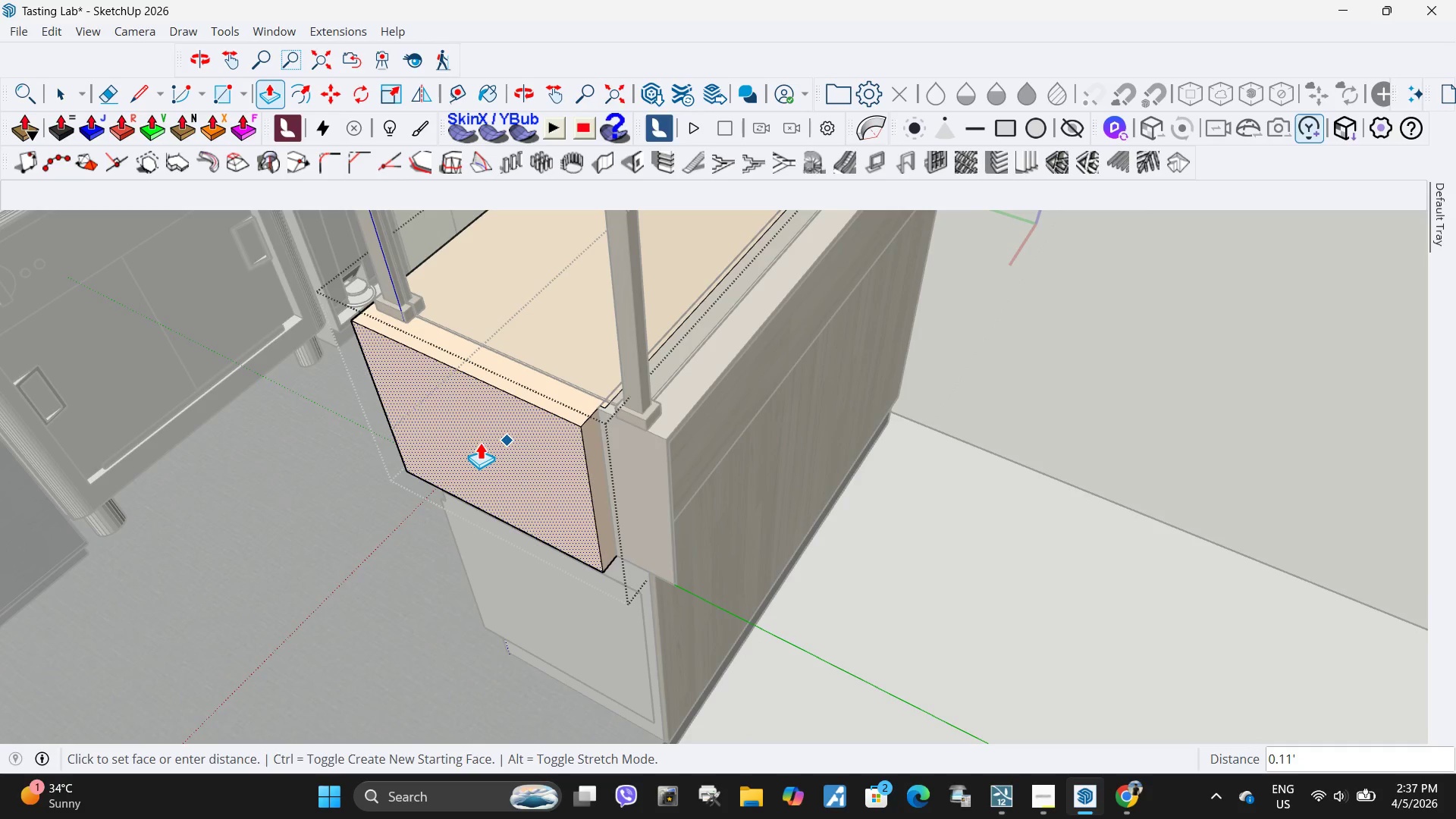 
key(NumpadDecimal)
 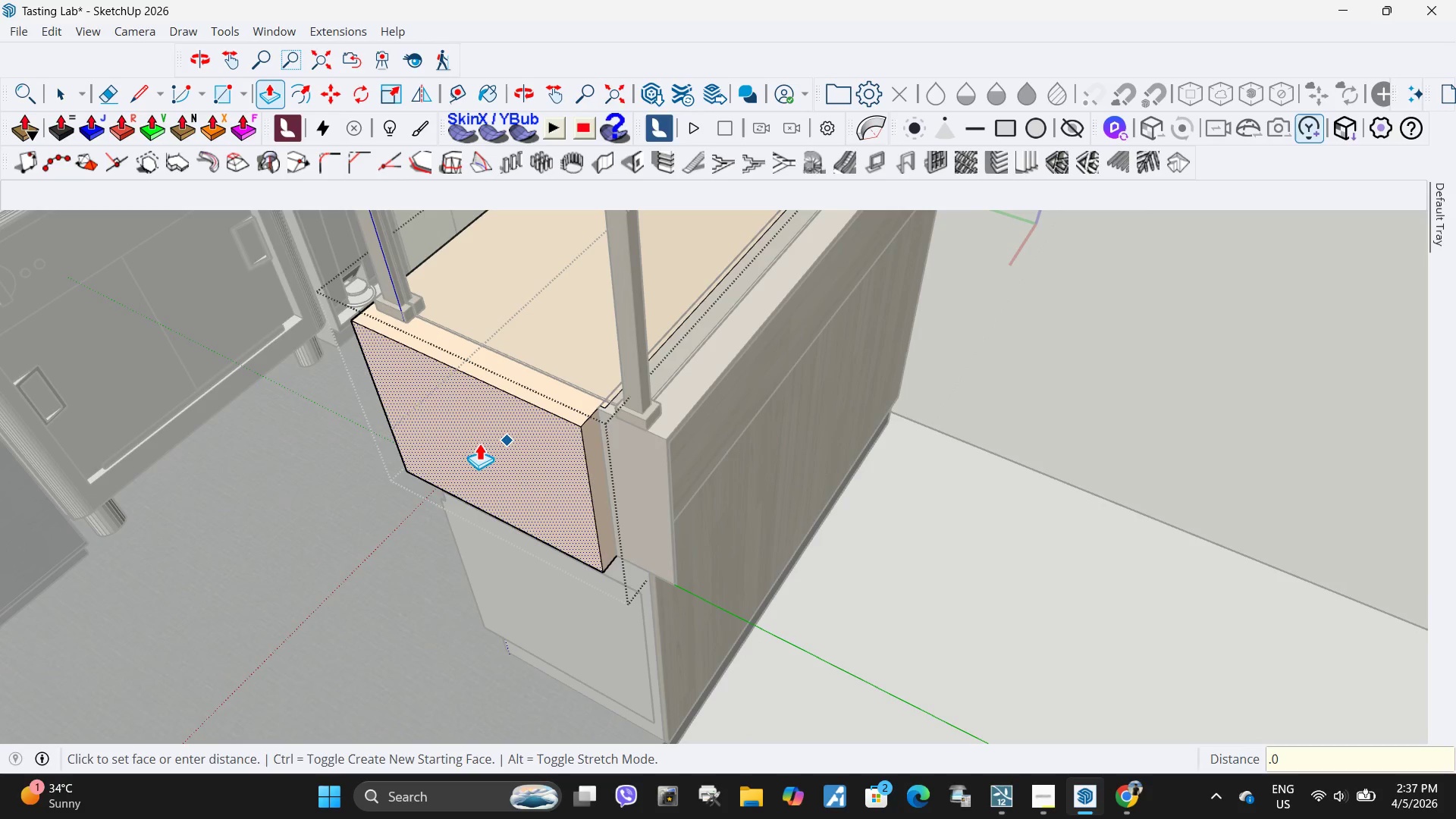 
key(Numpad0)
 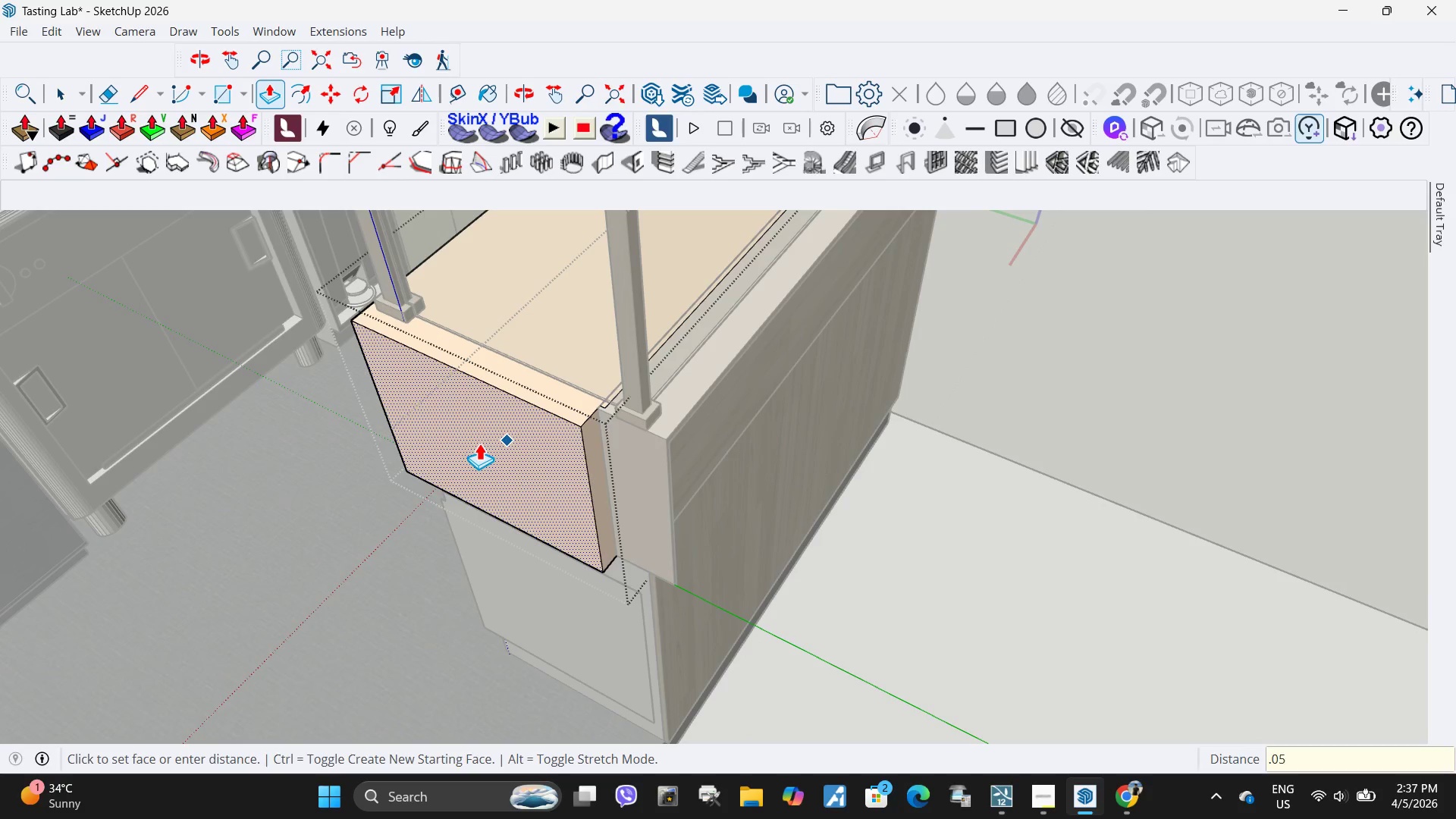 
key(Numpad5)
 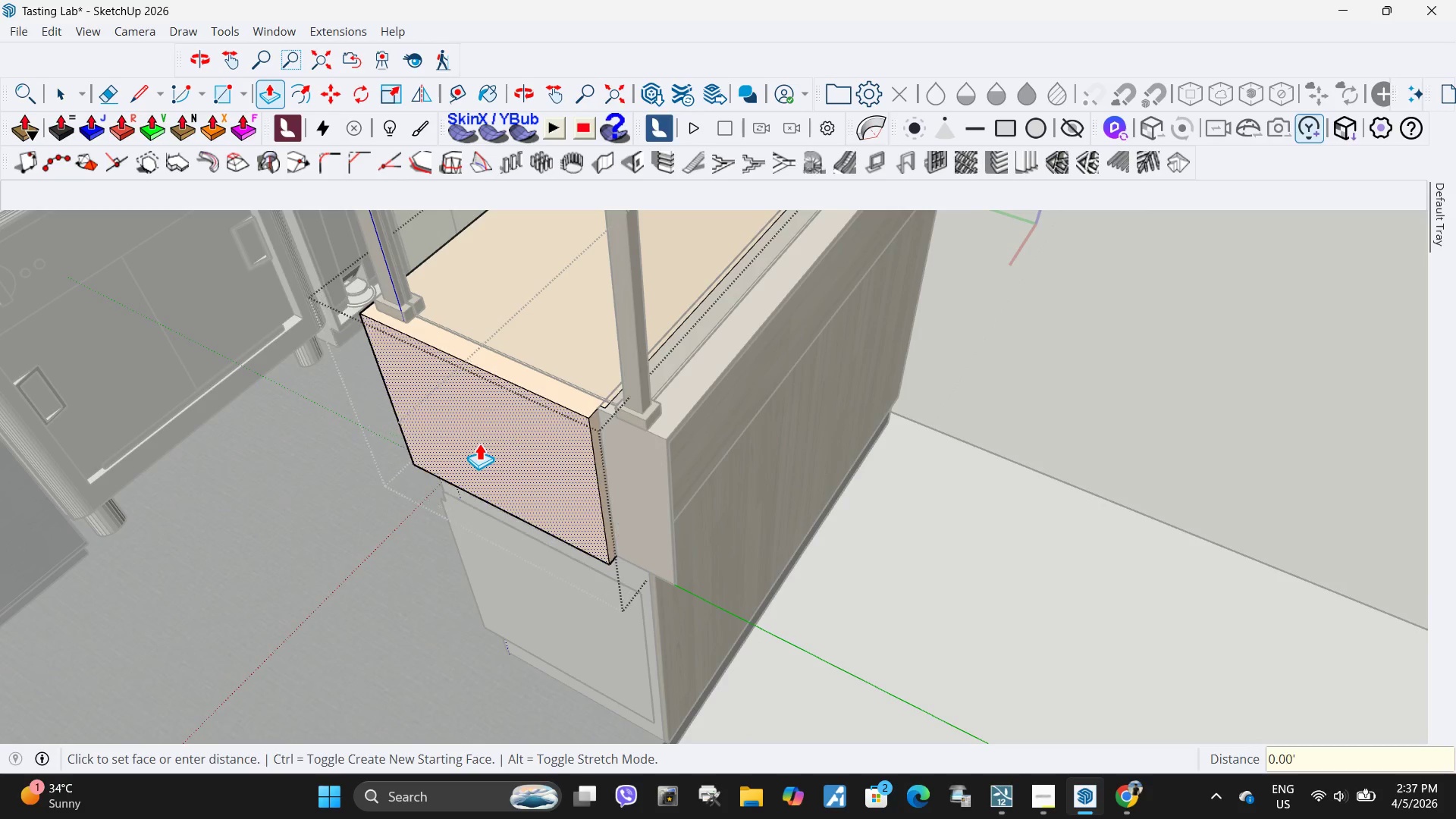 
key(NumpadEnter)
 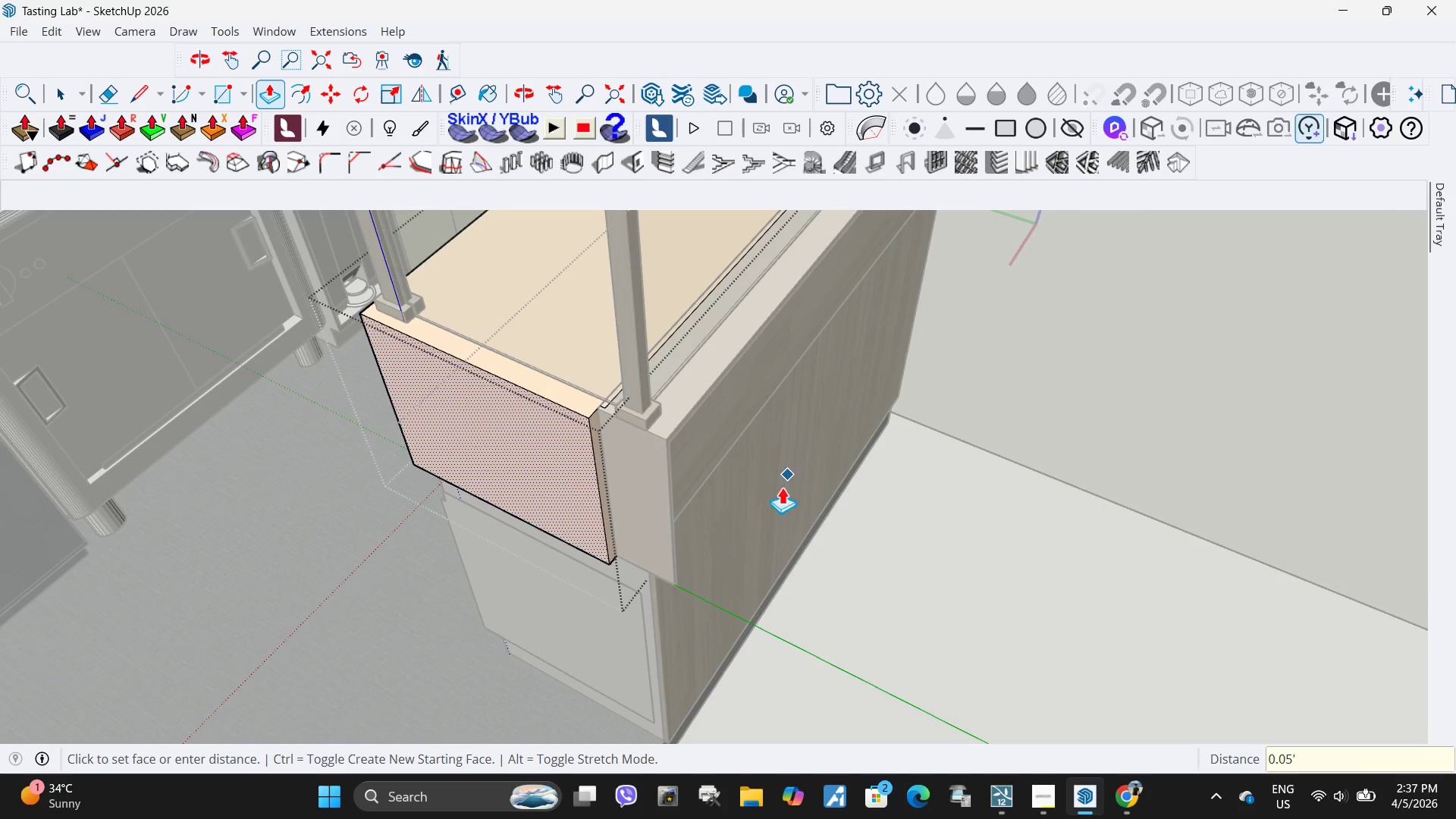 
key(Space)
 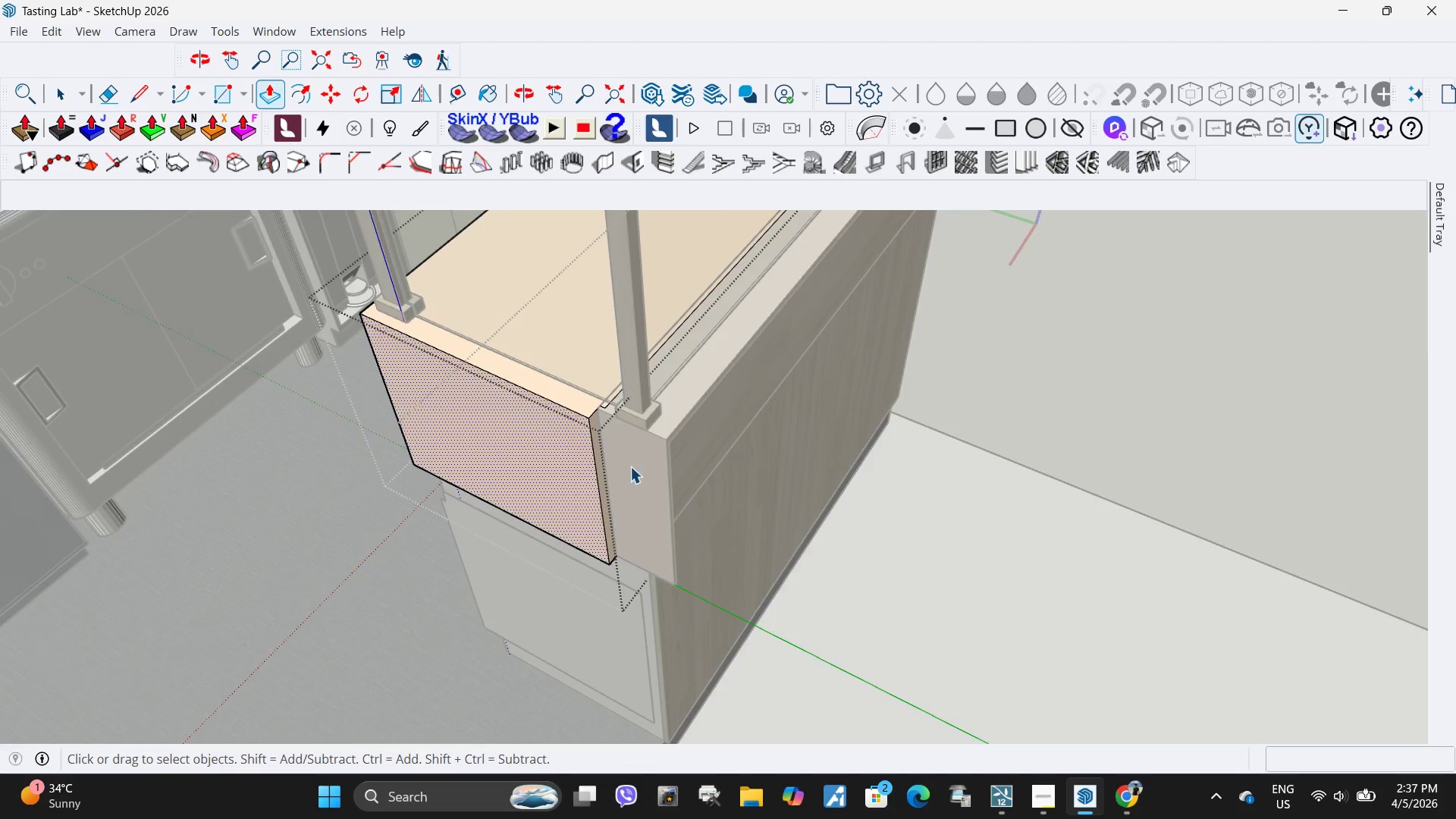 
key(Escape)
 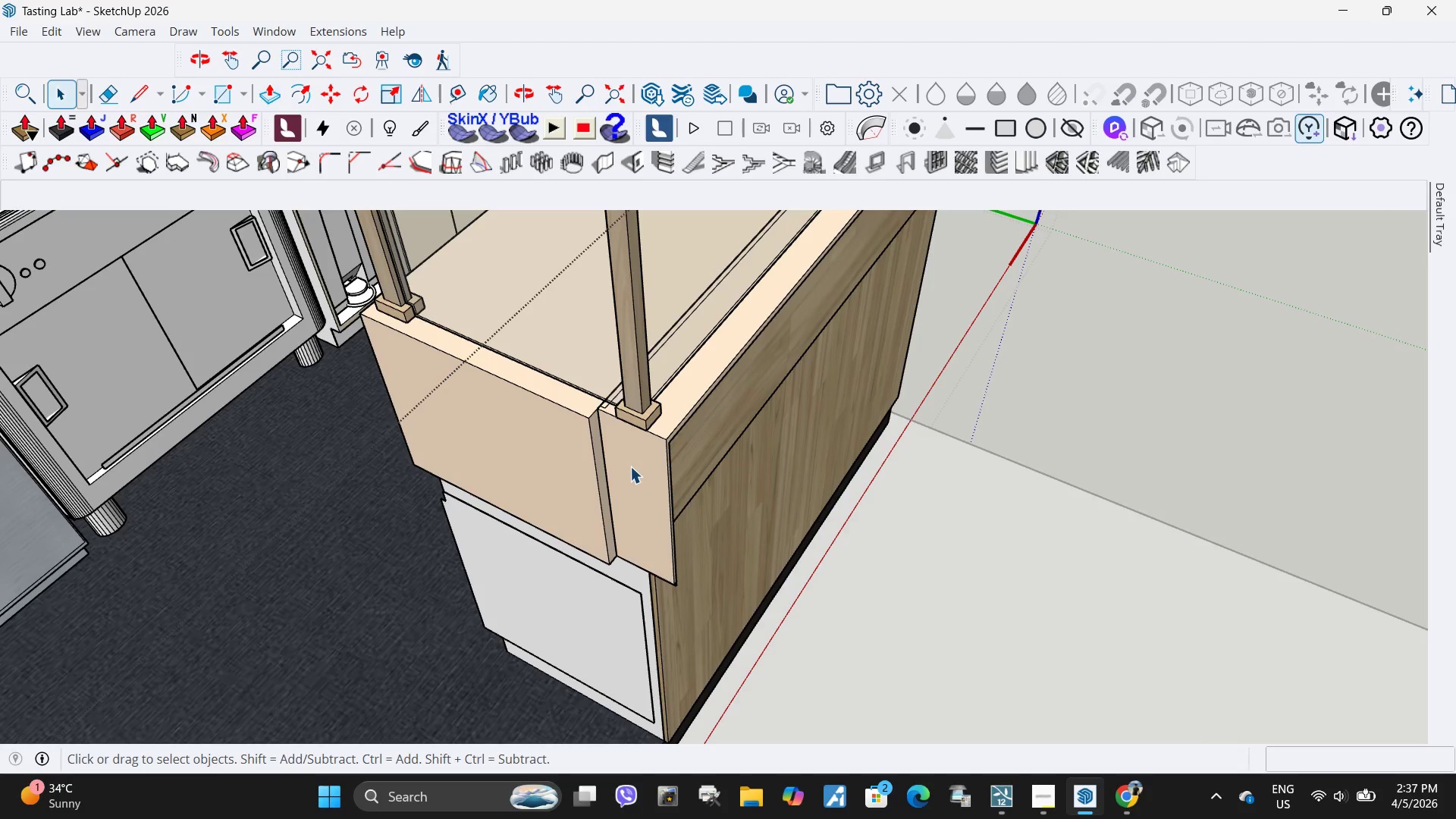 
double_click([630, 466])
 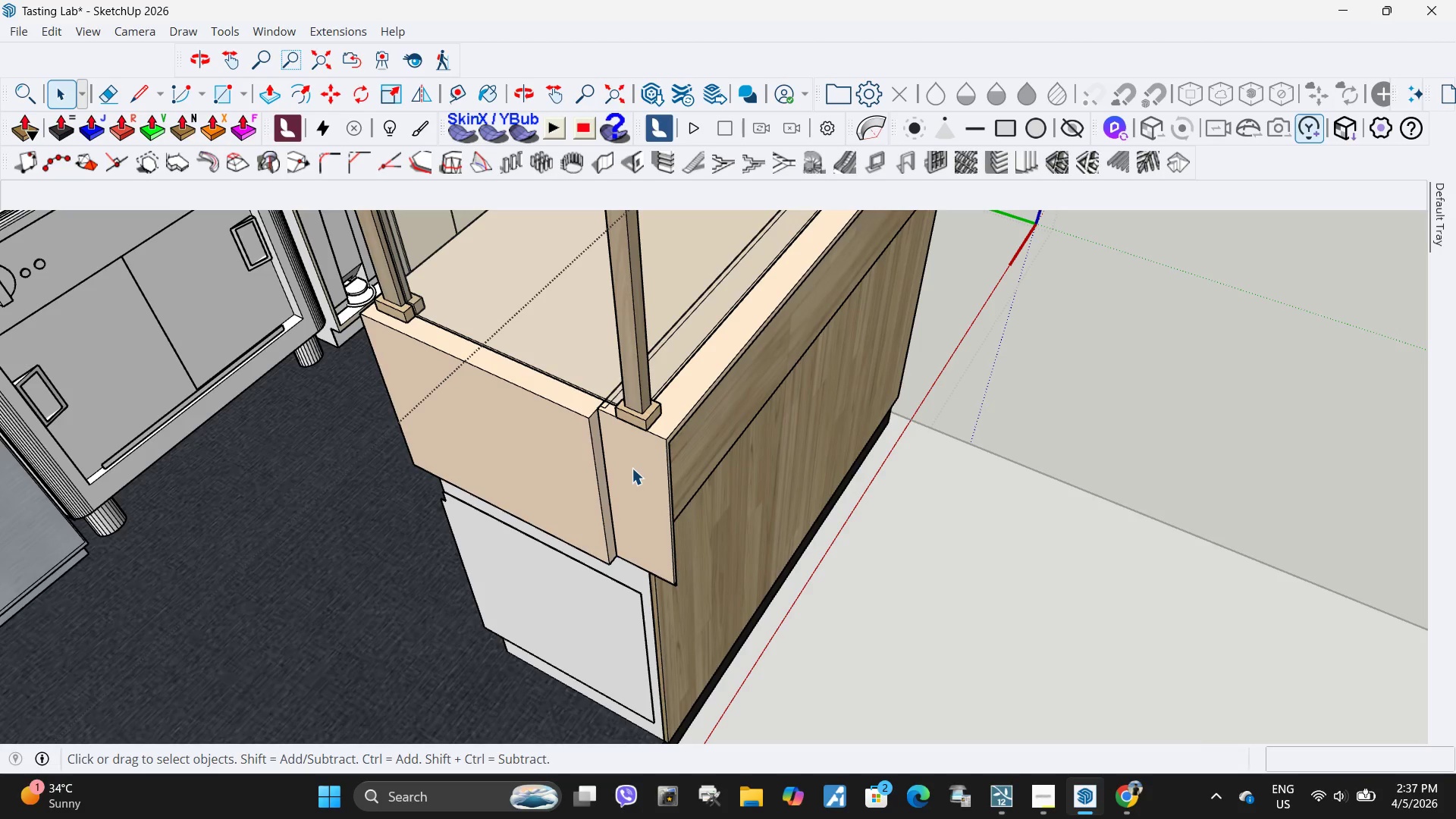 
triple_click([632, 469])
 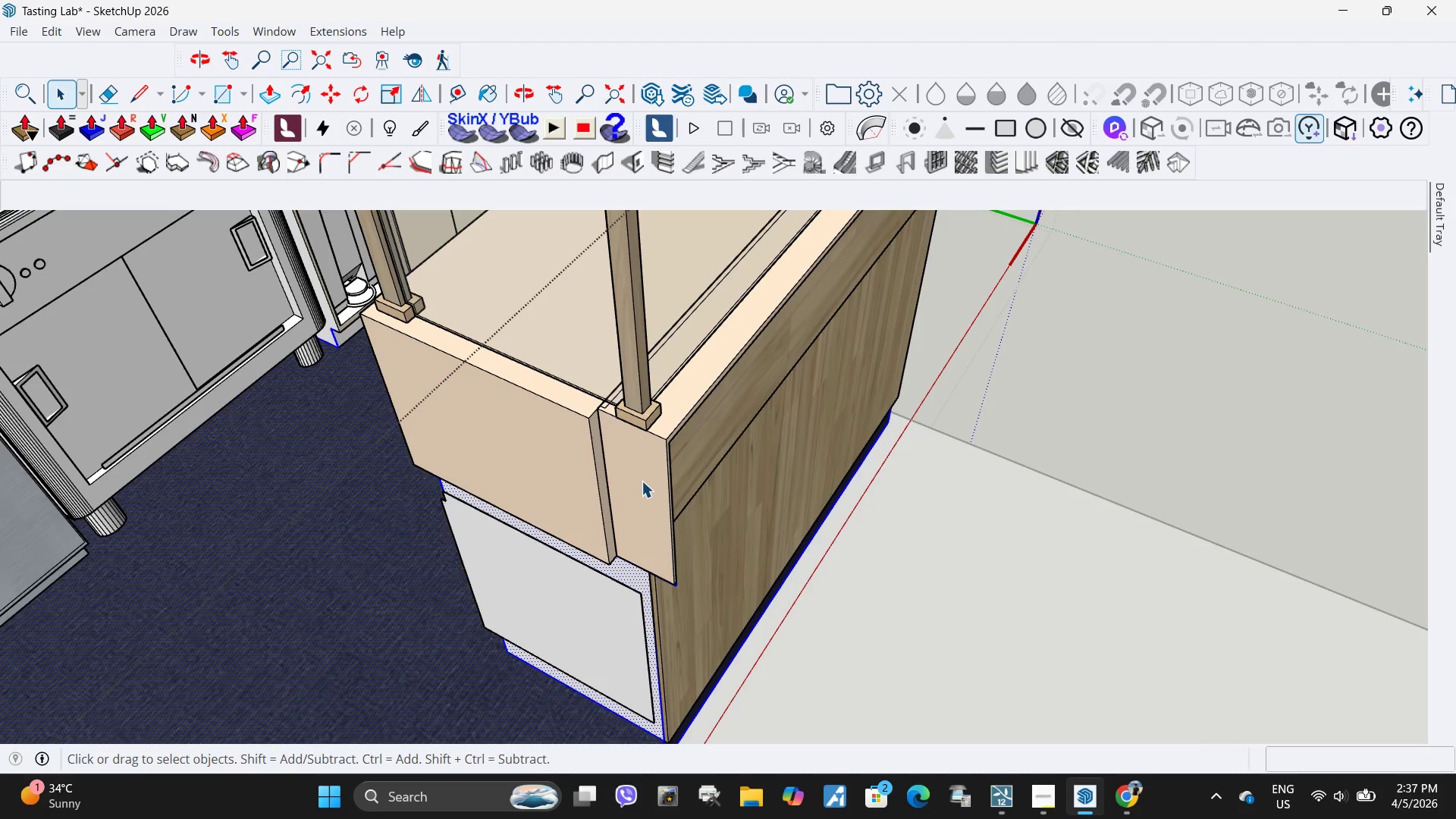 
triple_click([642, 481])
 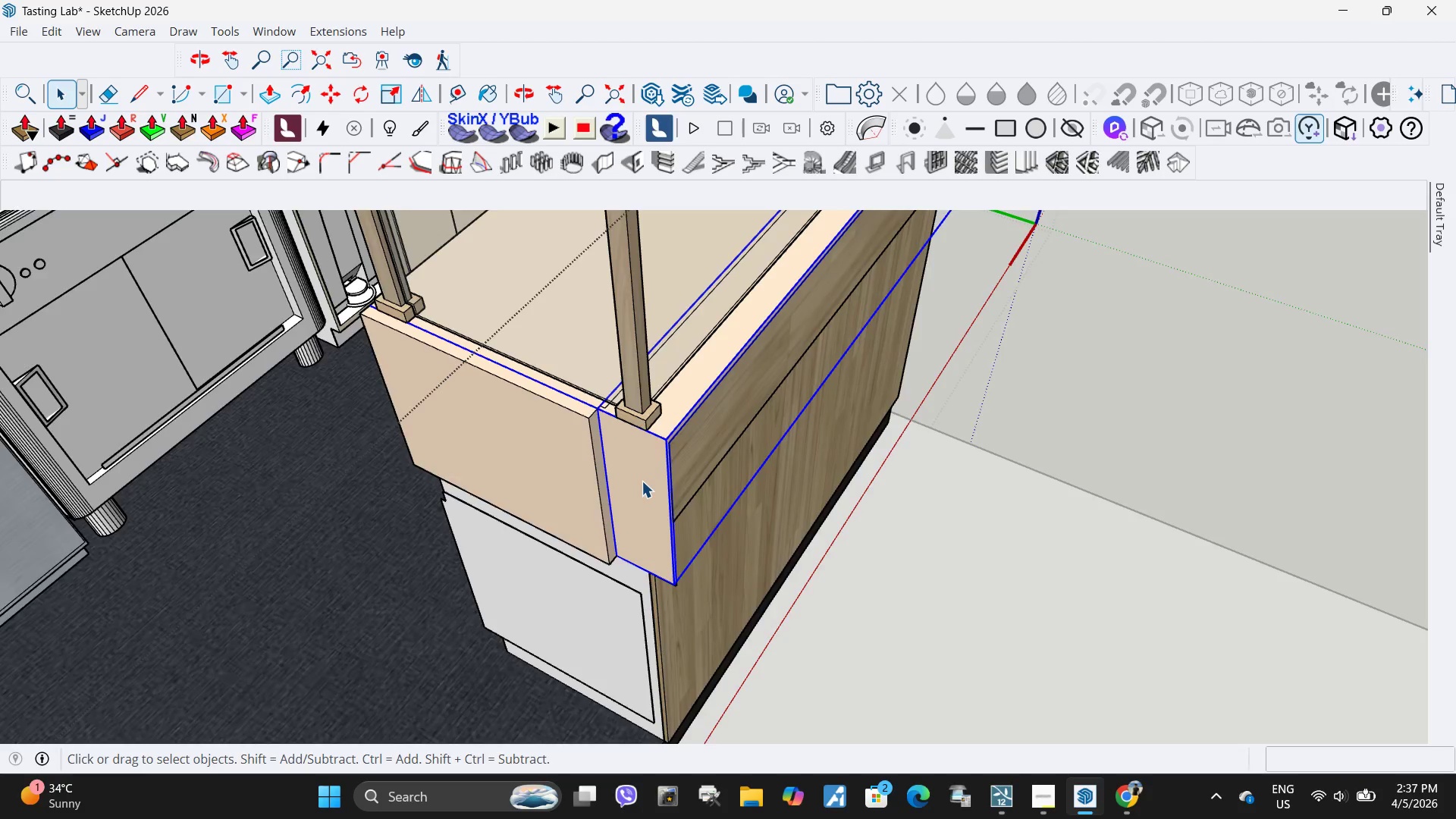 
triple_click([642, 481])
 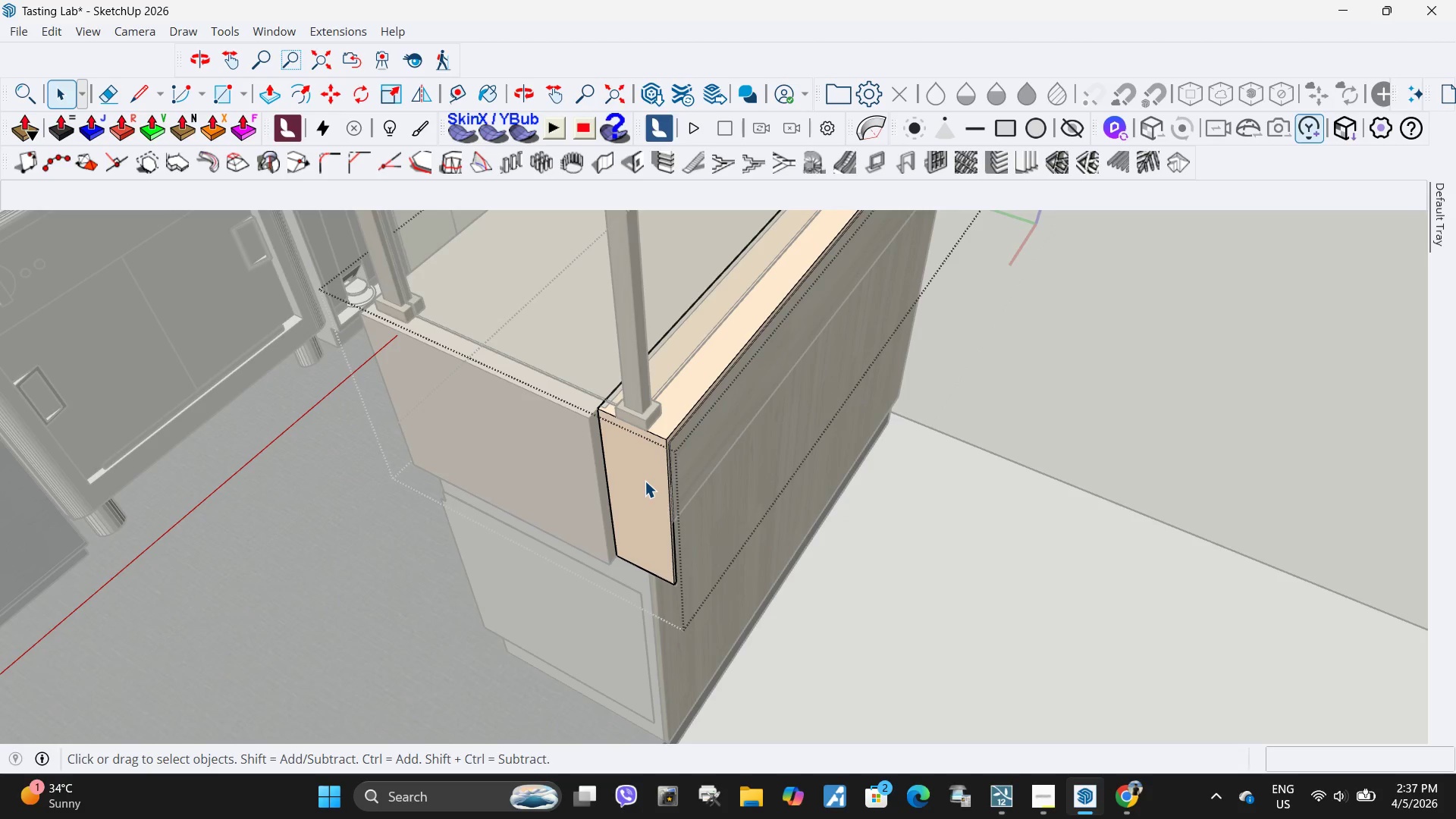 
left_click([645, 481])
 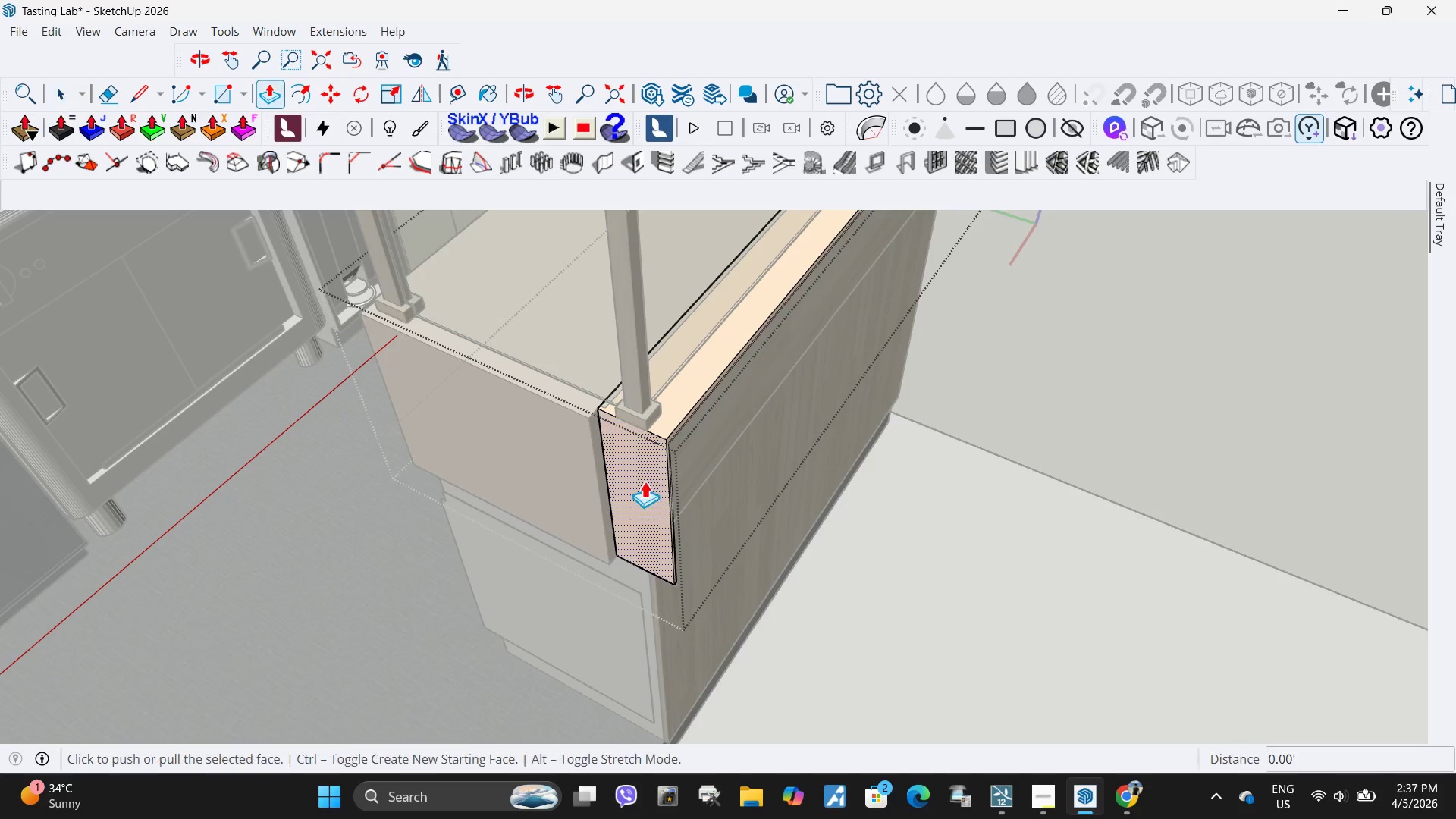 
key(P)
 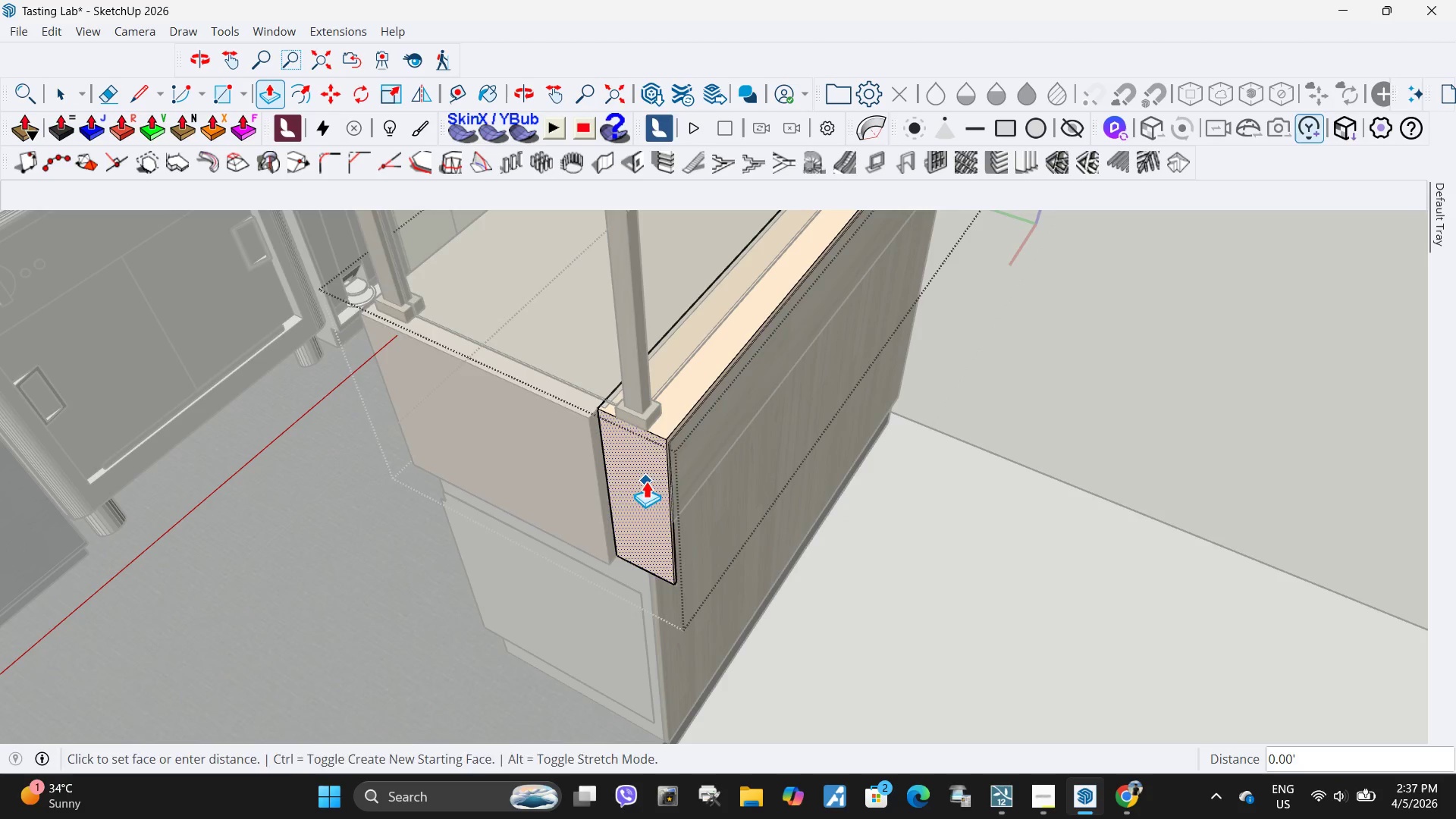 
left_click_drag(start_coordinate=[646, 481], to_coordinate=[640, 482])
 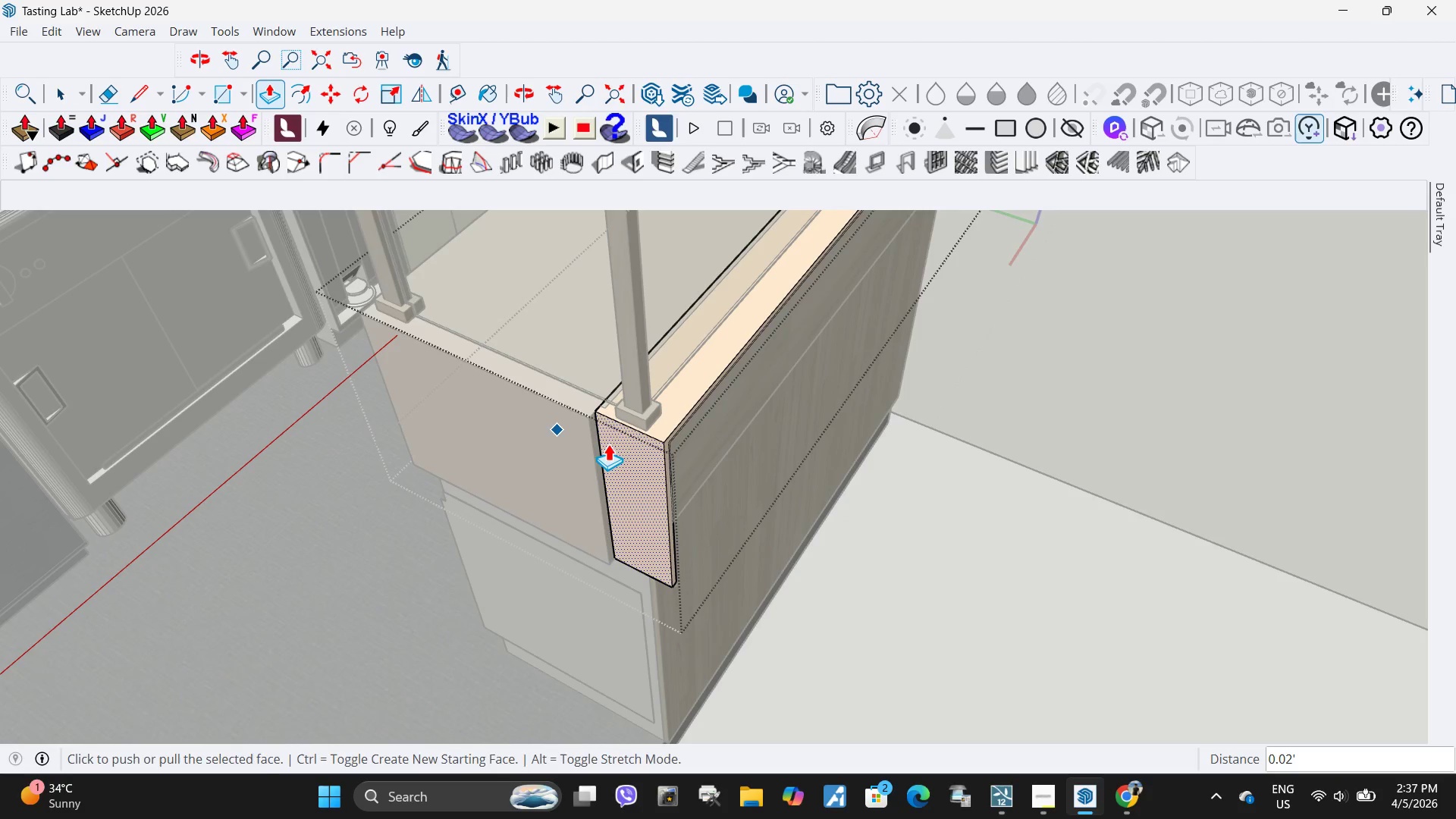 
left_click([611, 443])
 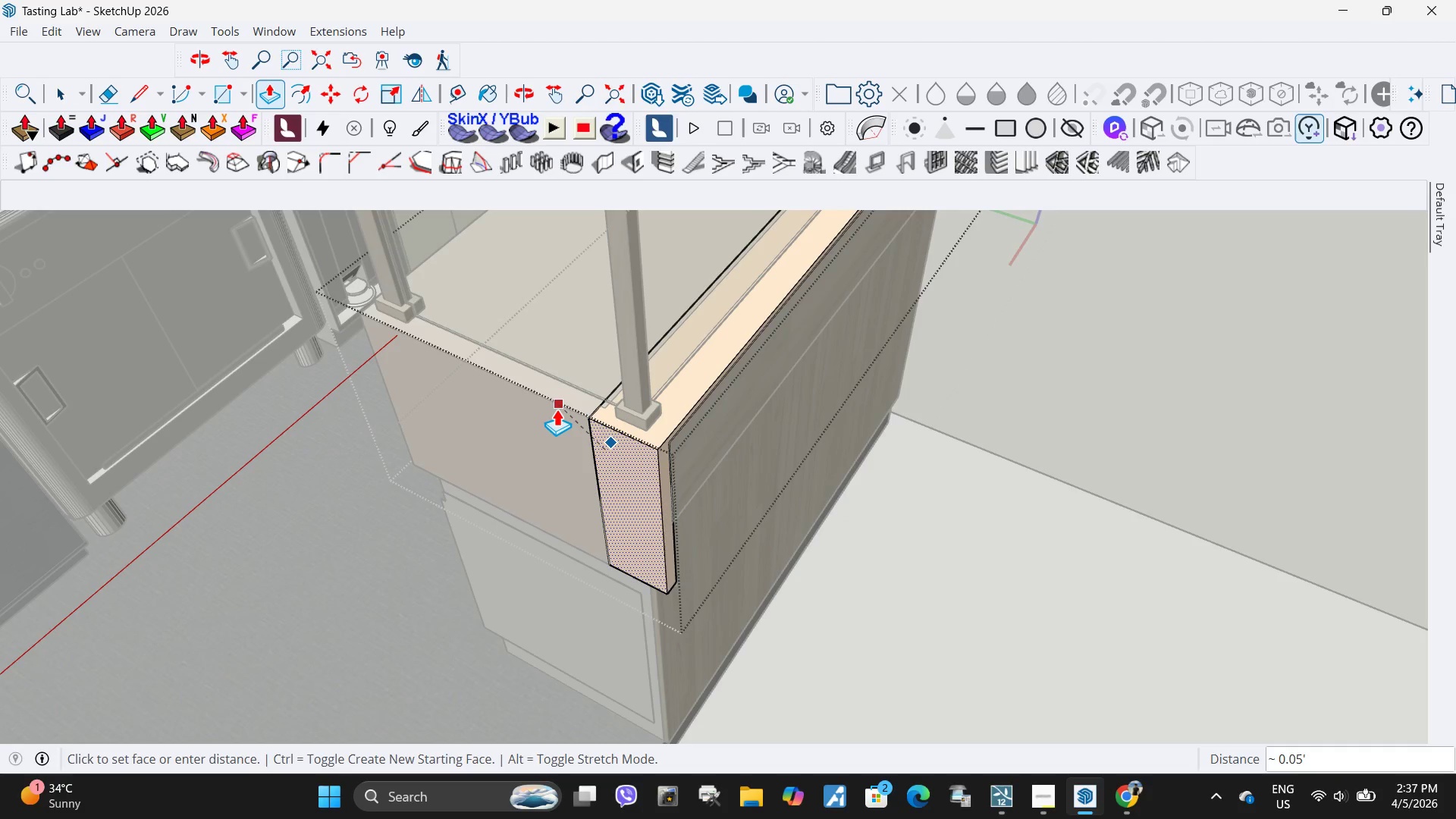 
left_click([557, 409])
 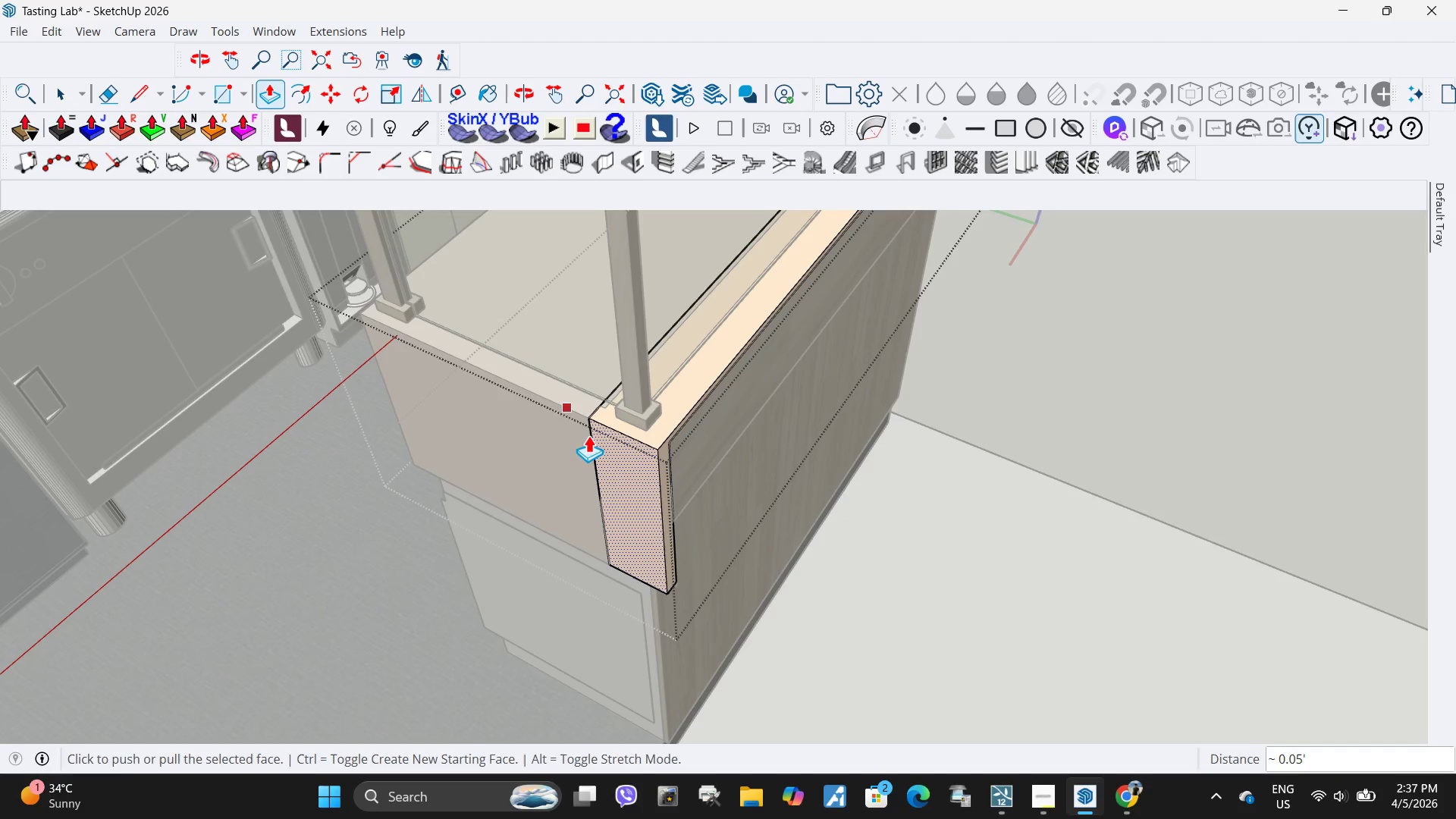 
key(Space)
 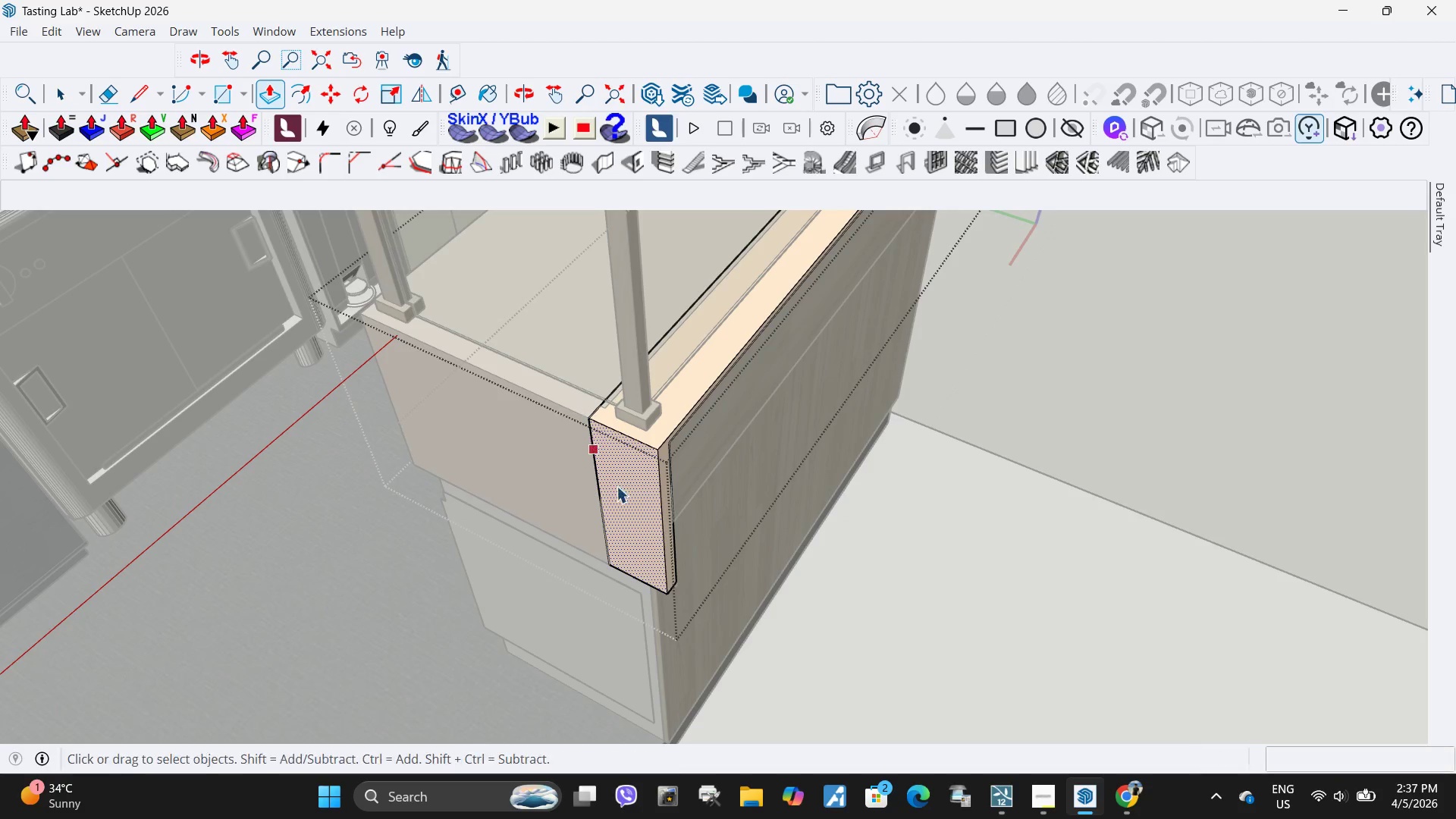 
key(Escape)
 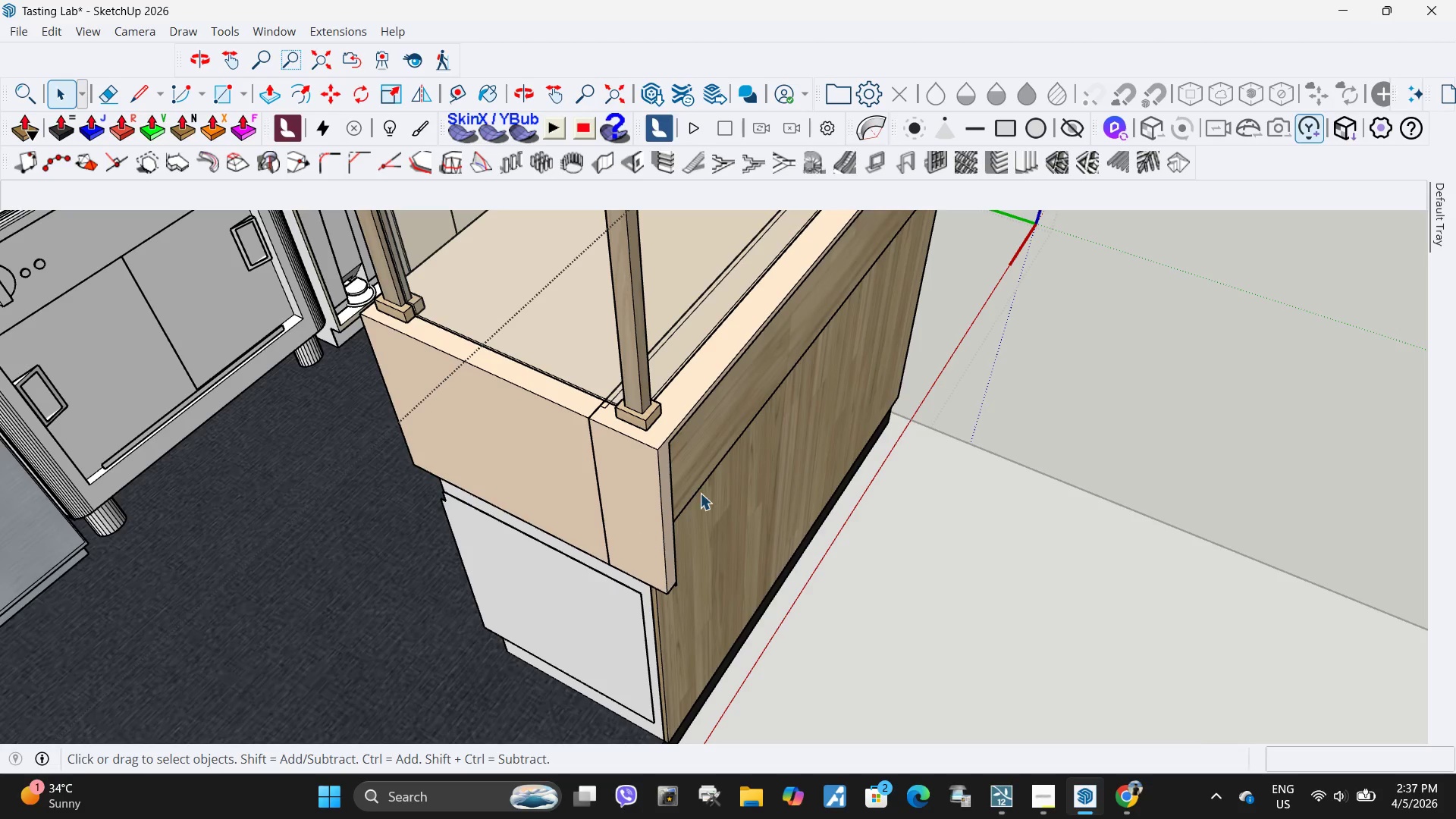 
scroll: coordinate [771, 538], scroll_direction: down, amount: 11.0
 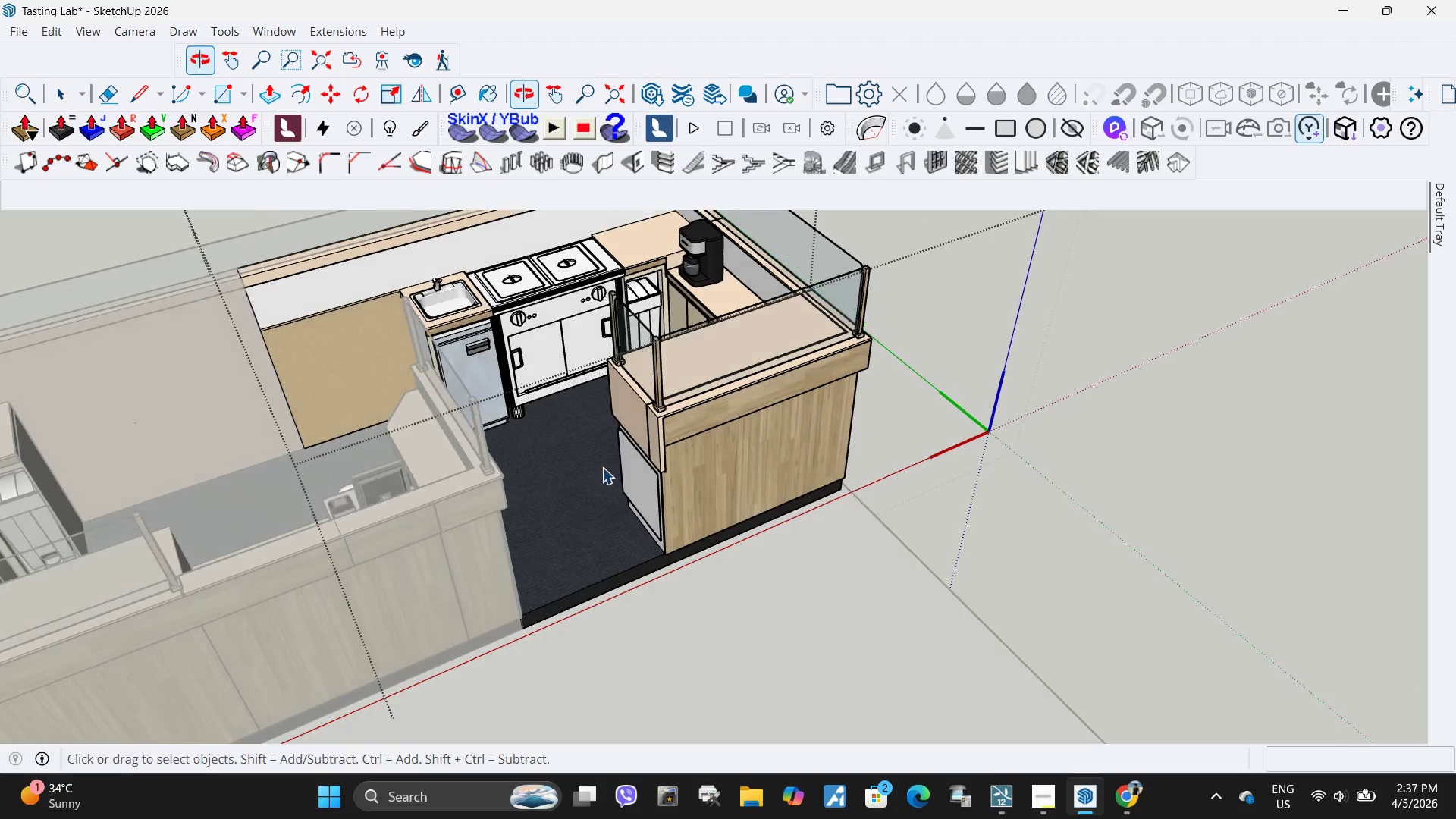 
scroll: coordinate [752, 413], scroll_direction: up, amount: 12.0
 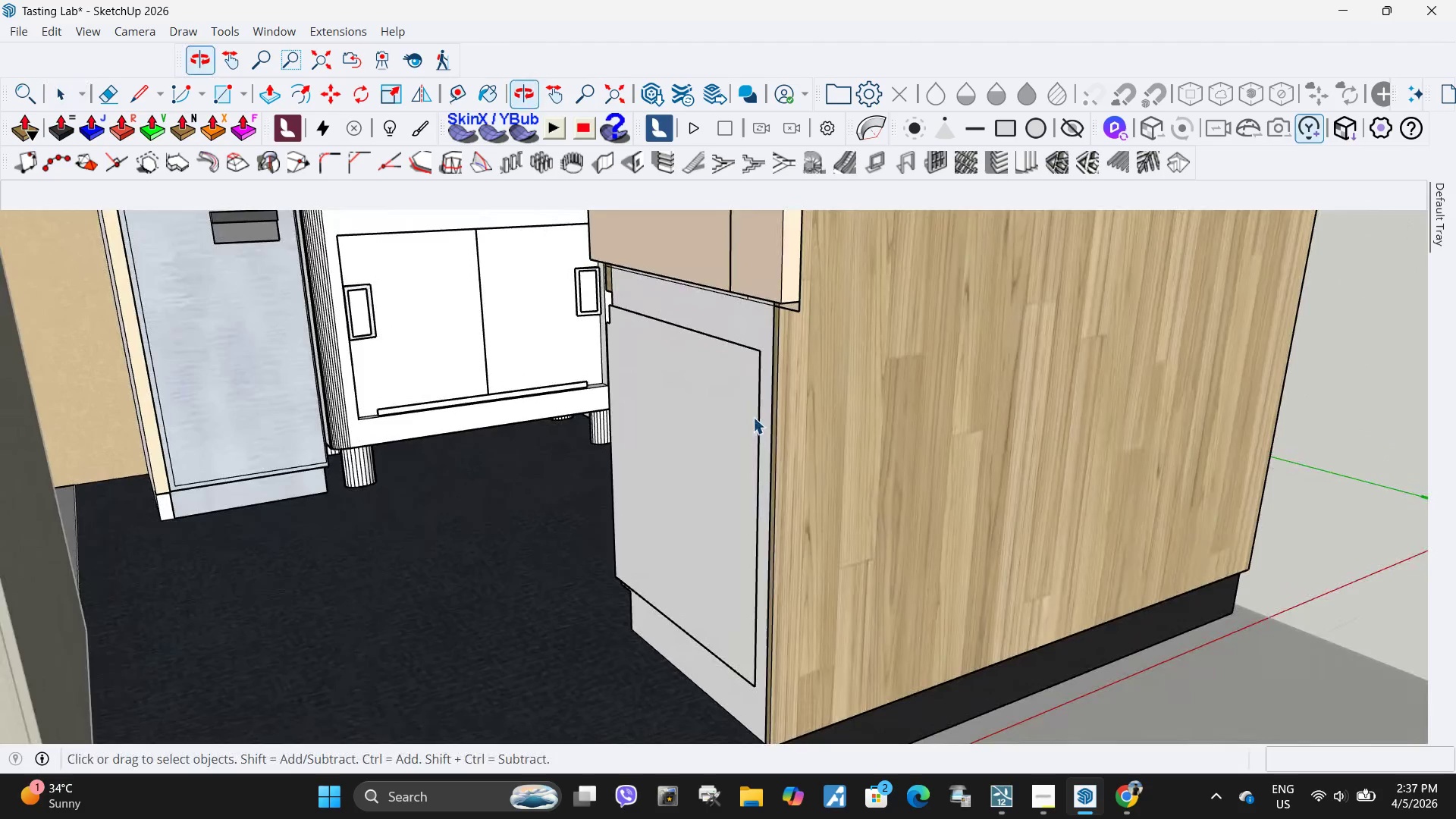 
middle_click([770, 505])
 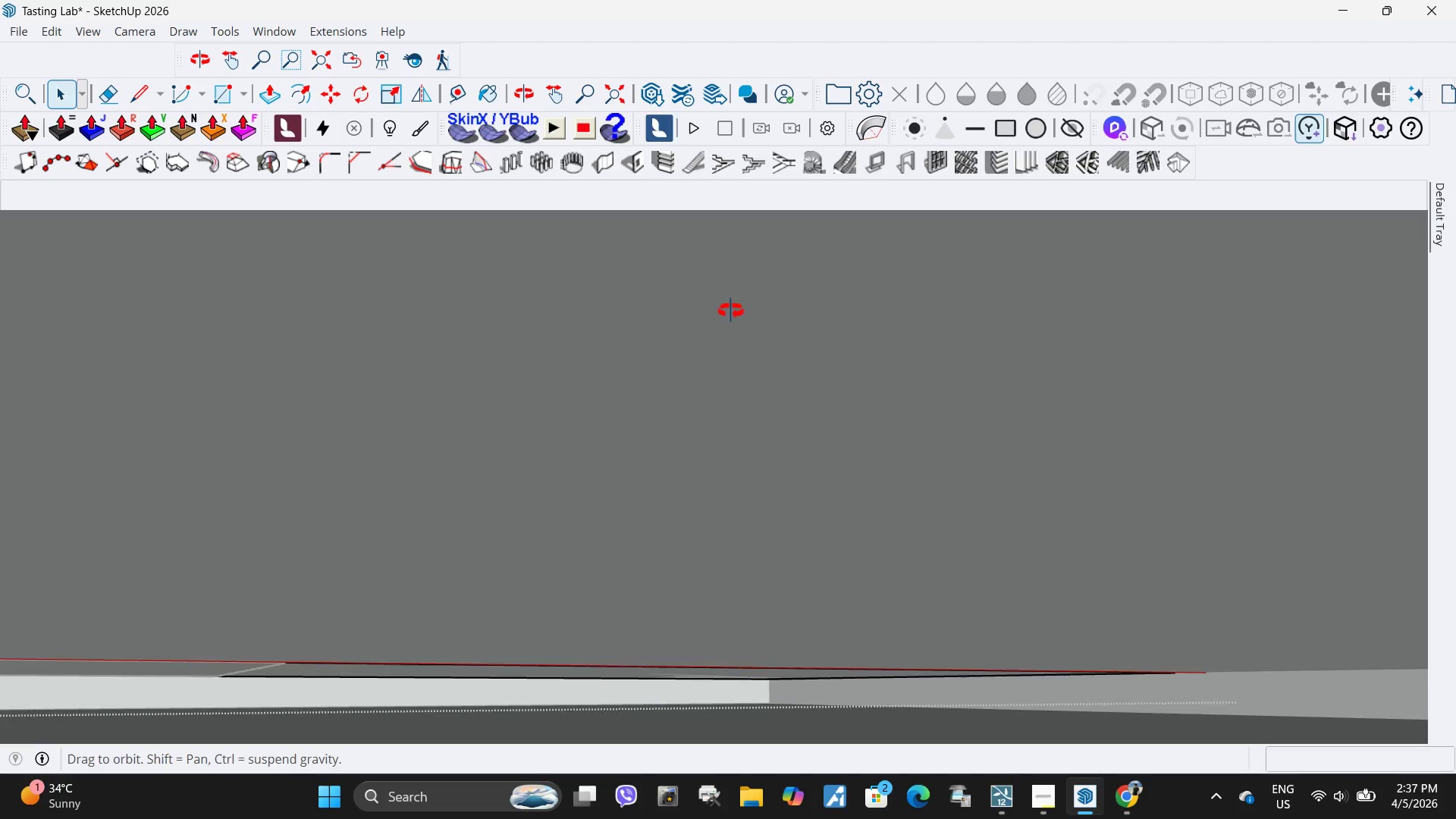 
scroll: coordinate [726, 336], scroll_direction: down, amount: 7.0
 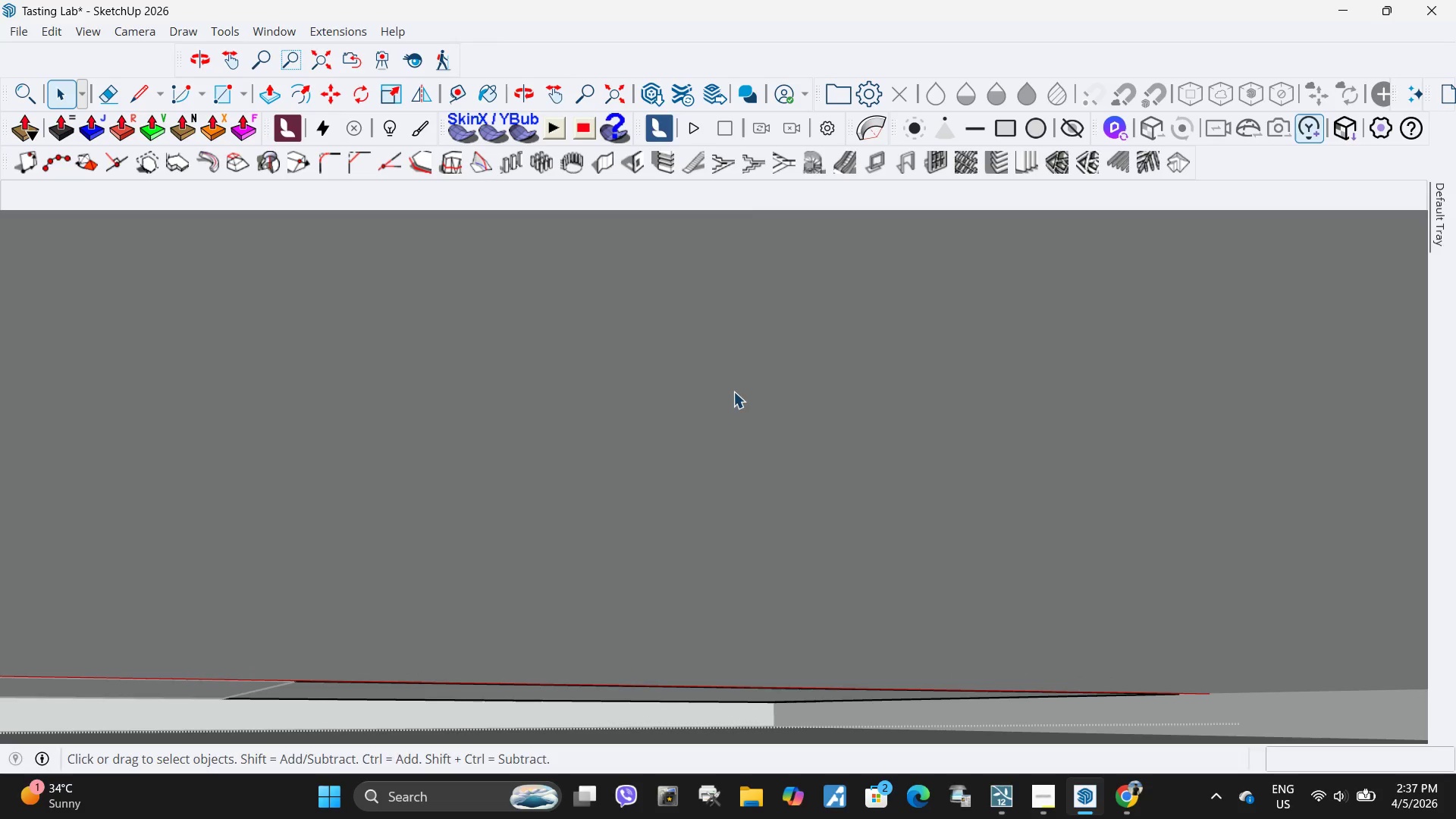 
key(H)
 